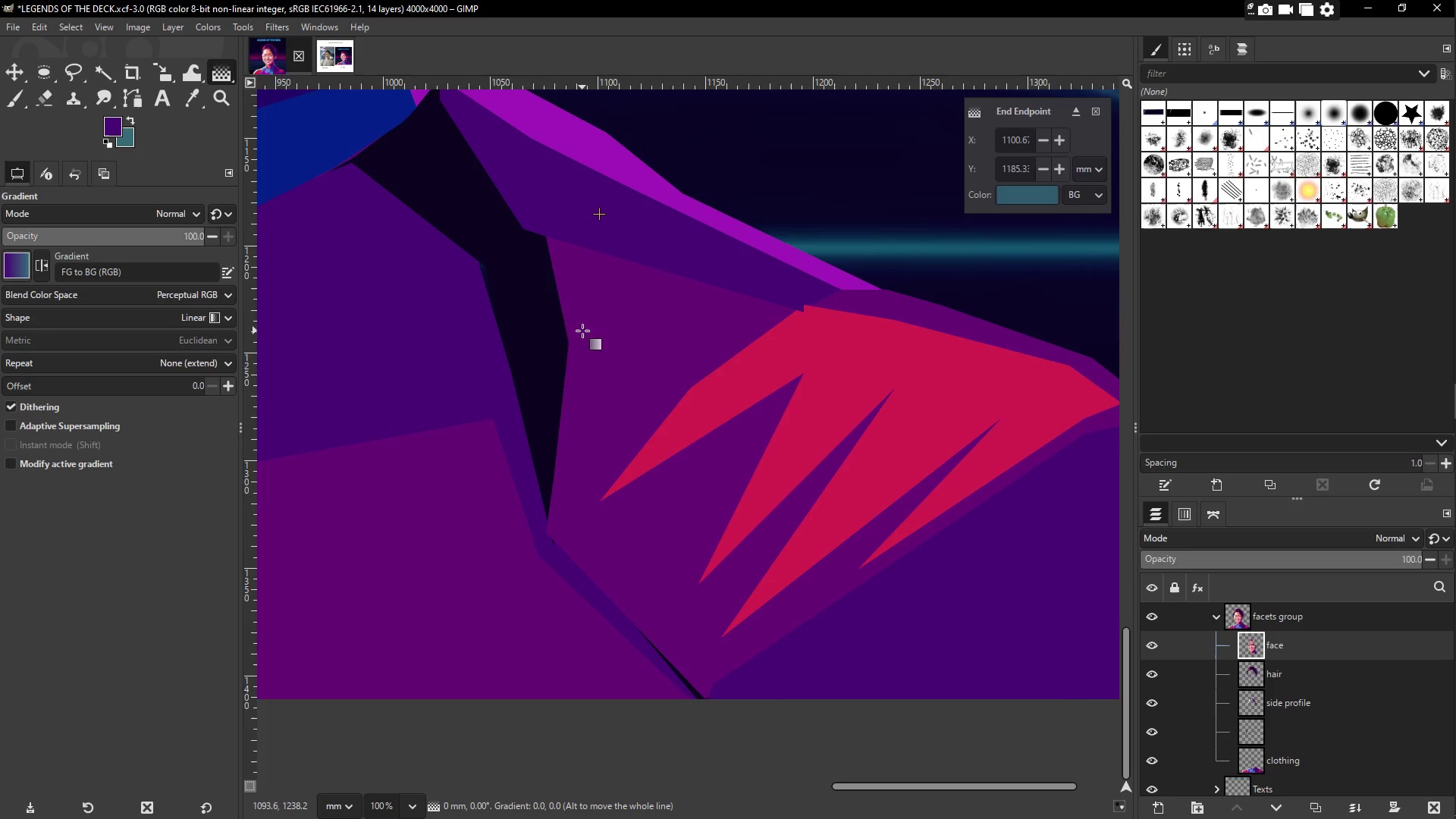 
hold_key(key=Space, duration=0.42)
 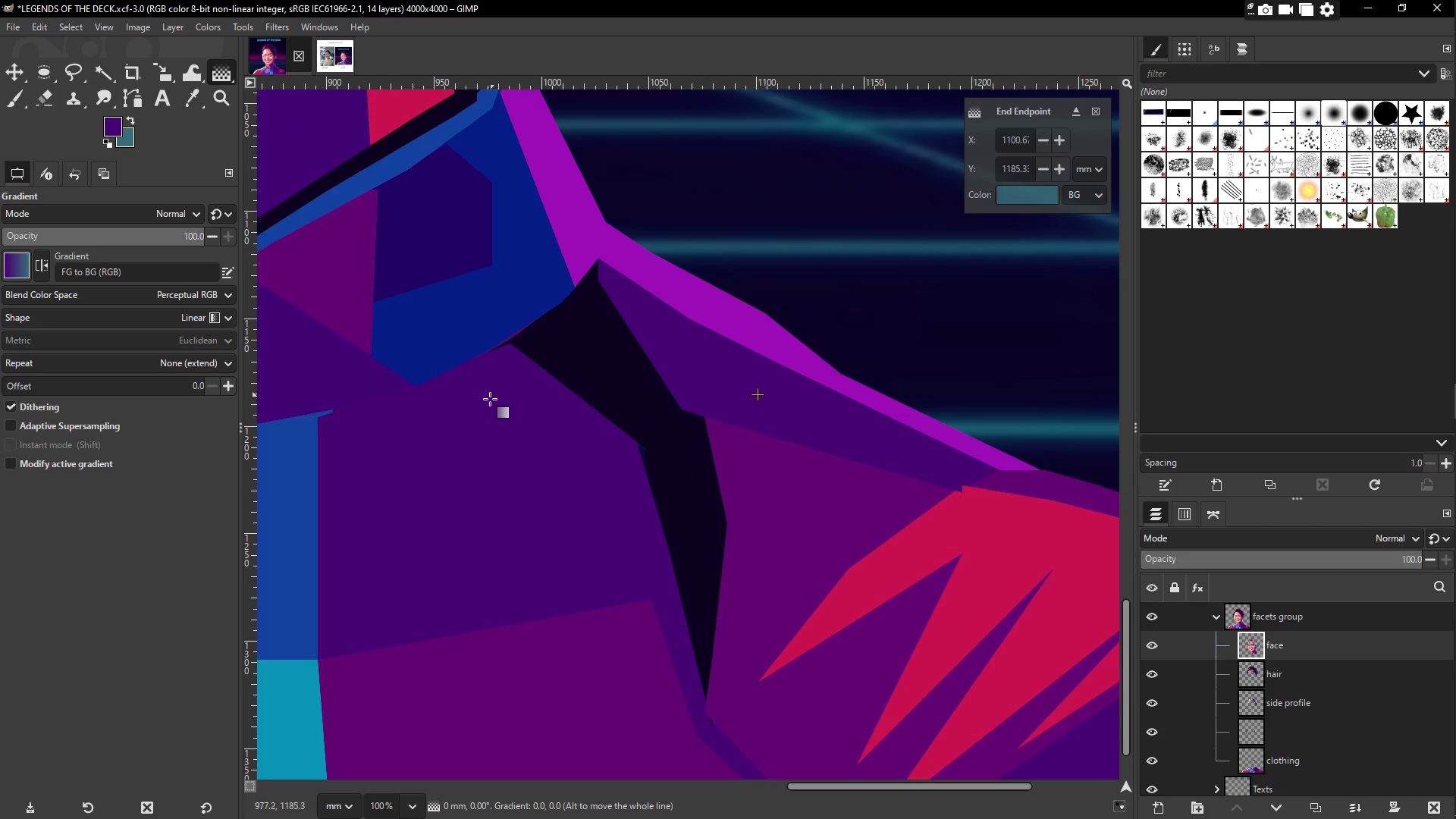 
hold_key(key=Space, duration=0.36)
 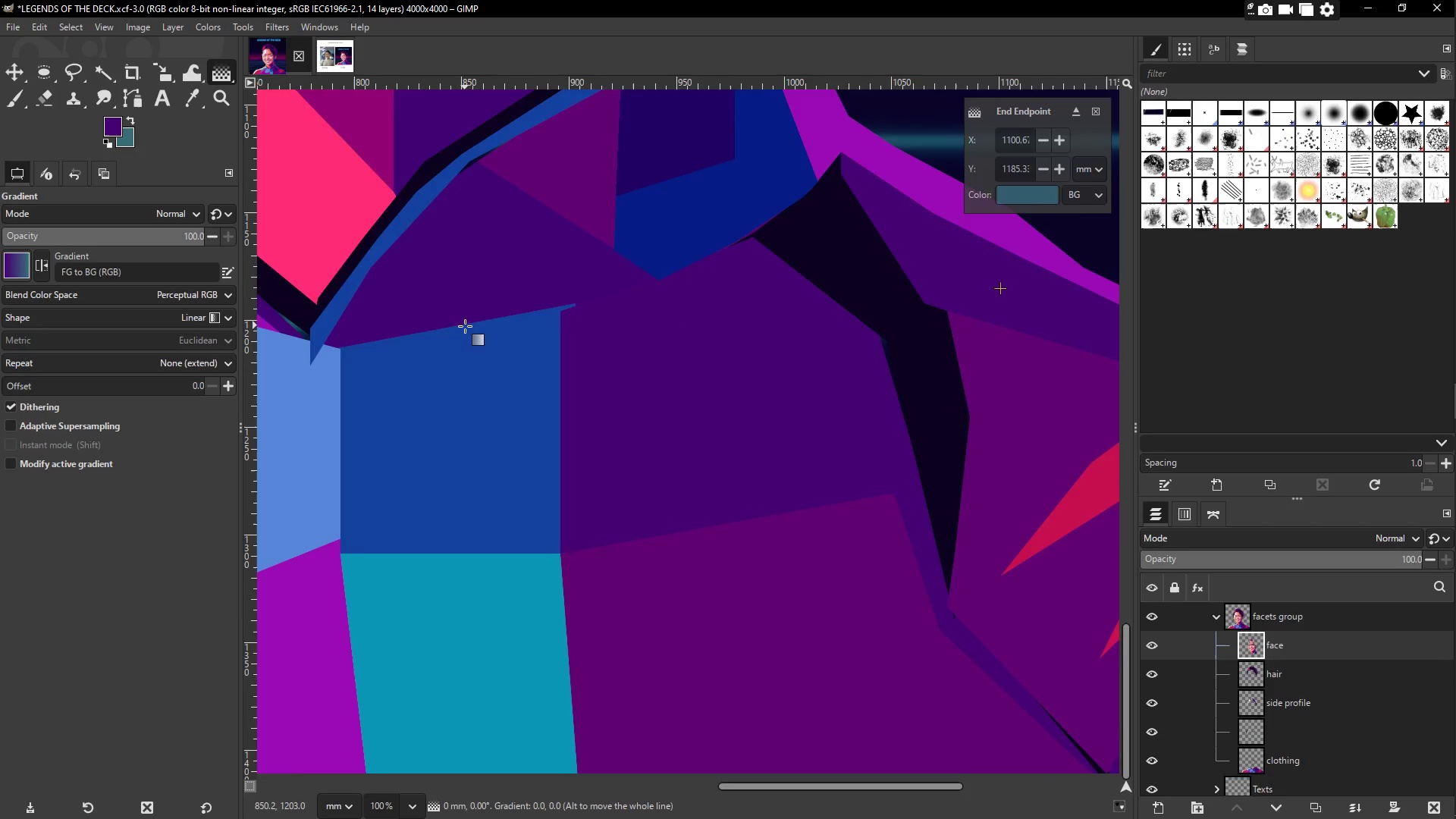 
hold_key(key=Space, duration=0.34)
 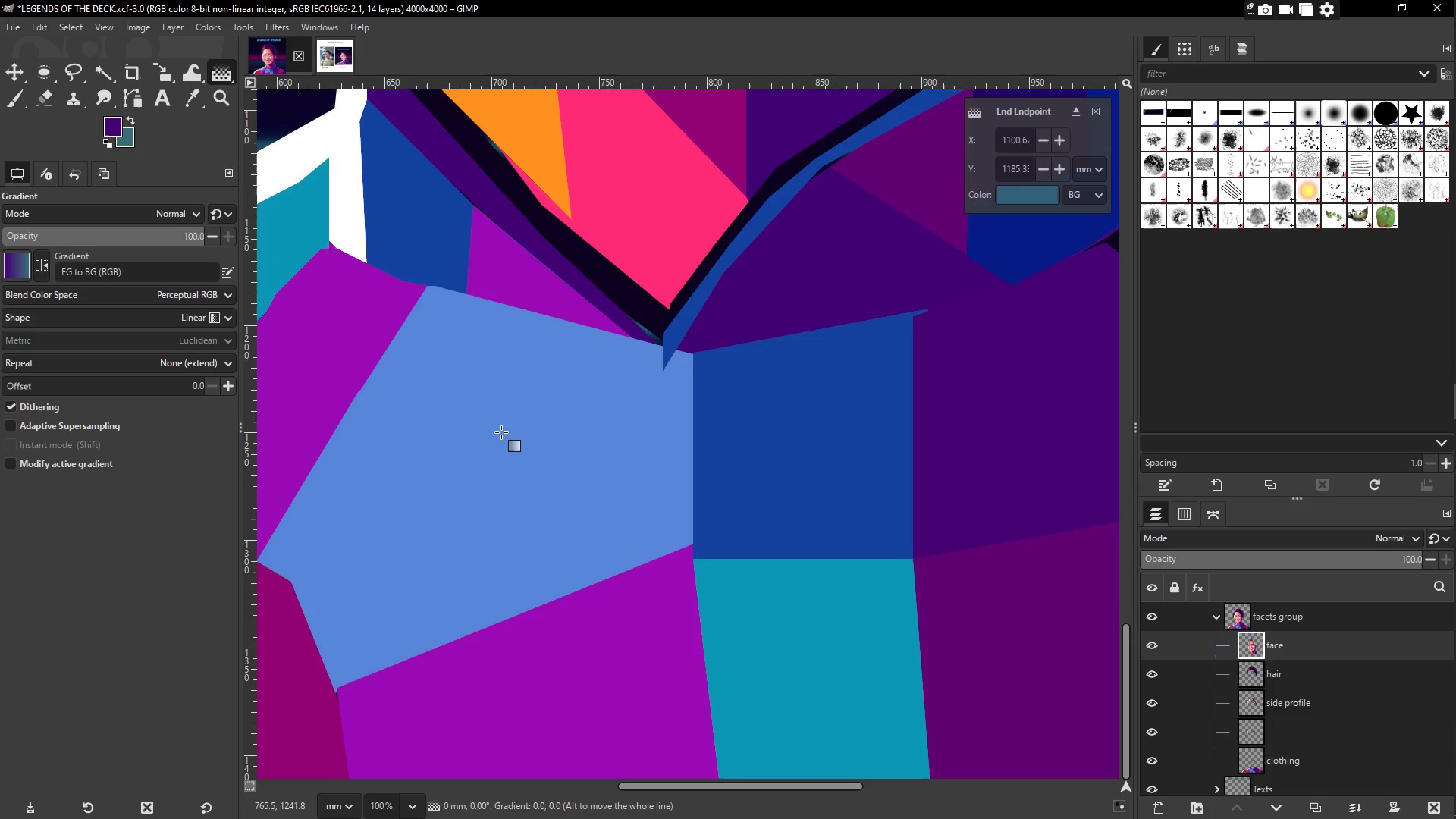 
hold_key(key=Space, duration=0.36)
 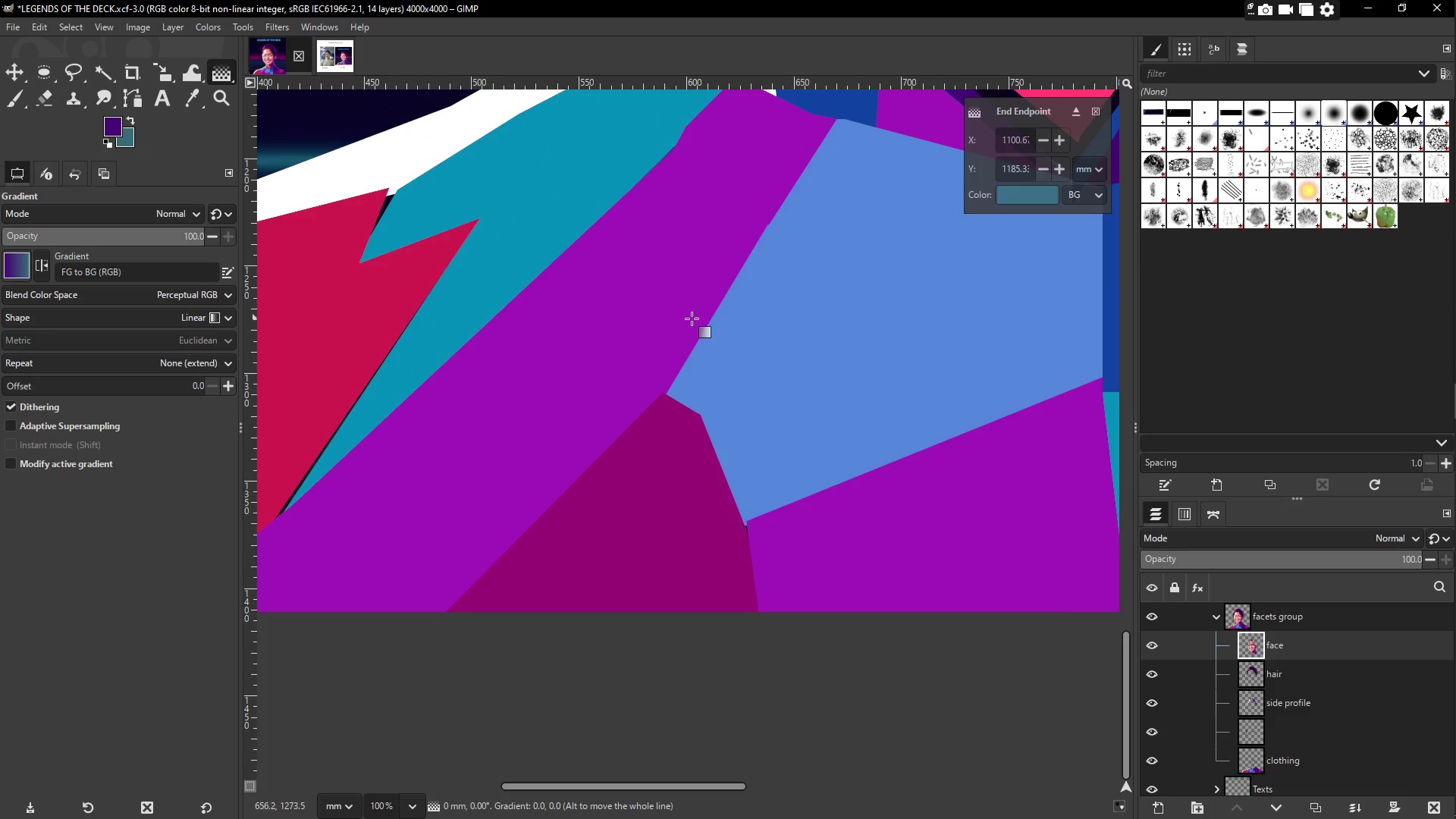 
hold_key(key=Space, duration=0.39)
 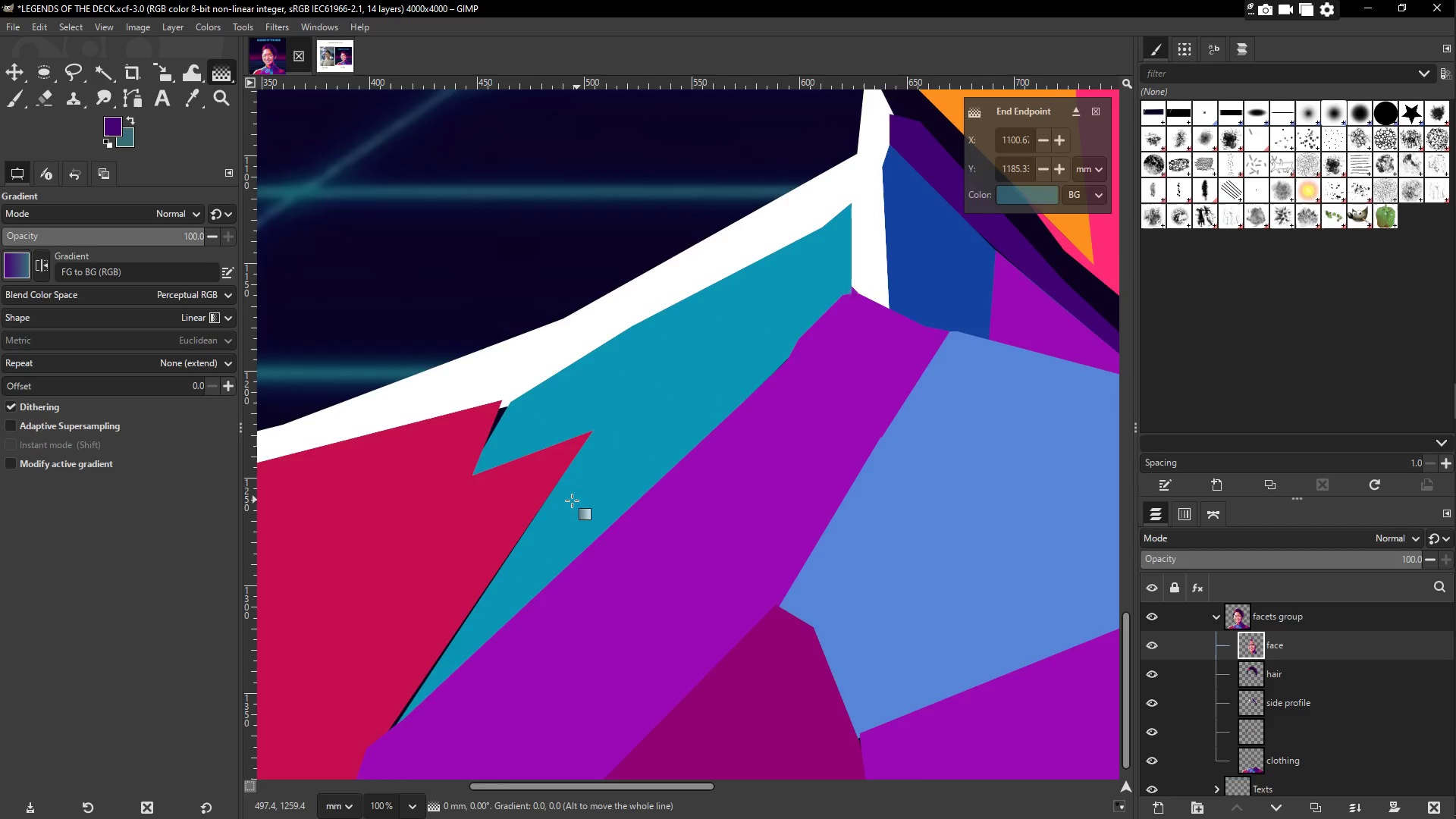 
hold_key(key=Space, duration=0.89)
 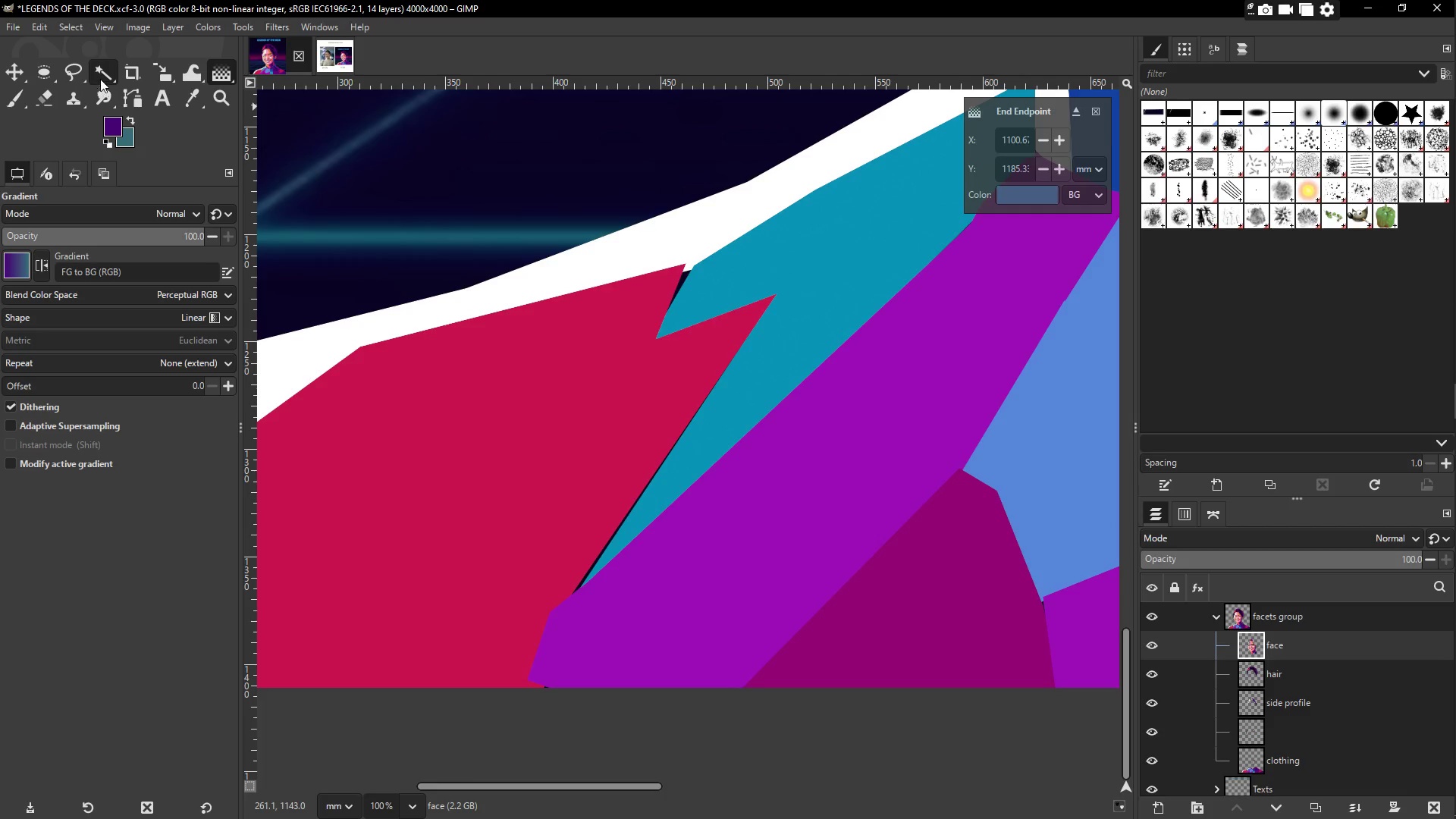 
left_click([77, 71])
 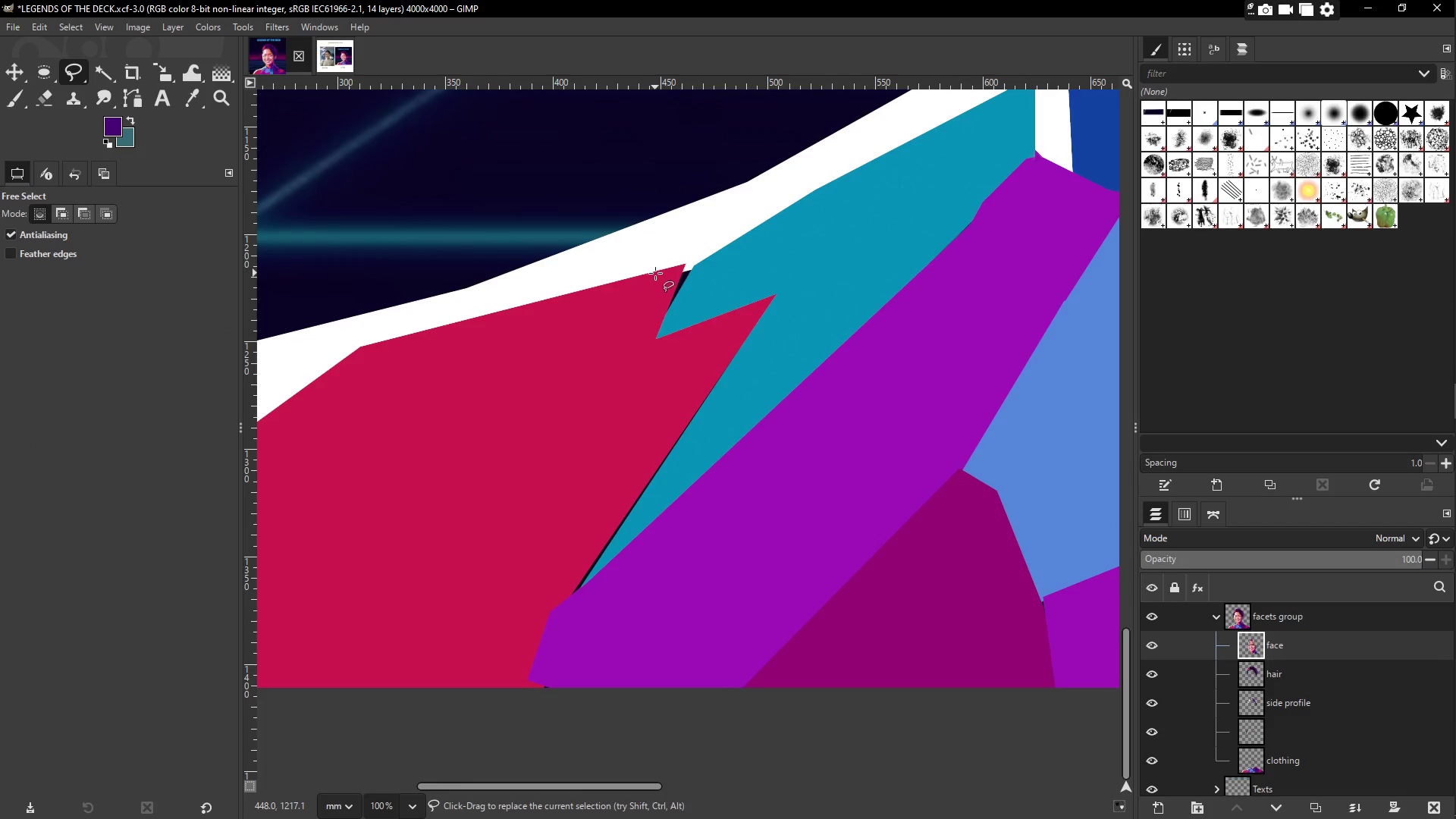 
left_click([651, 272])
 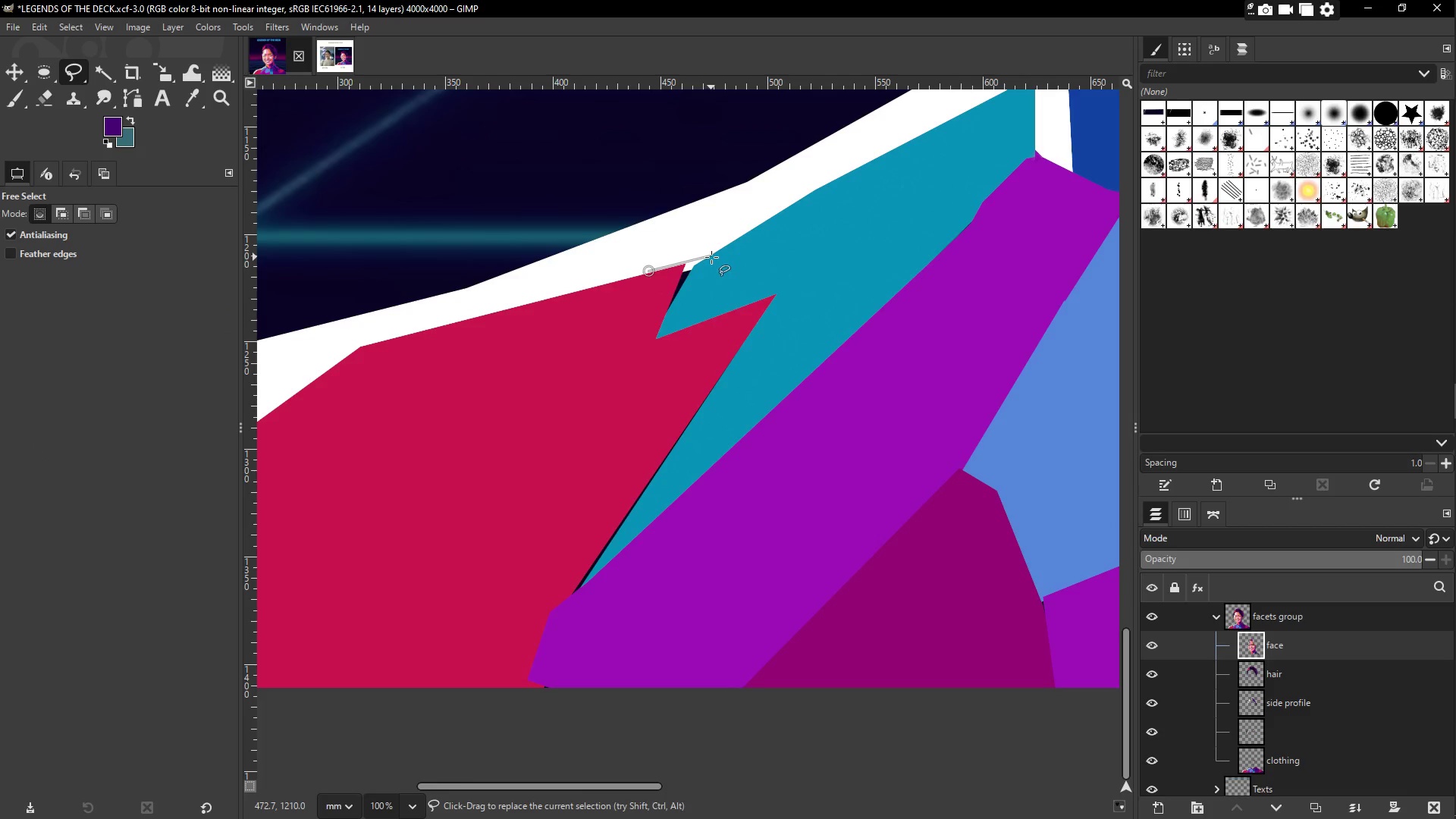 
left_click([711, 256])
 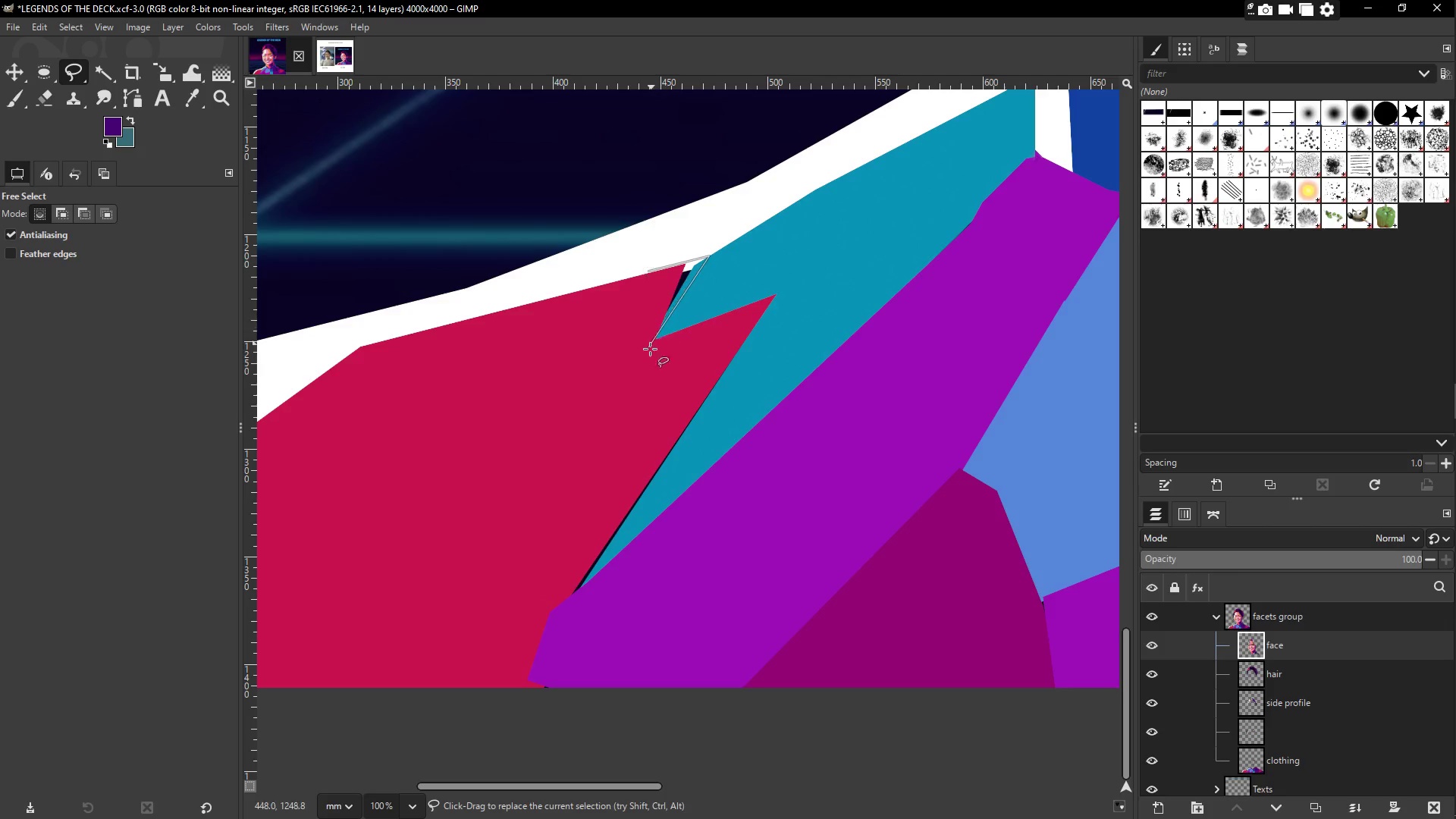 
left_click([651, 362])
 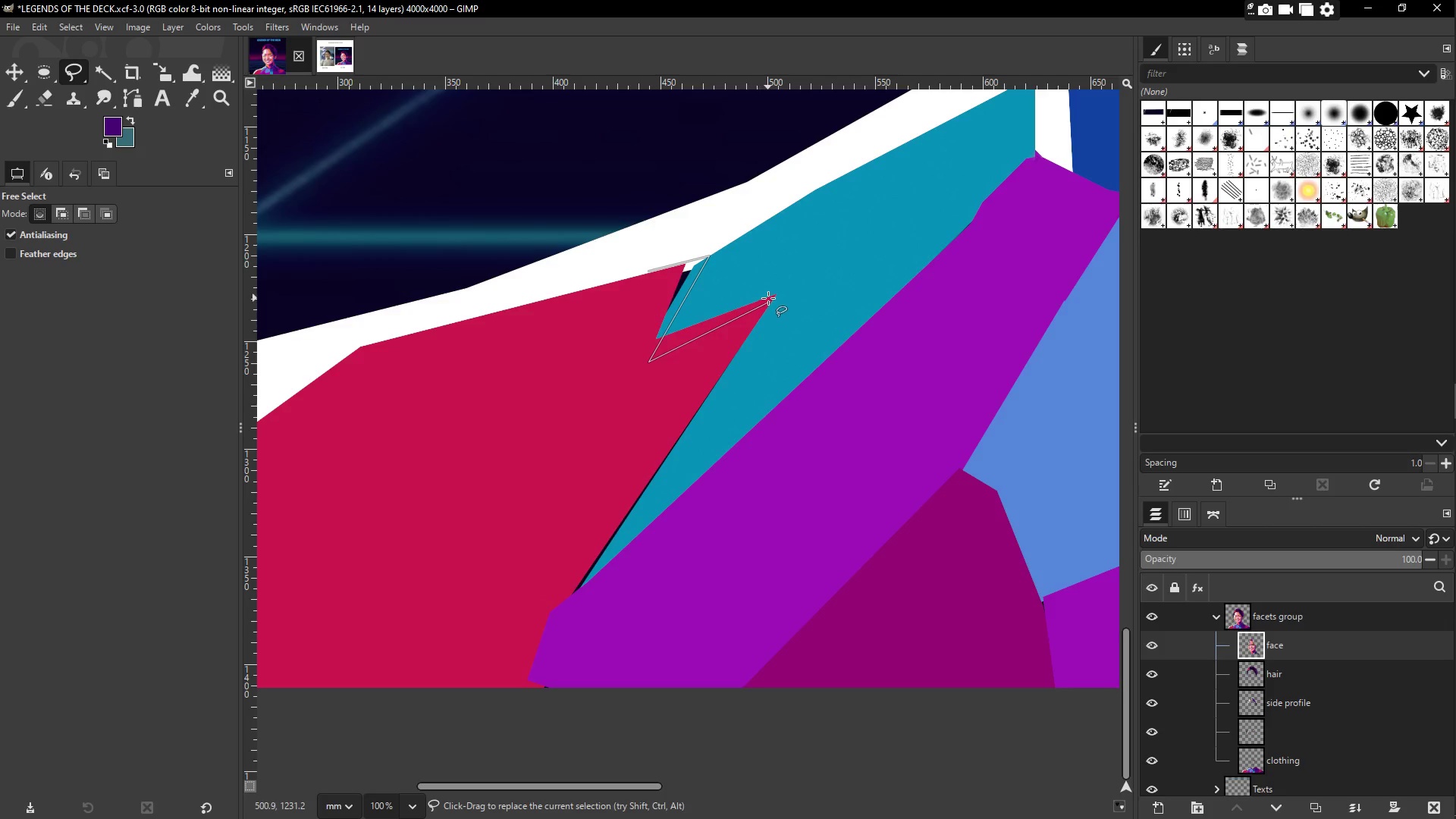 
left_click([770, 297])
 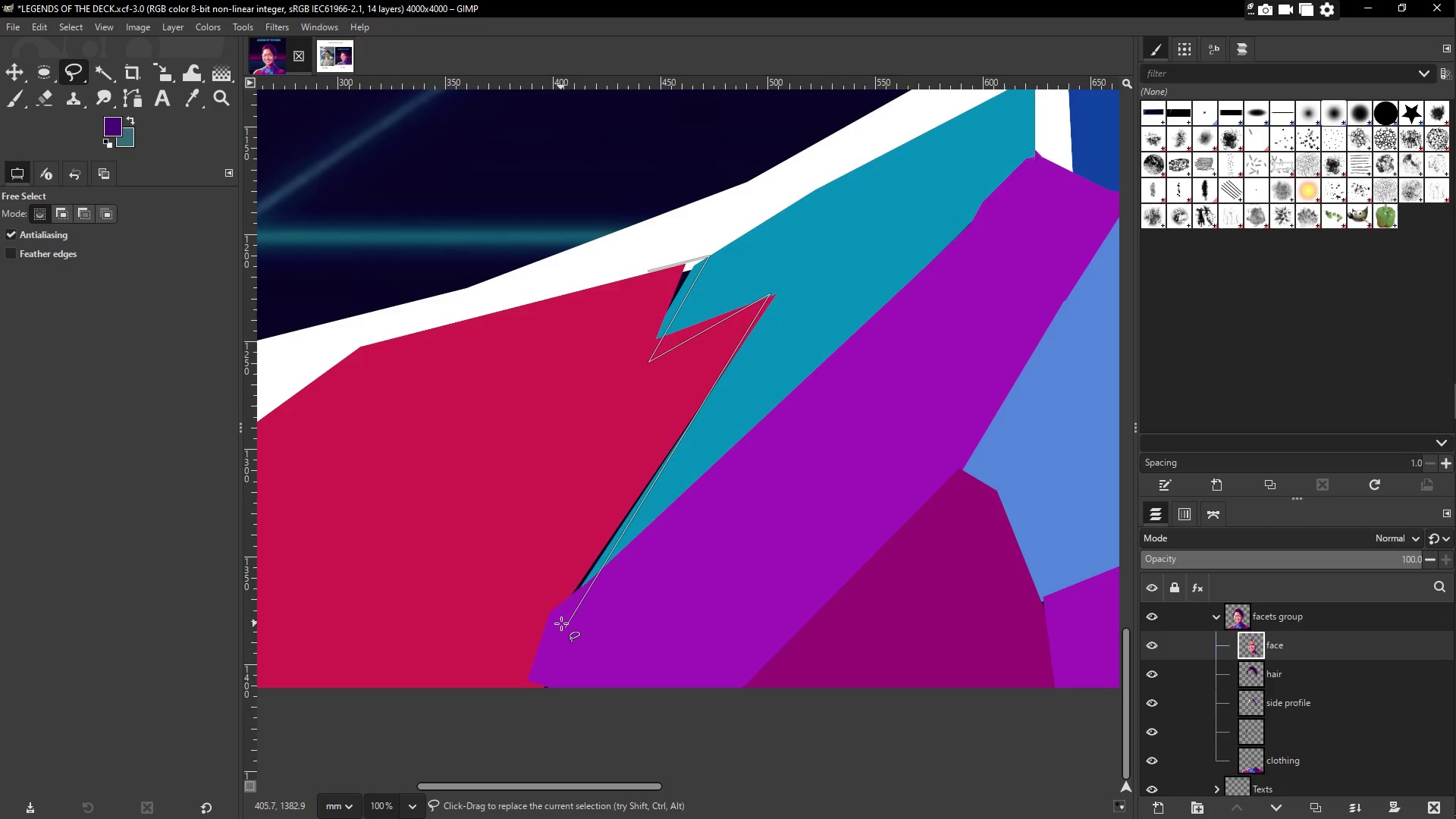 
left_click([561, 622])
 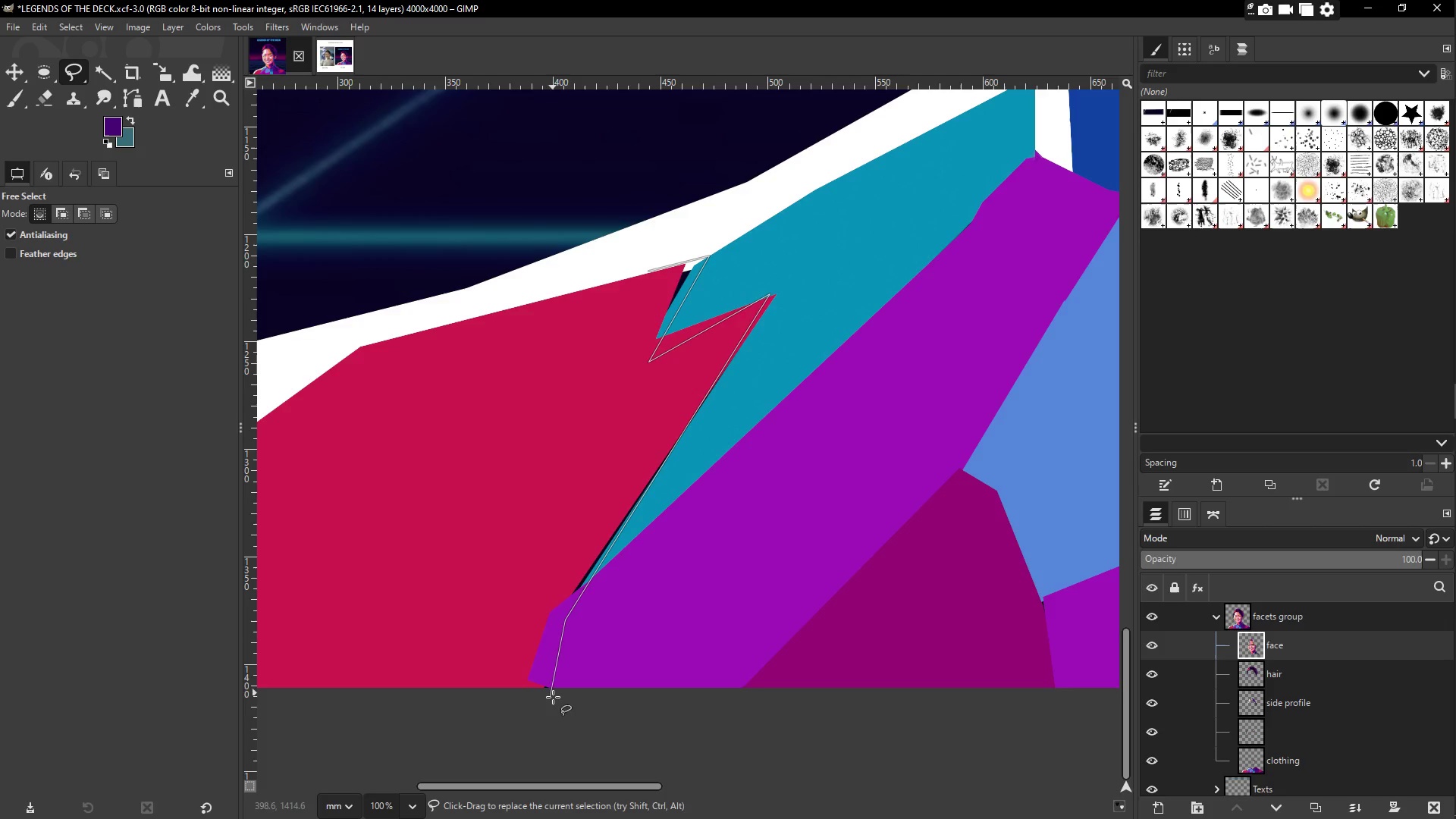 
double_click([552, 703])
 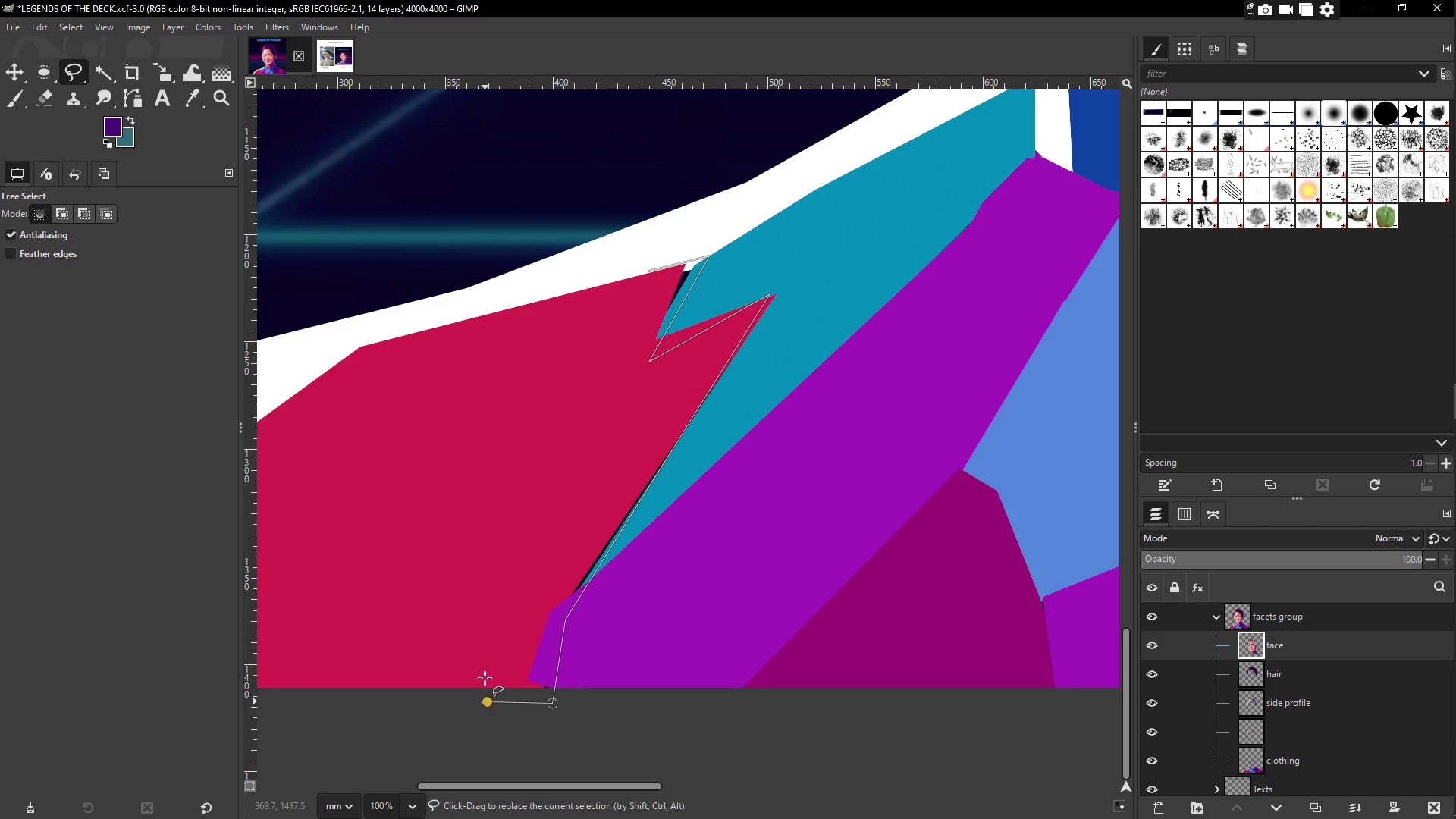 
triple_click([456, 592])
 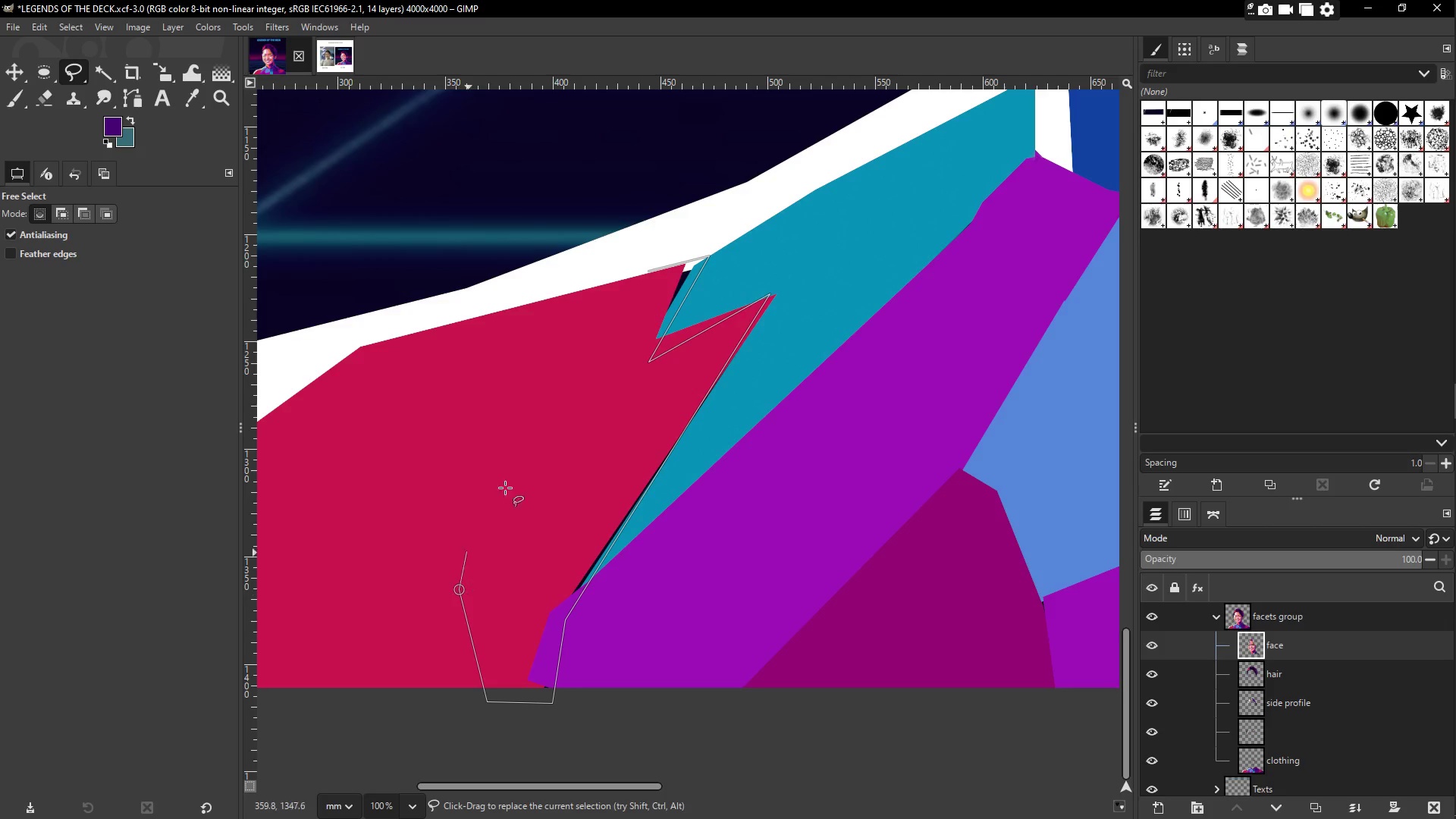 
triple_click([514, 465])
 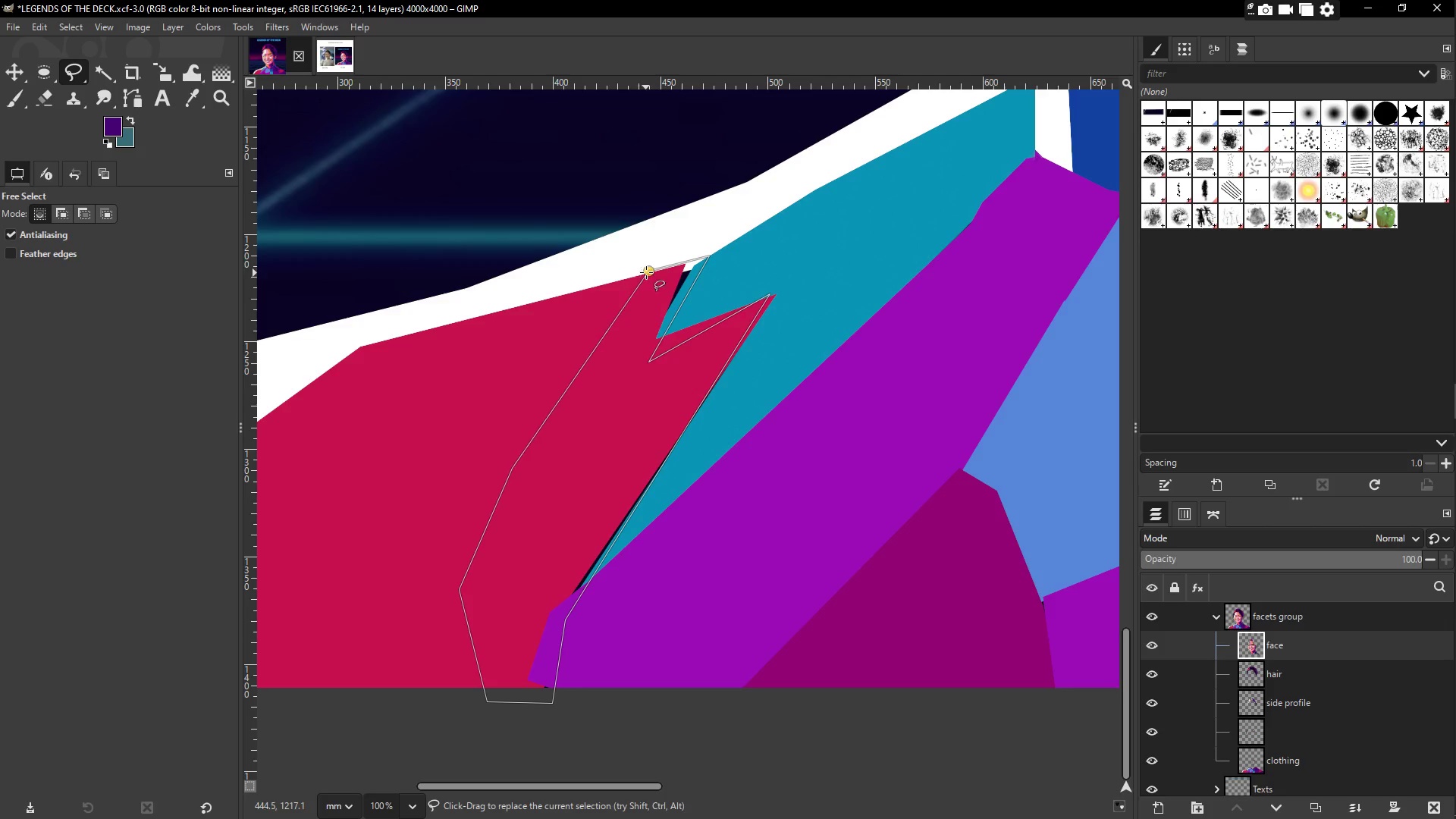 
left_click([648, 271])
 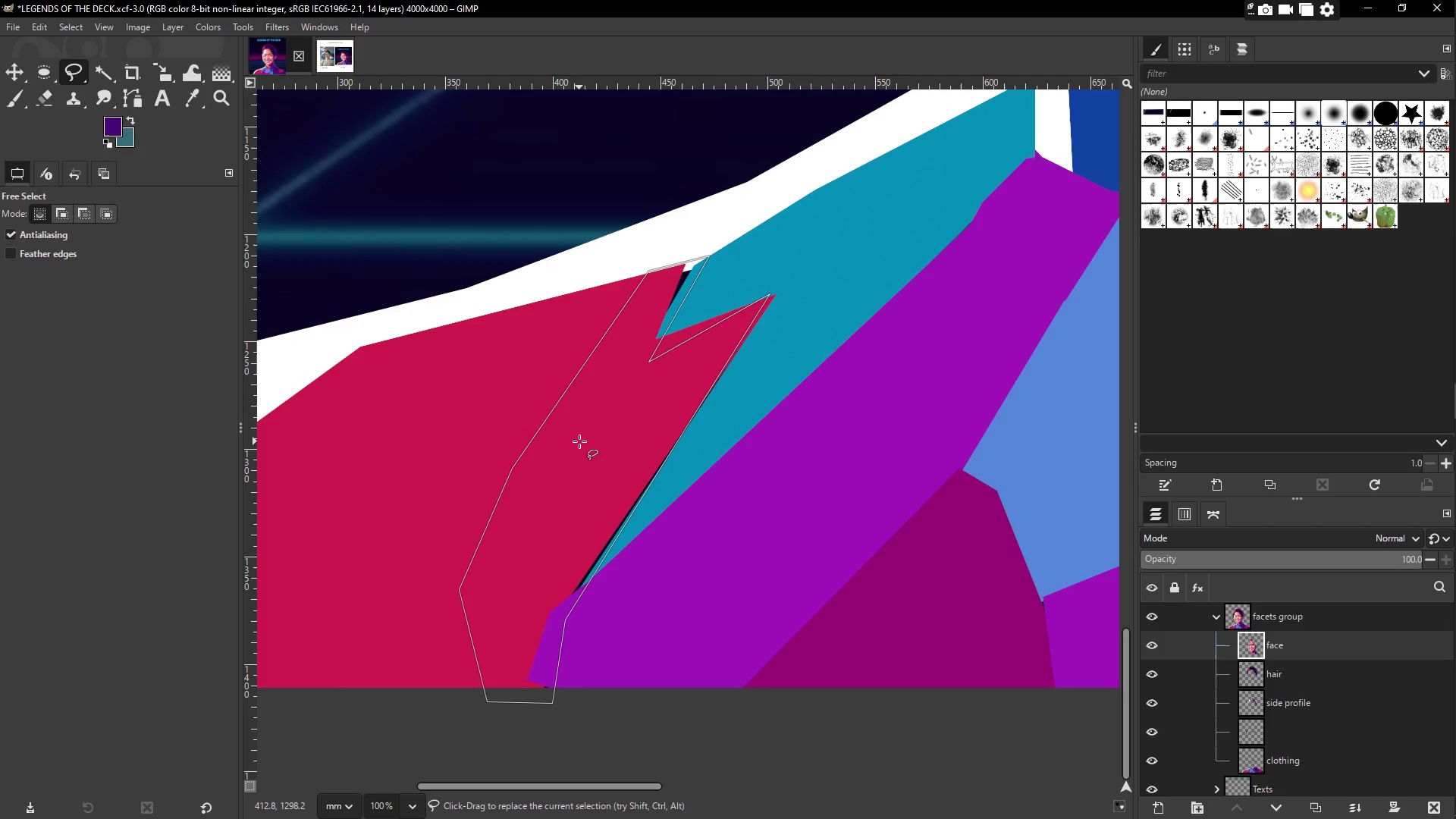 
key(O)
 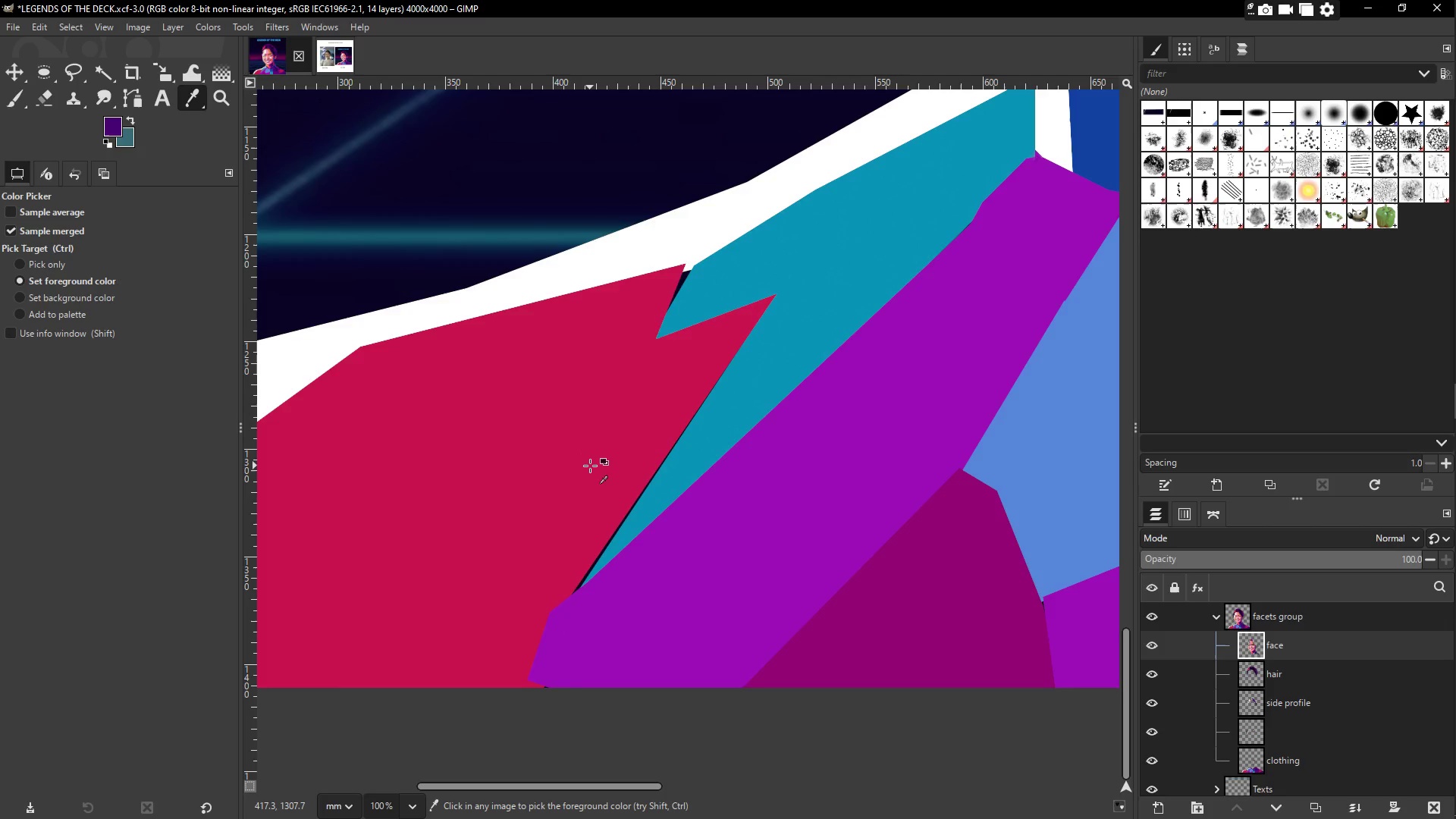 
left_click([590, 466])
 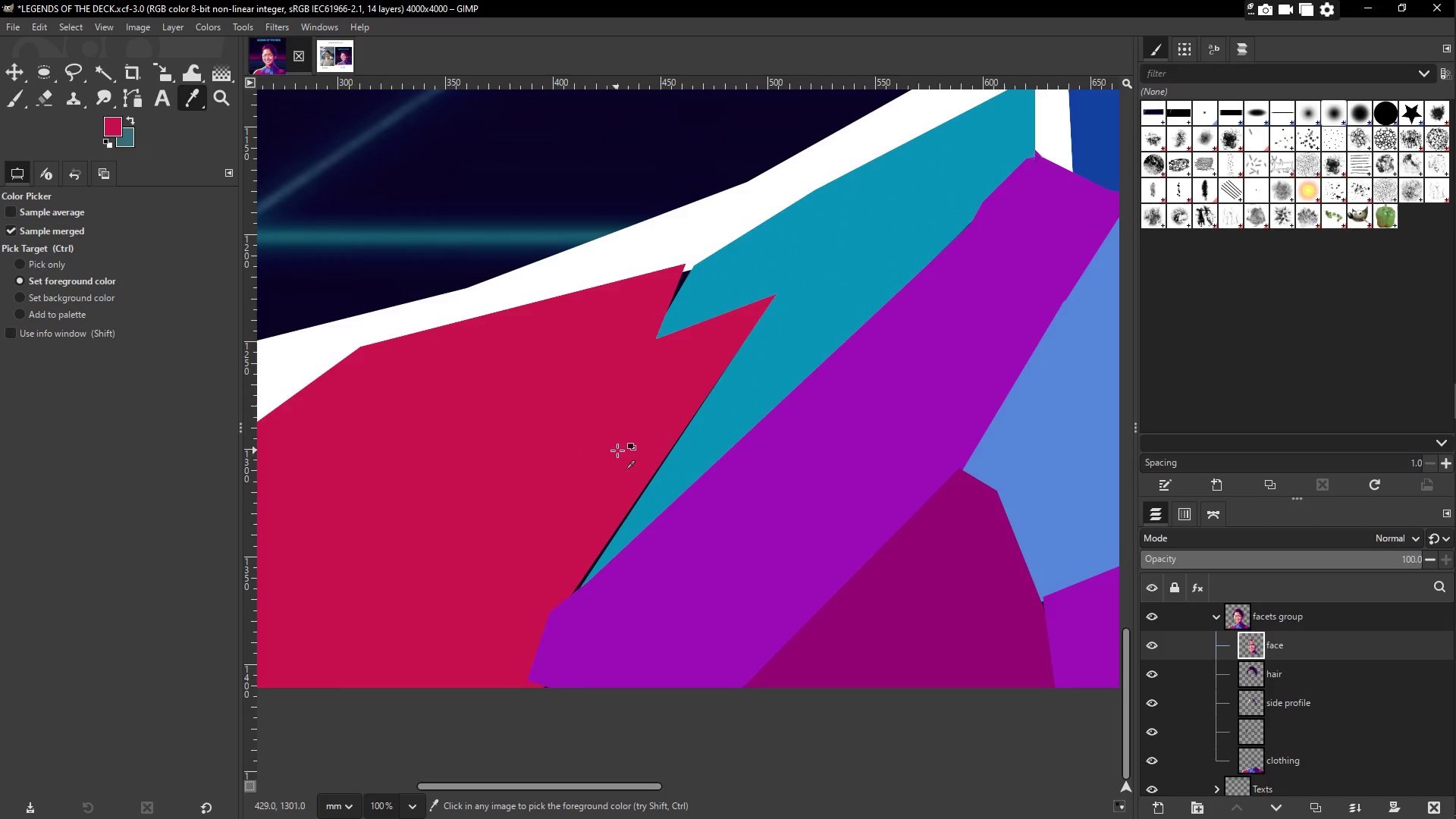 
key(G)
 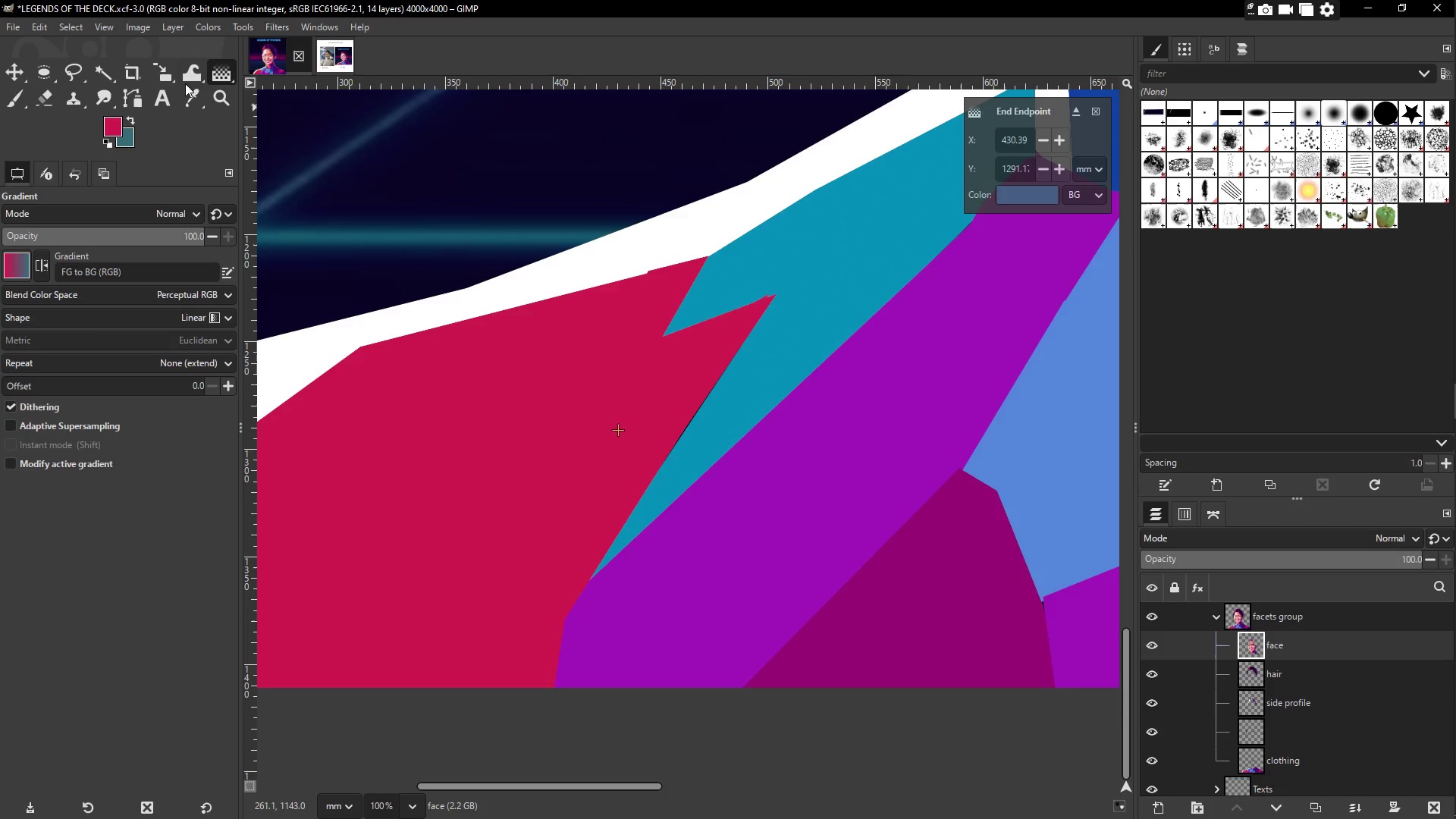 
left_click([70, 73])
 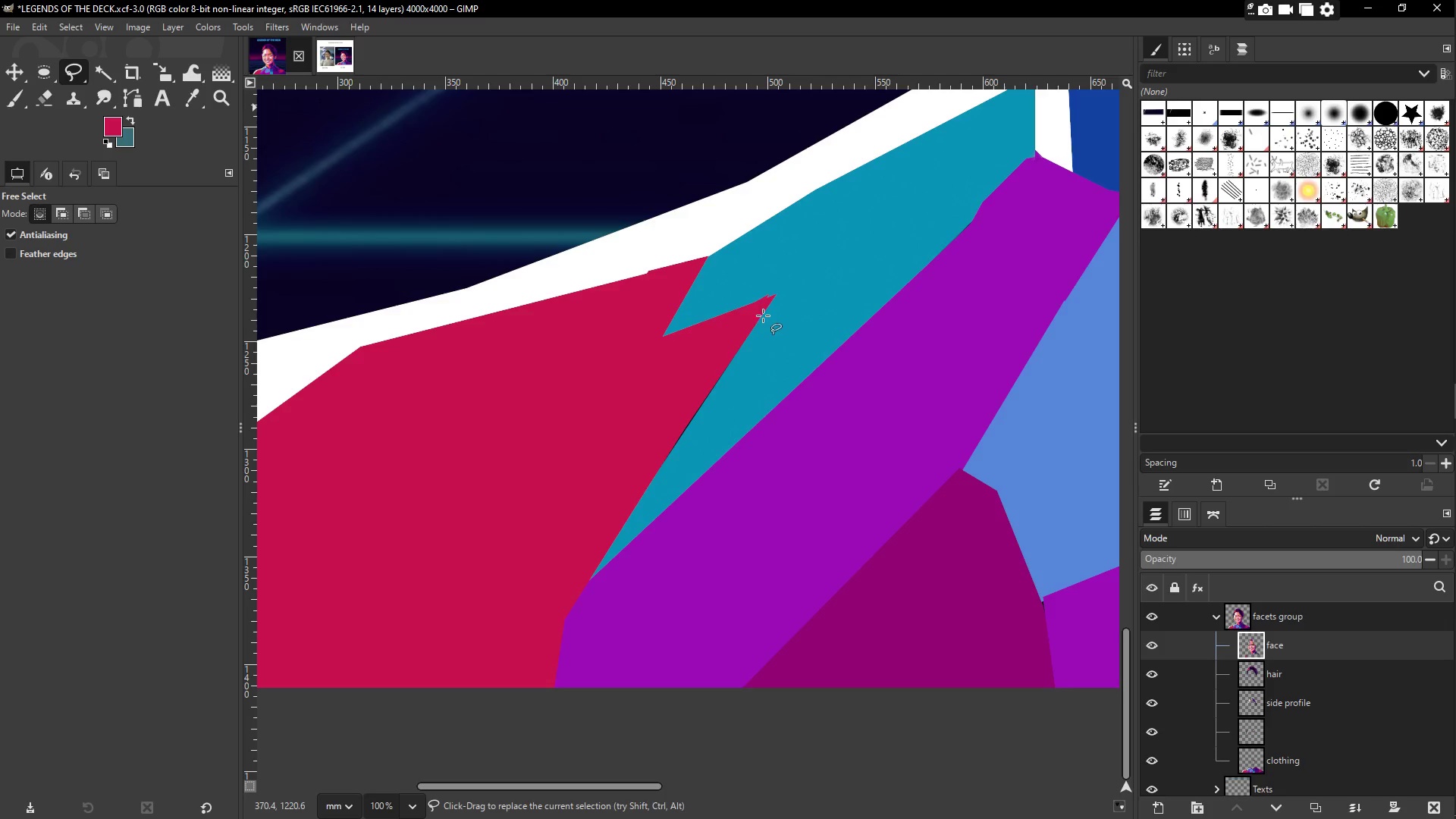 
left_click([760, 312])
 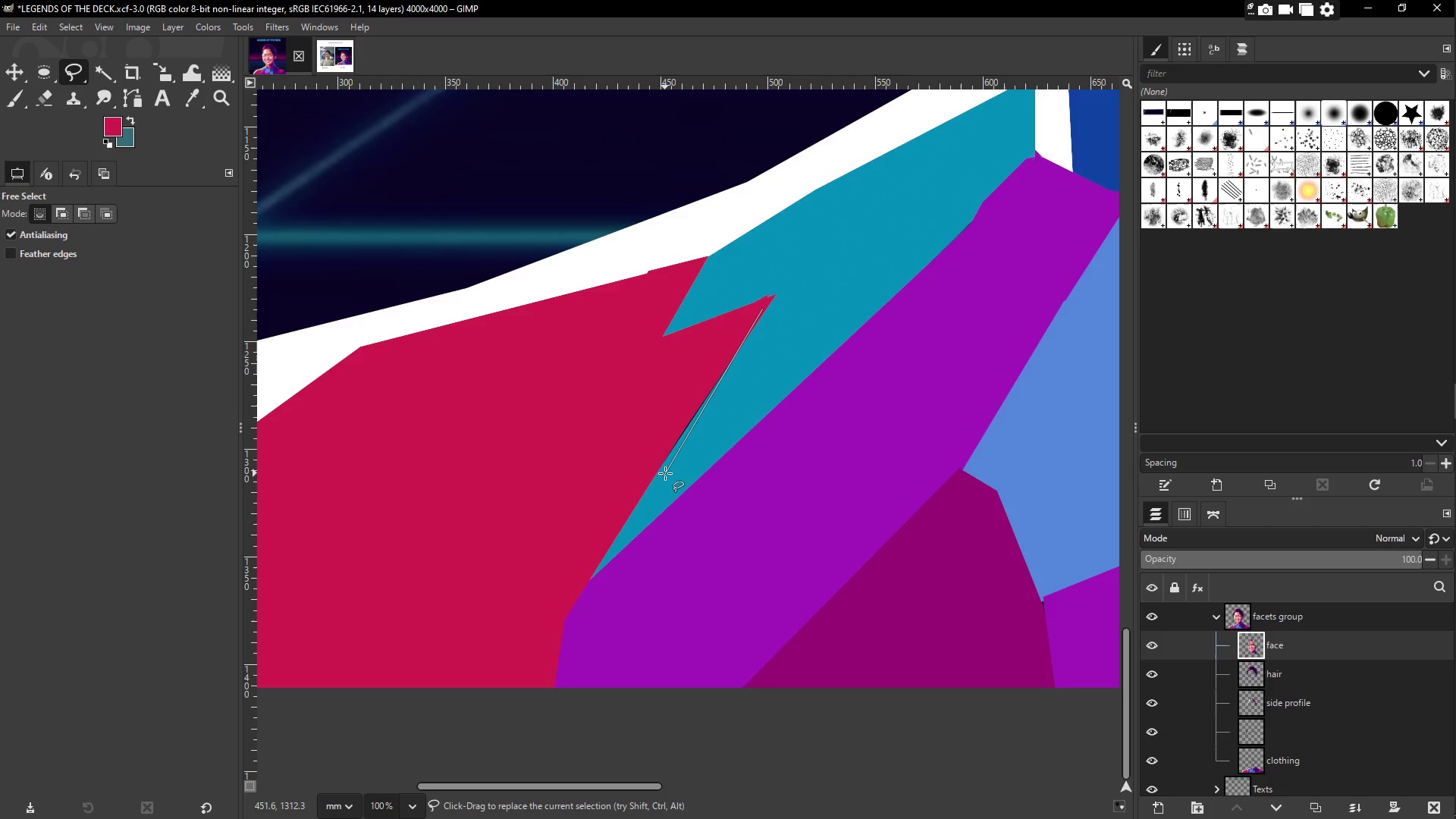 
left_click([665, 472])
 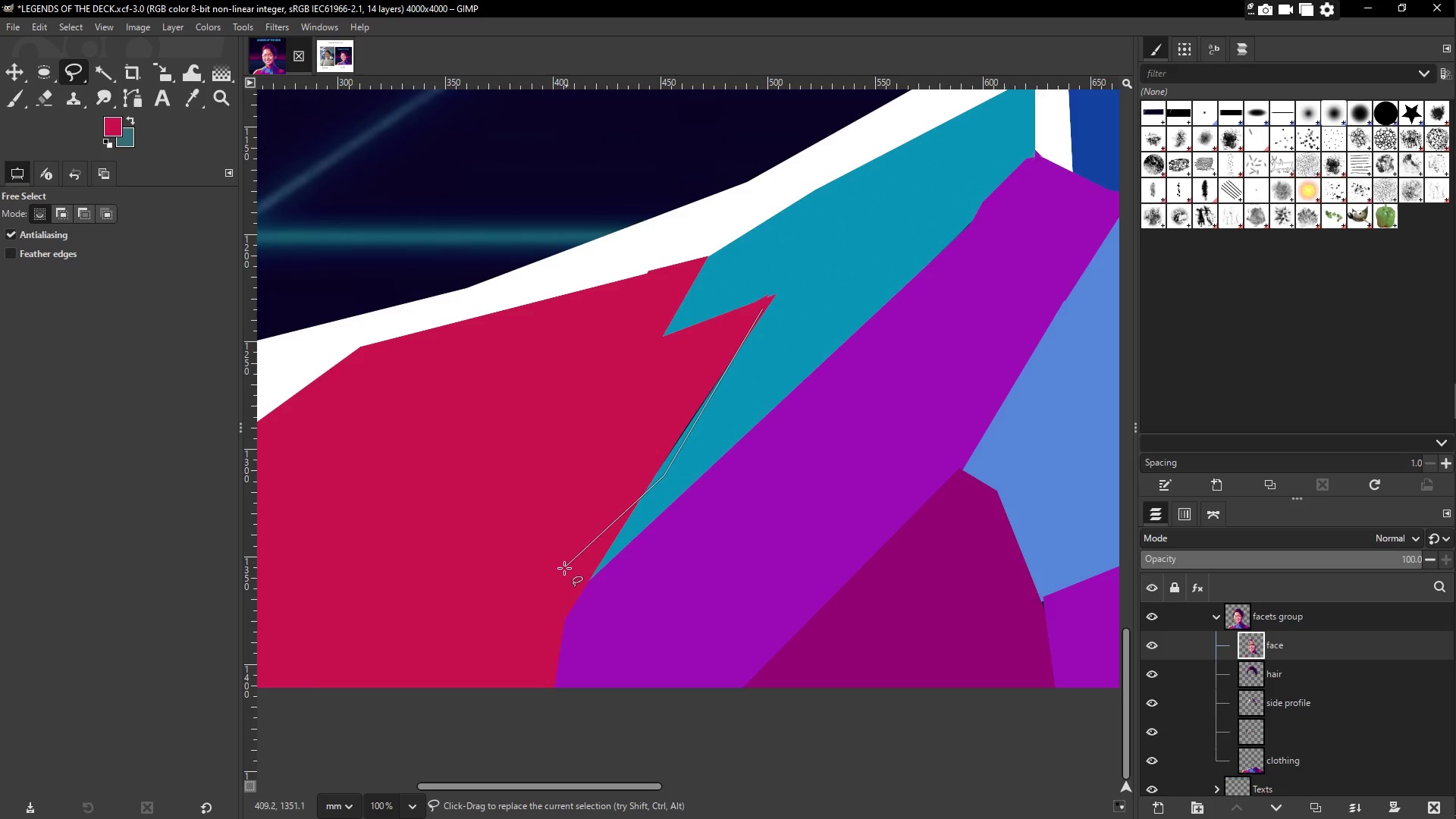 
double_click([564, 568])
 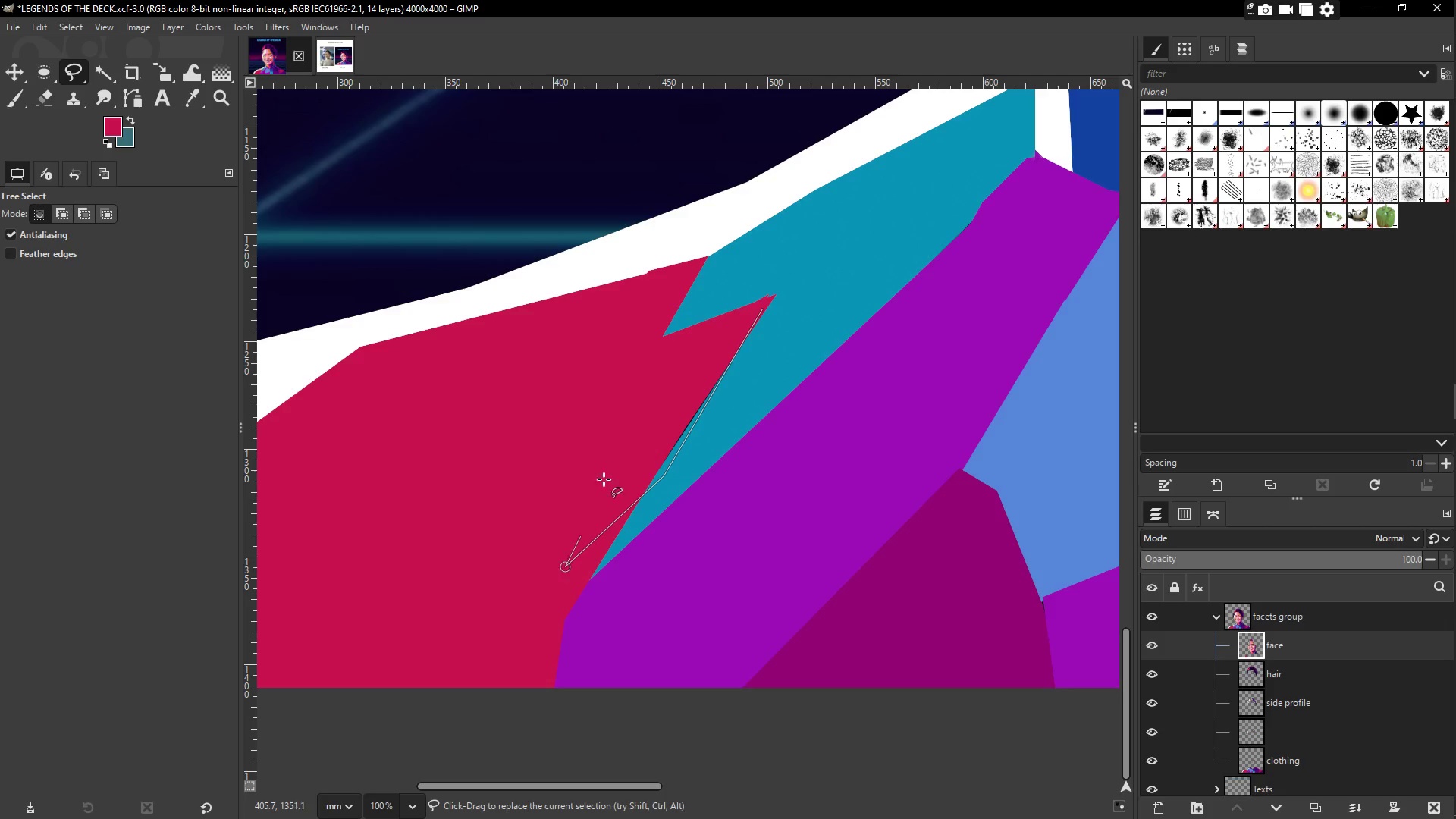 
triple_click([637, 423])
 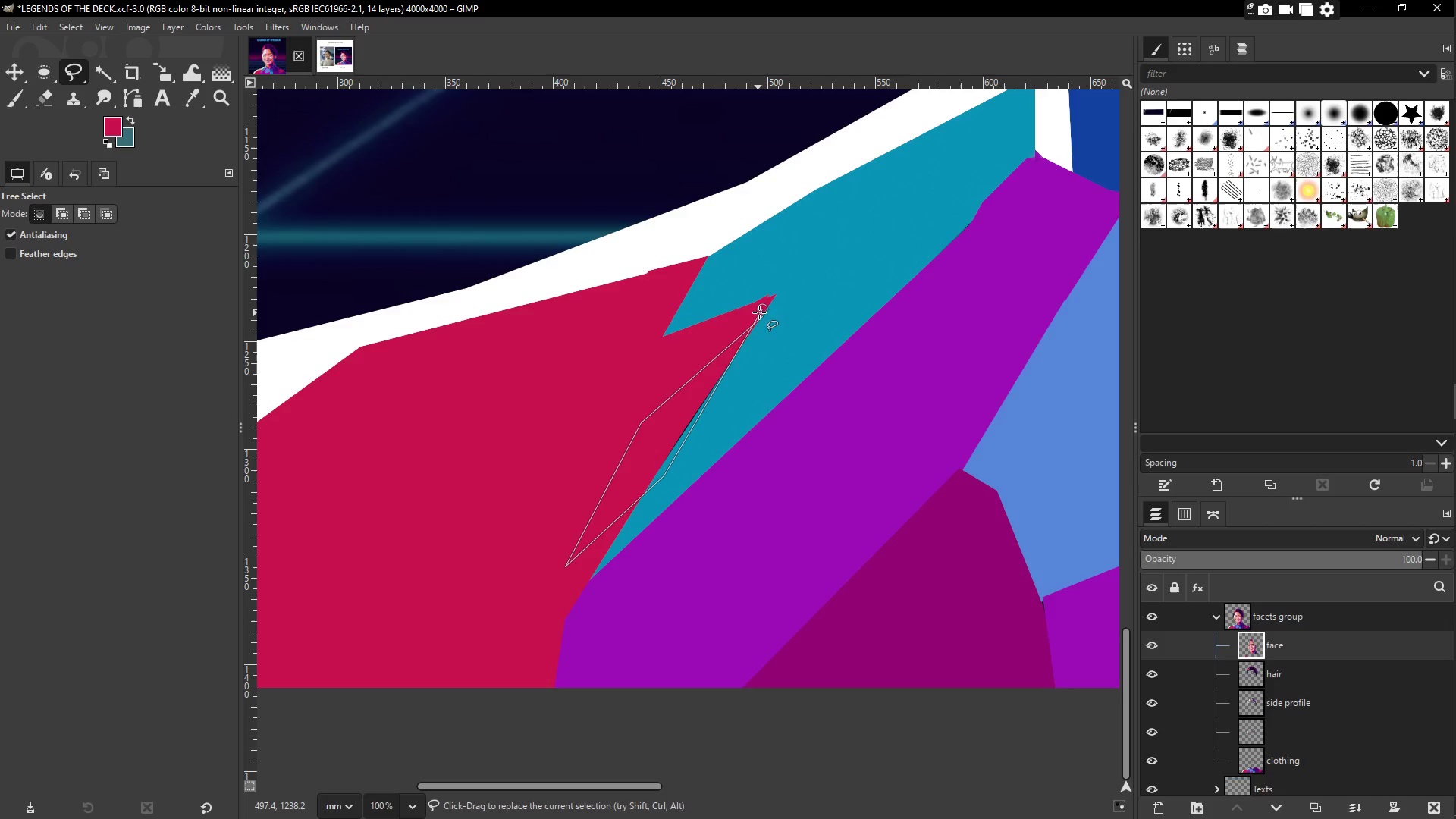 
left_click([762, 309])
 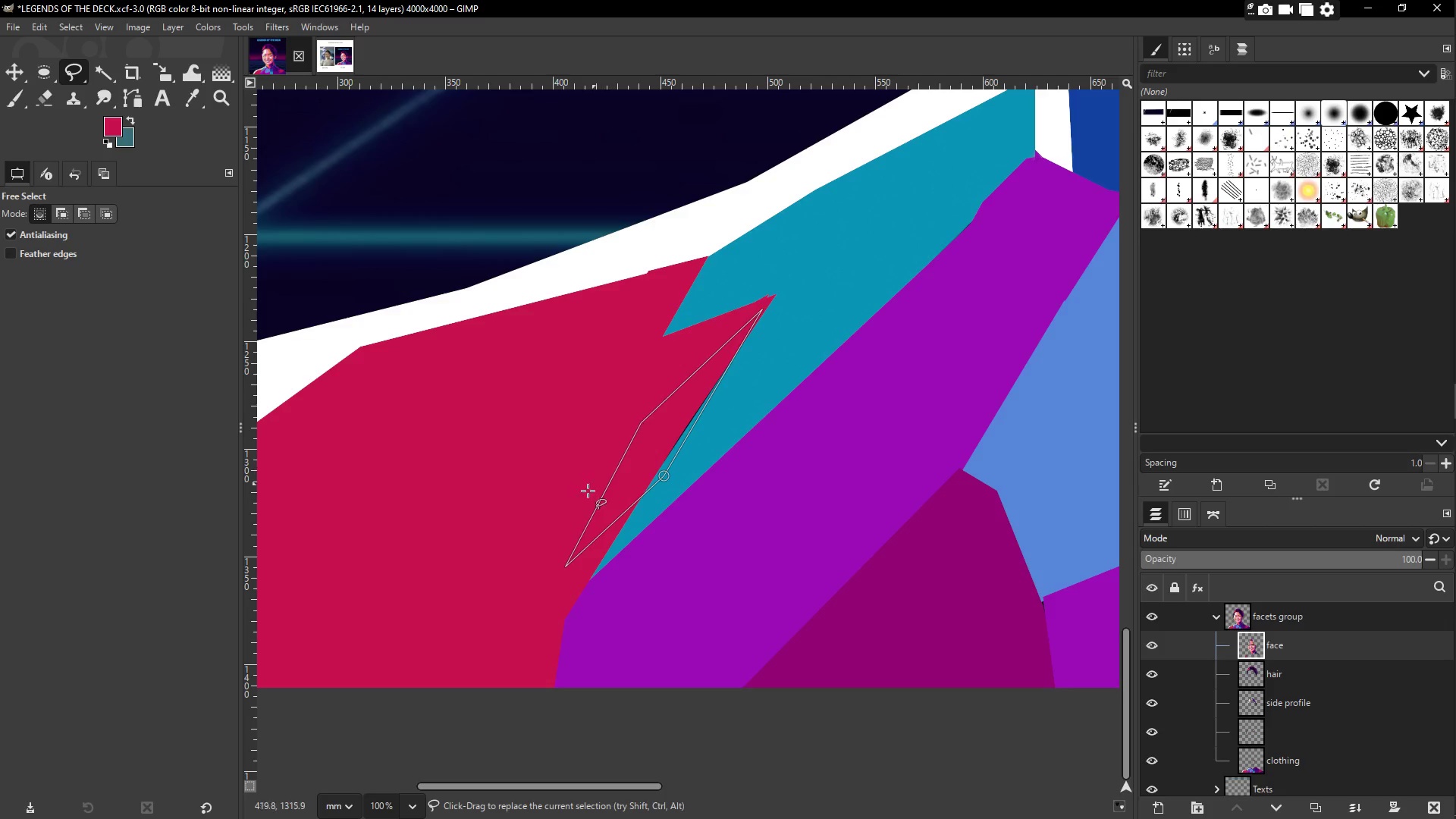 
key(G)
 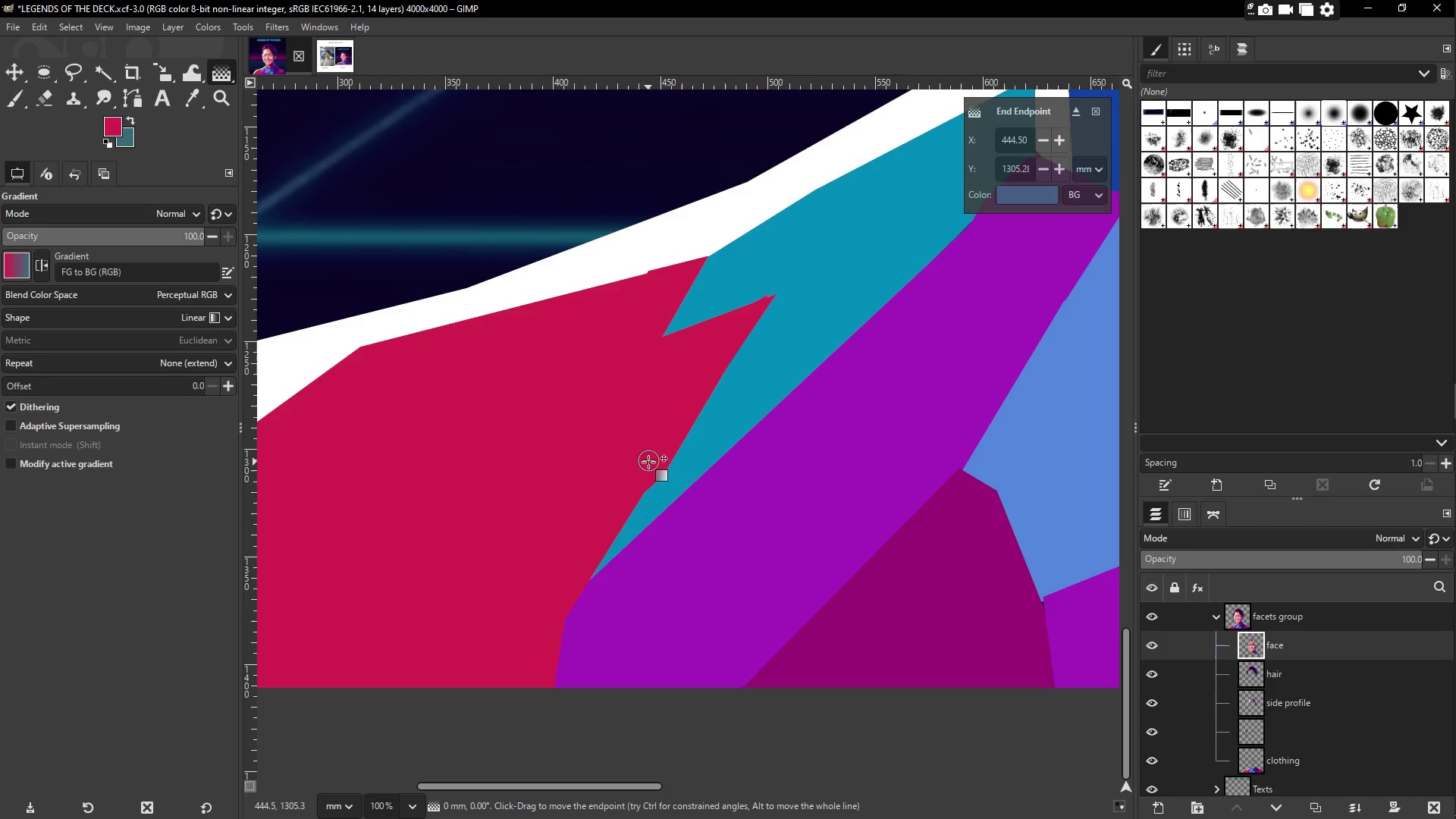 
hold_key(key=Space, duration=1.5)
 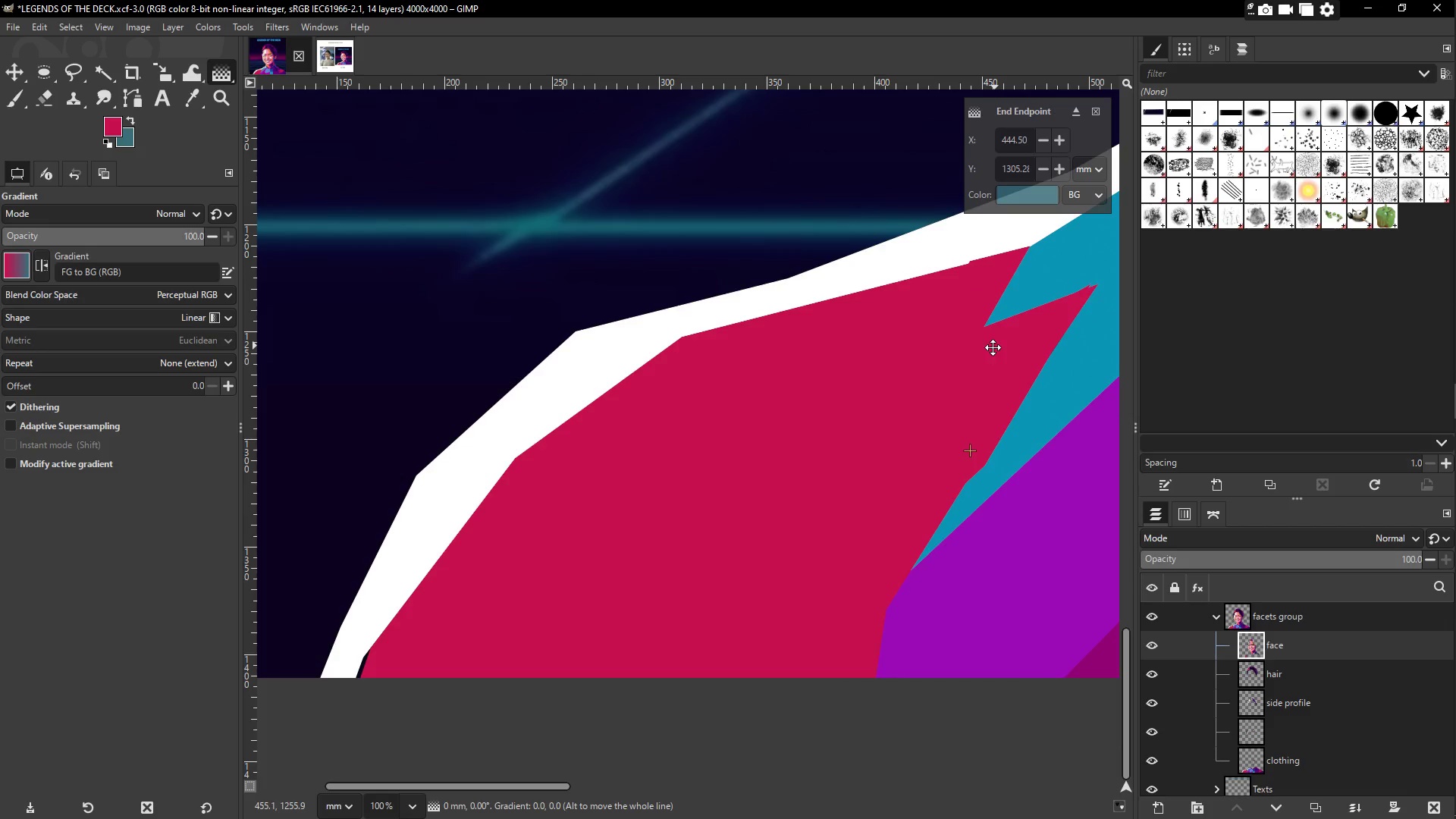 
hold_key(key=Space, duration=0.47)
 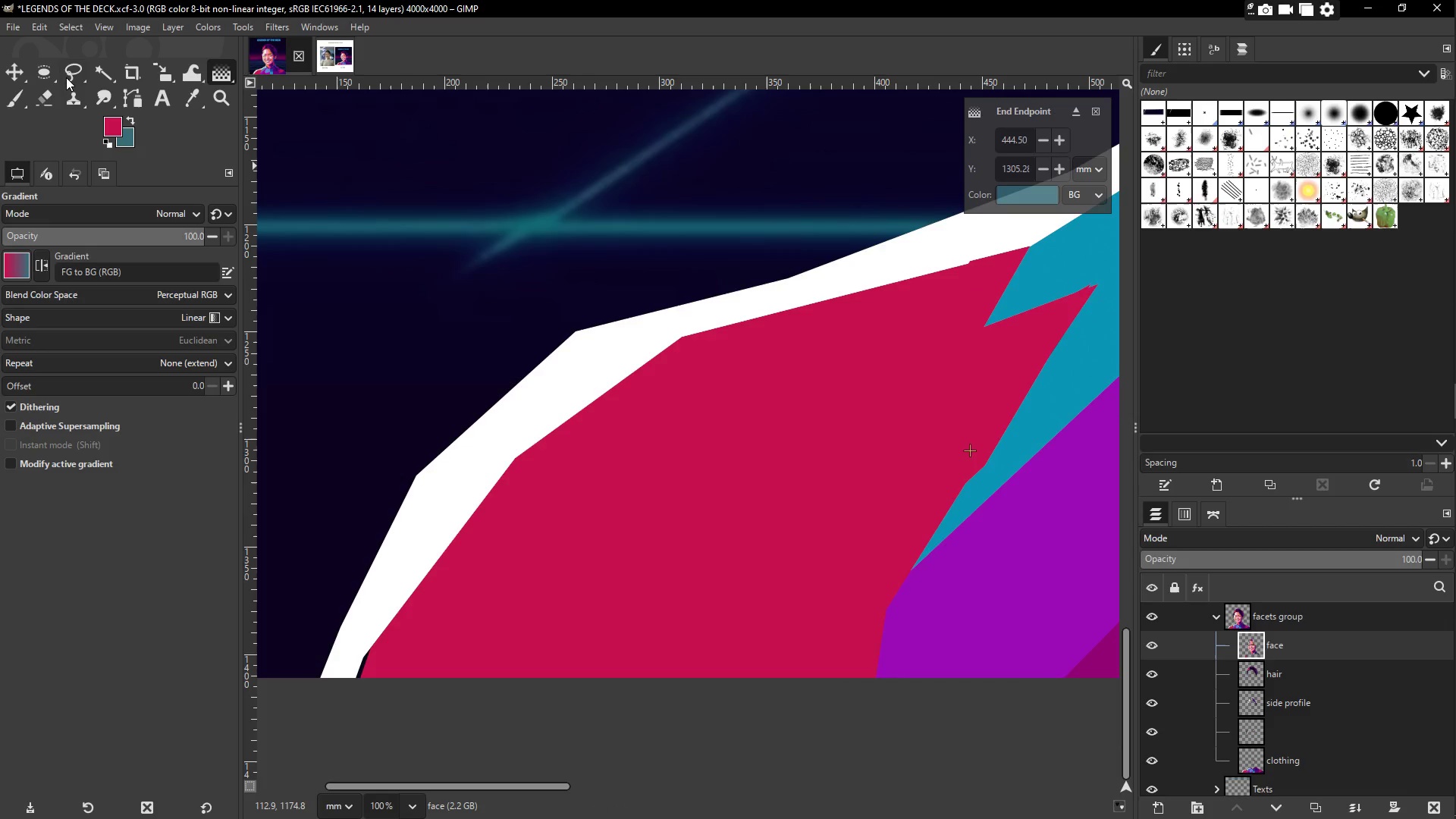 
left_click([67, 74])
 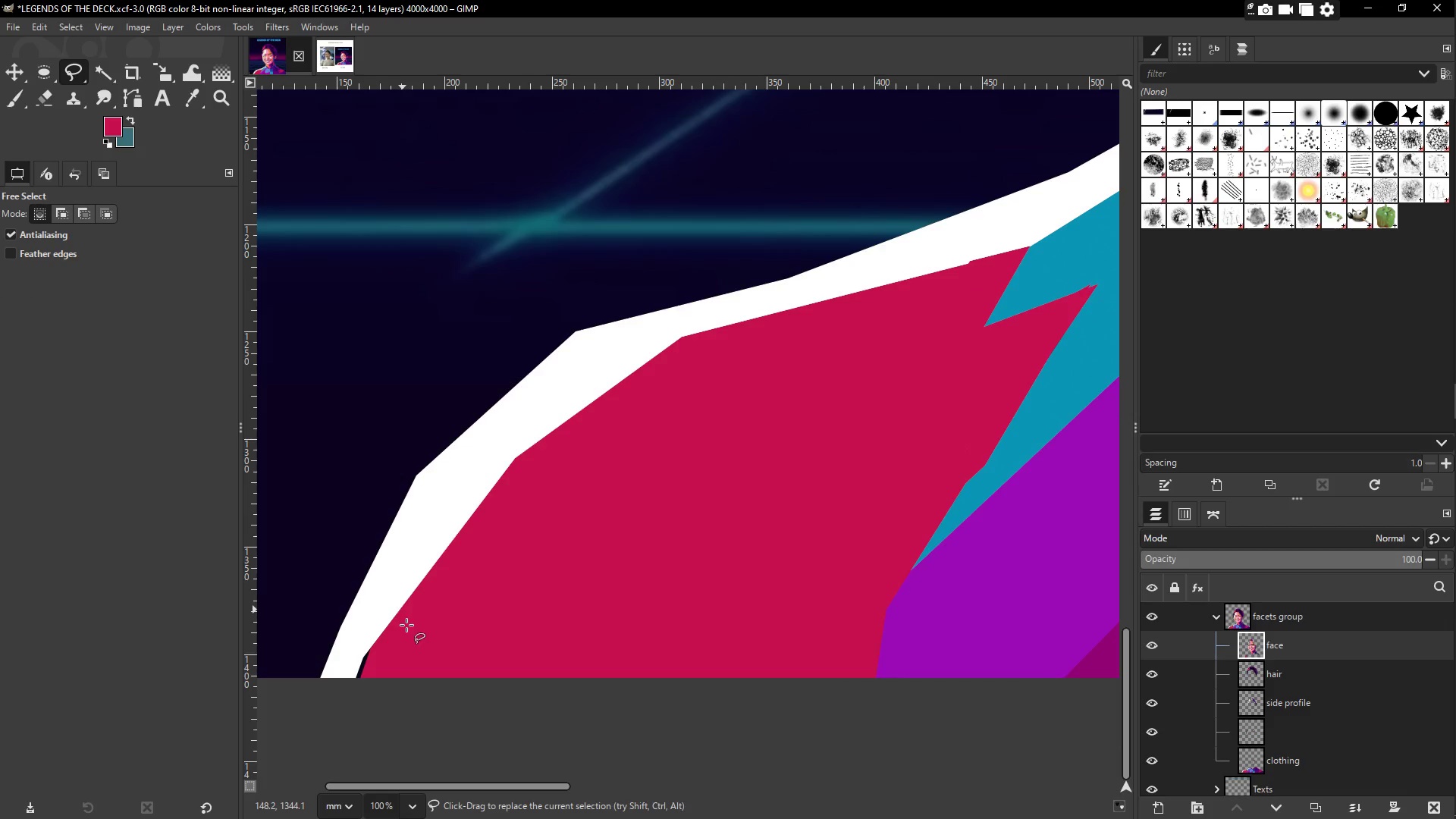 
left_click([404, 624])
 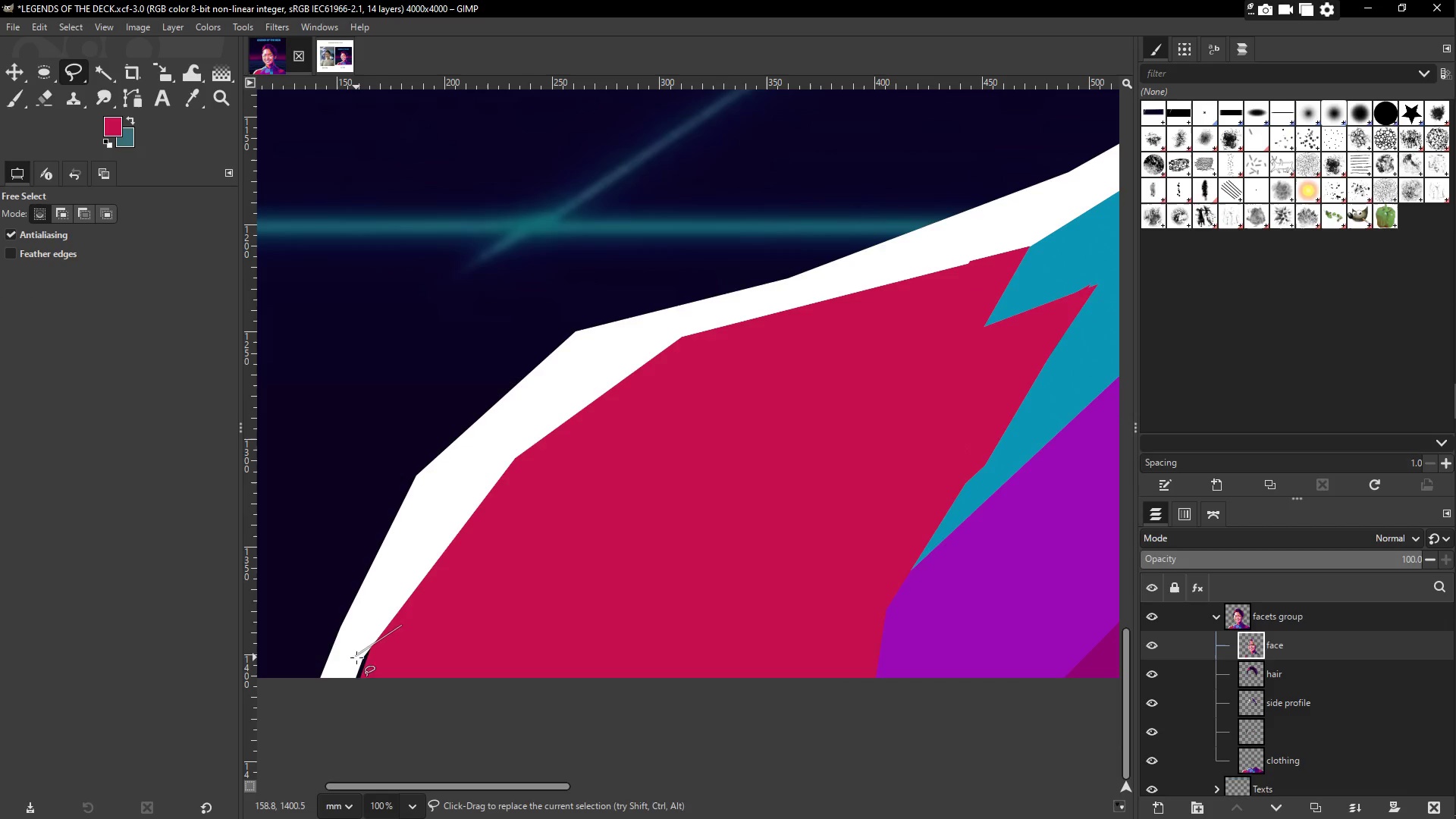 
double_click([339, 685])
 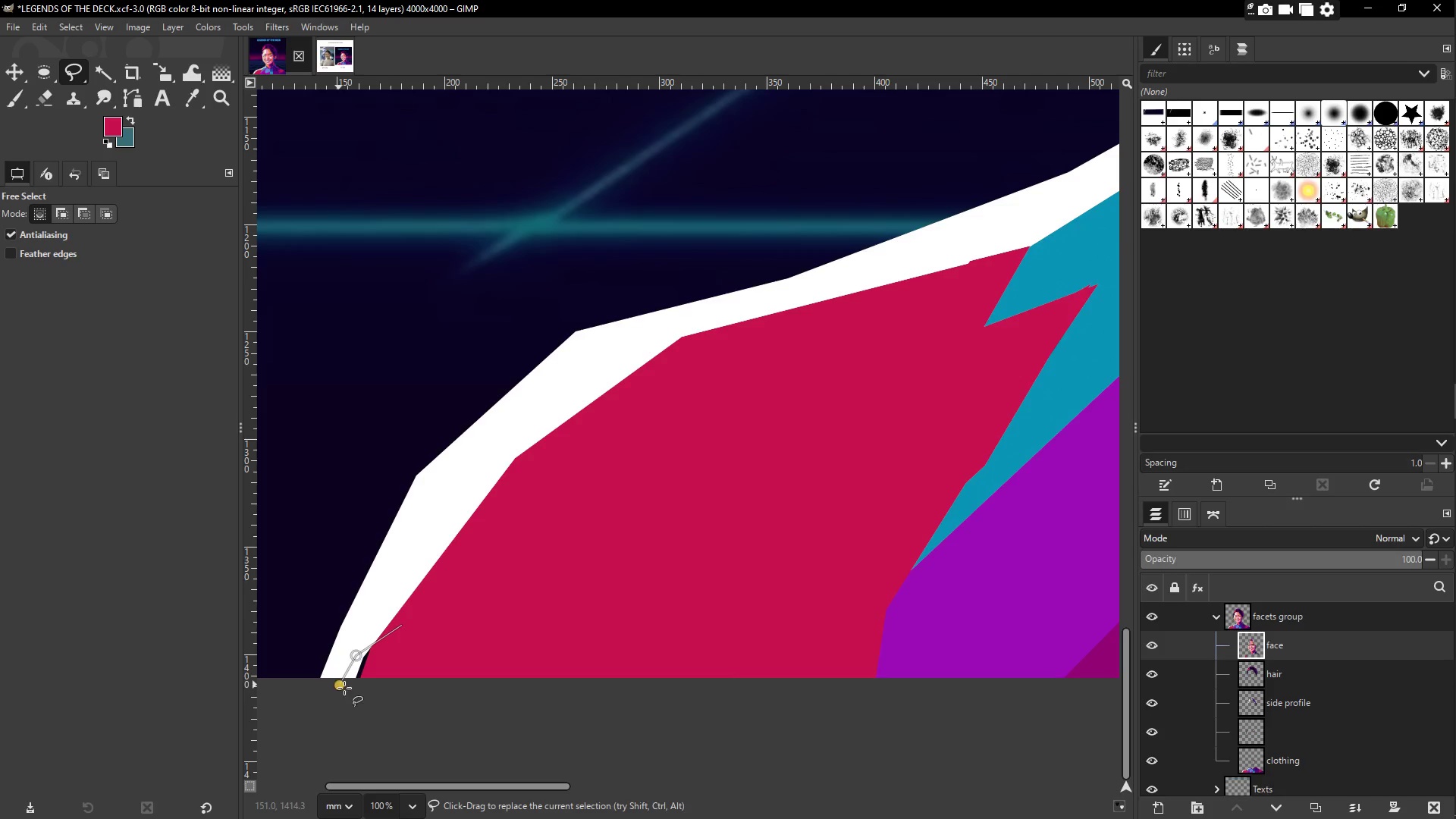 
triple_click([391, 696])
 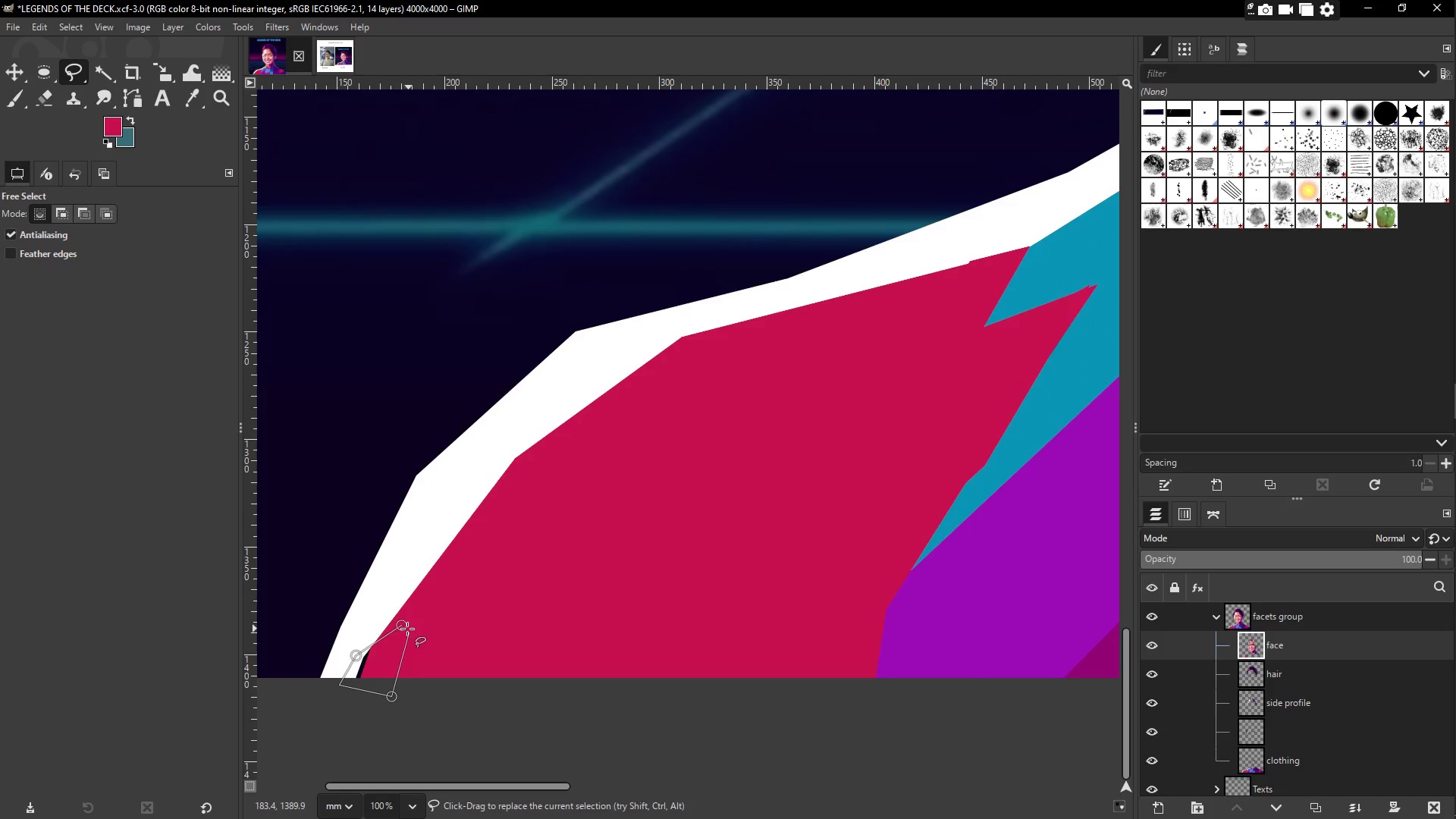 
left_click([401, 629])
 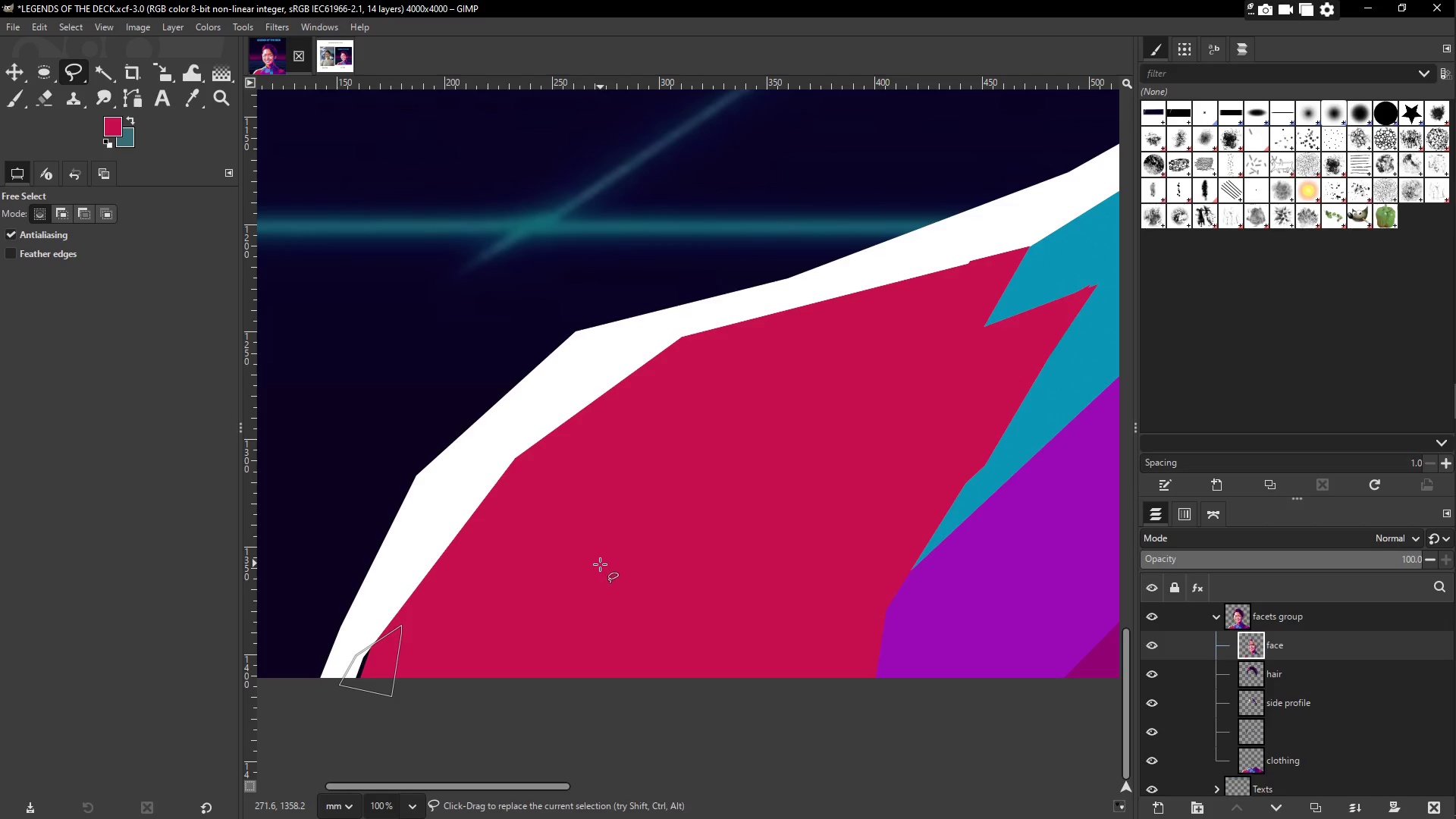 
type(io)
 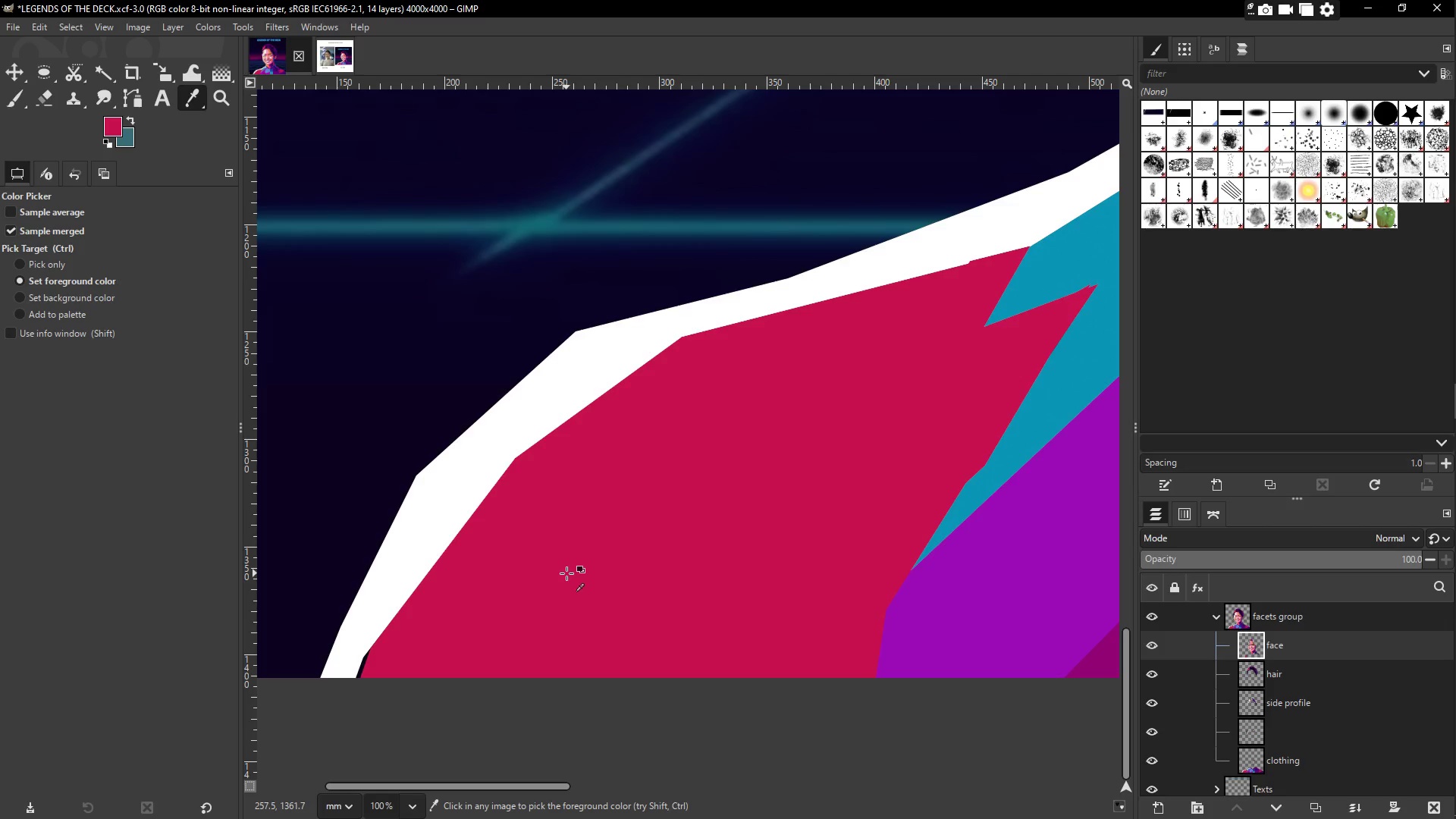 
left_click([566, 573])
 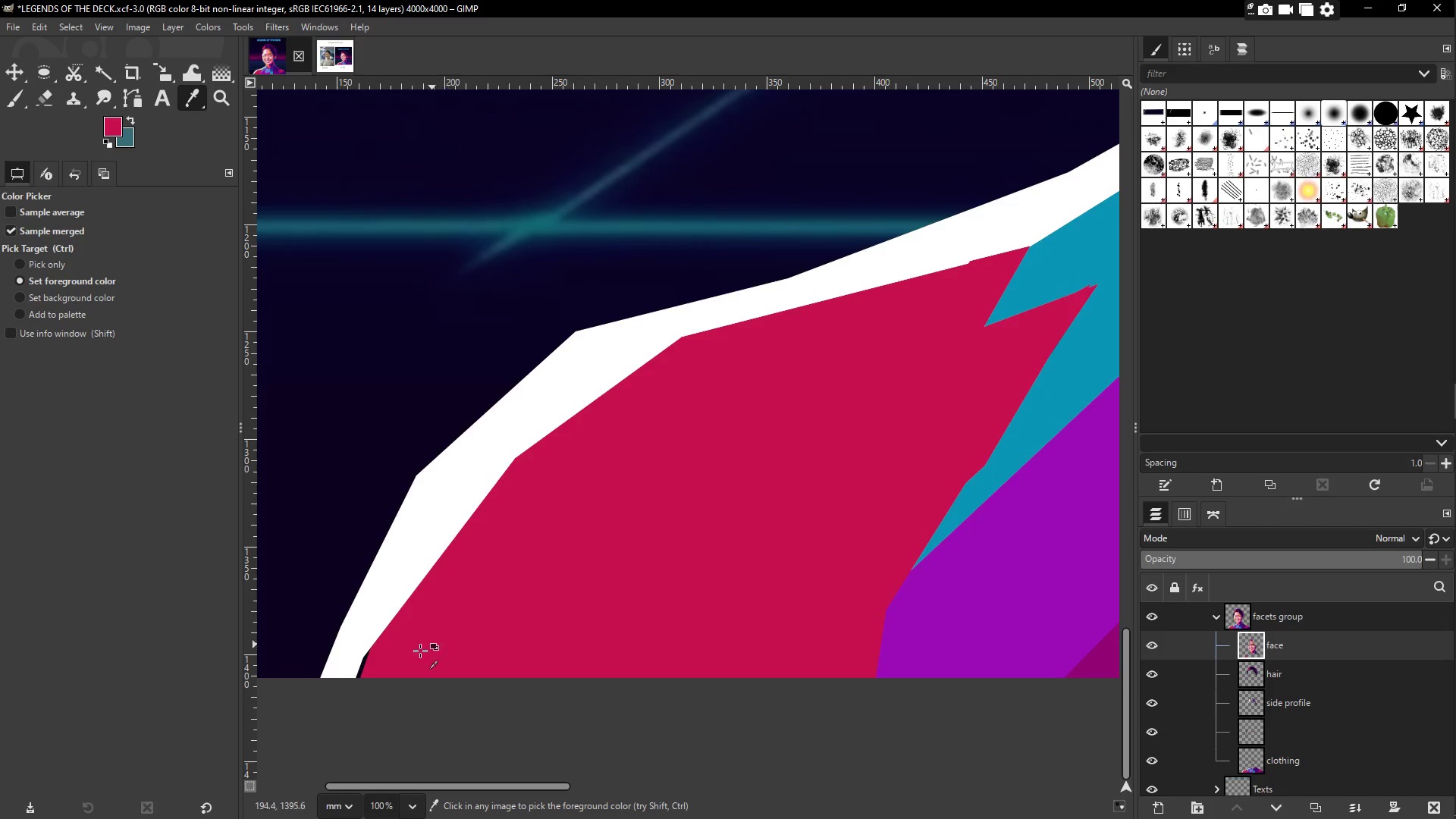 
key(G)
 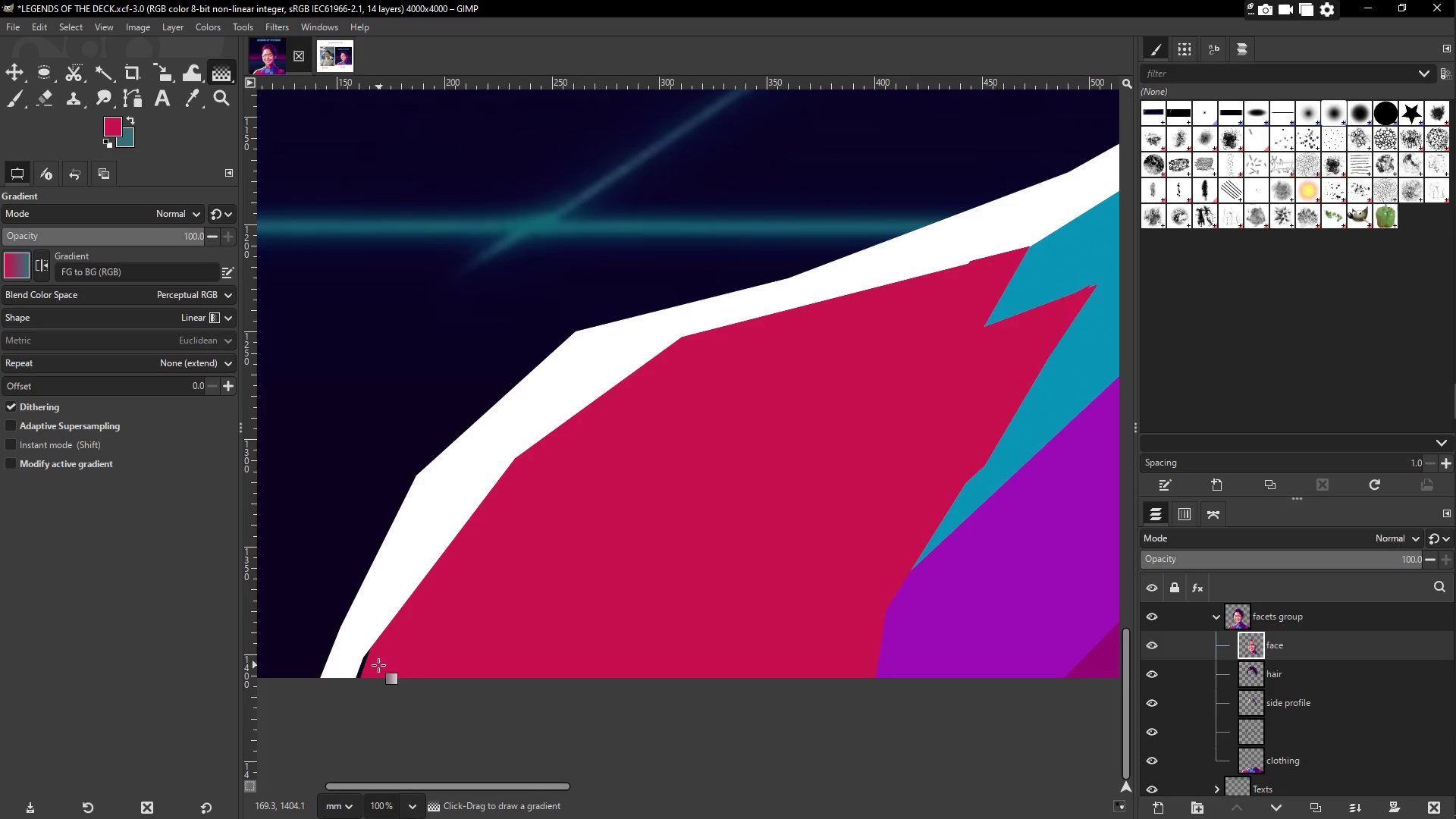 
left_click([368, 664])
 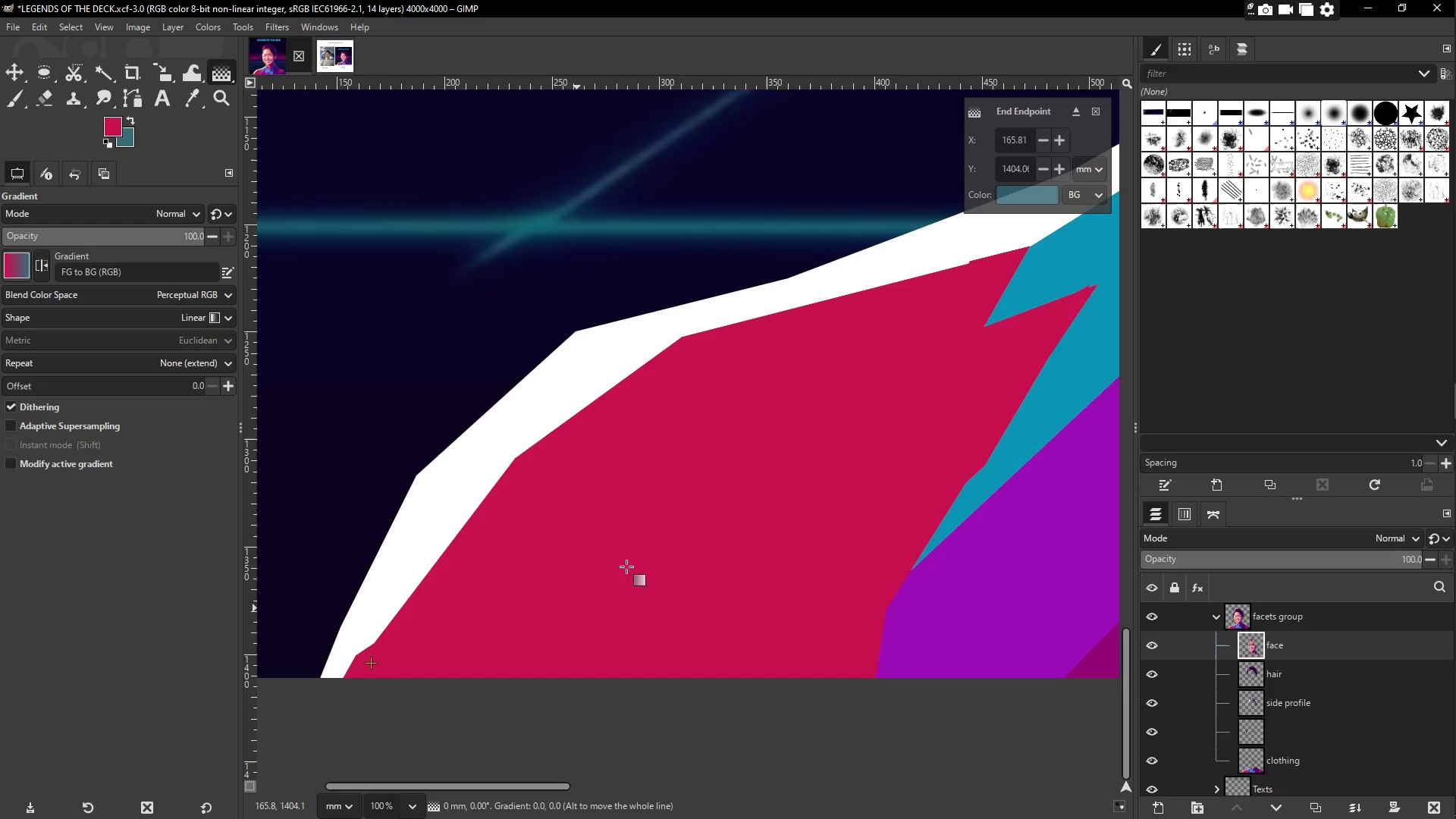 
hold_key(key=Space, duration=0.52)
 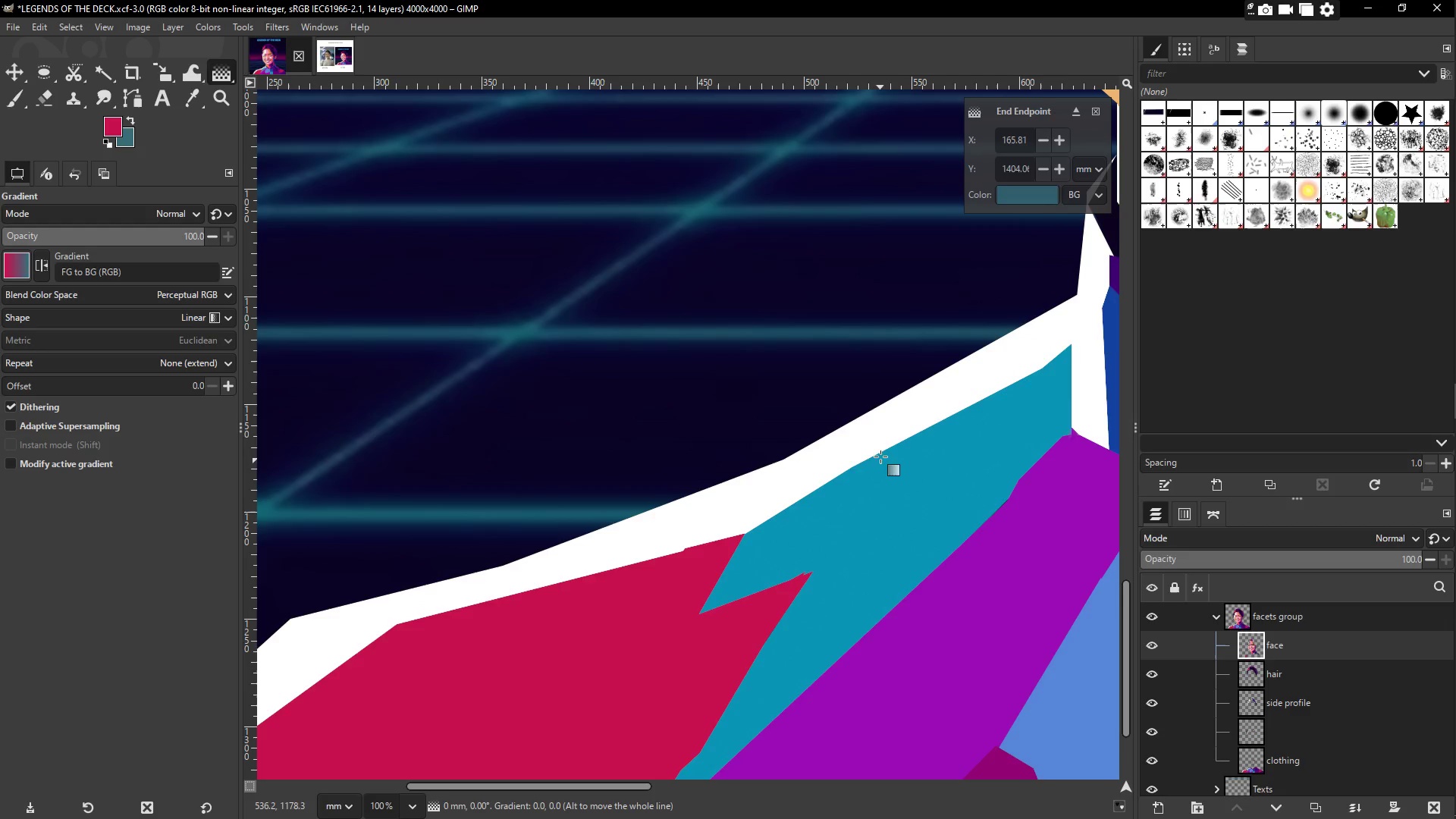 
hold_key(key=Space, duration=0.44)
 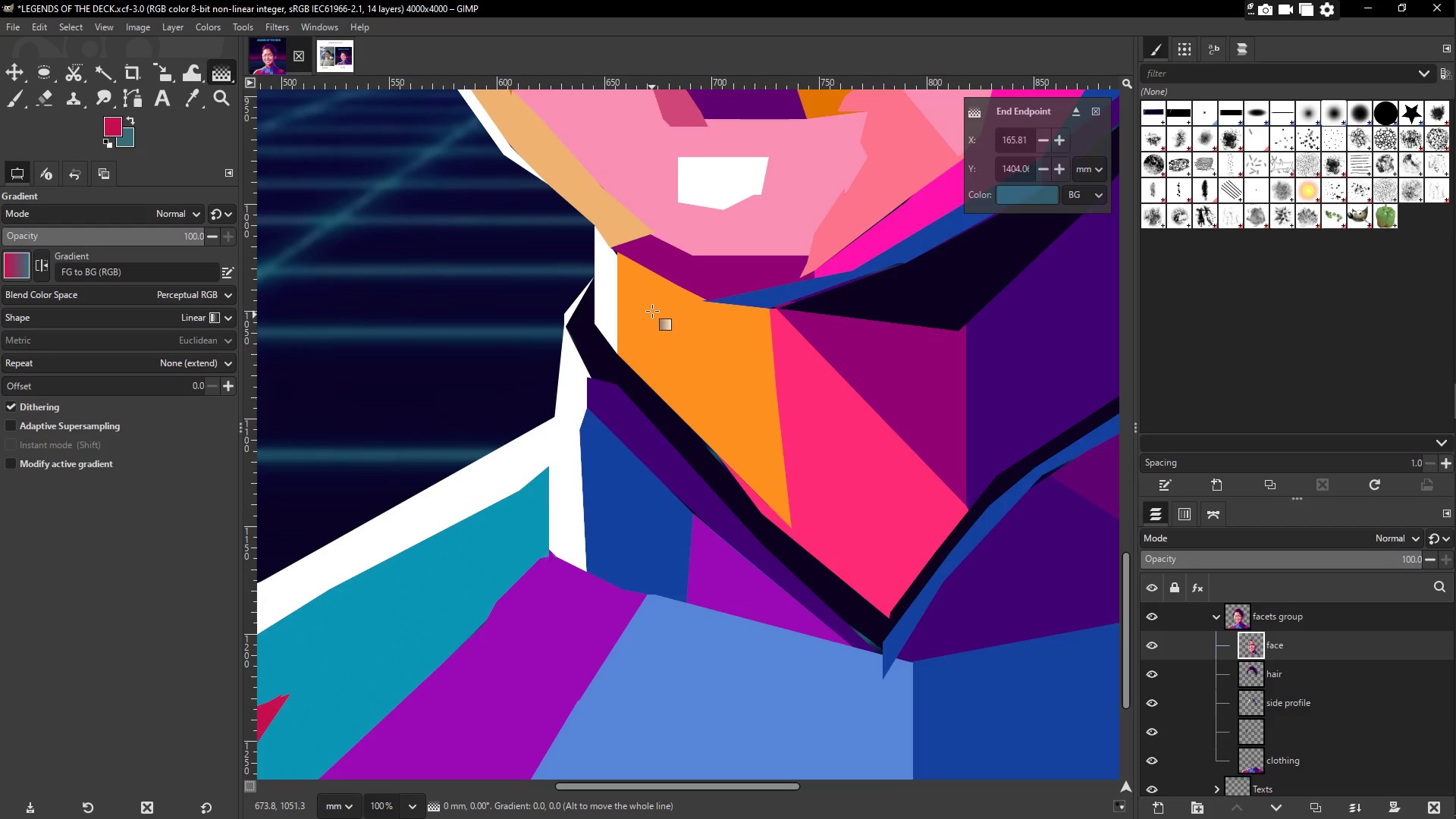 
hold_key(key=Space, duration=0.61)
 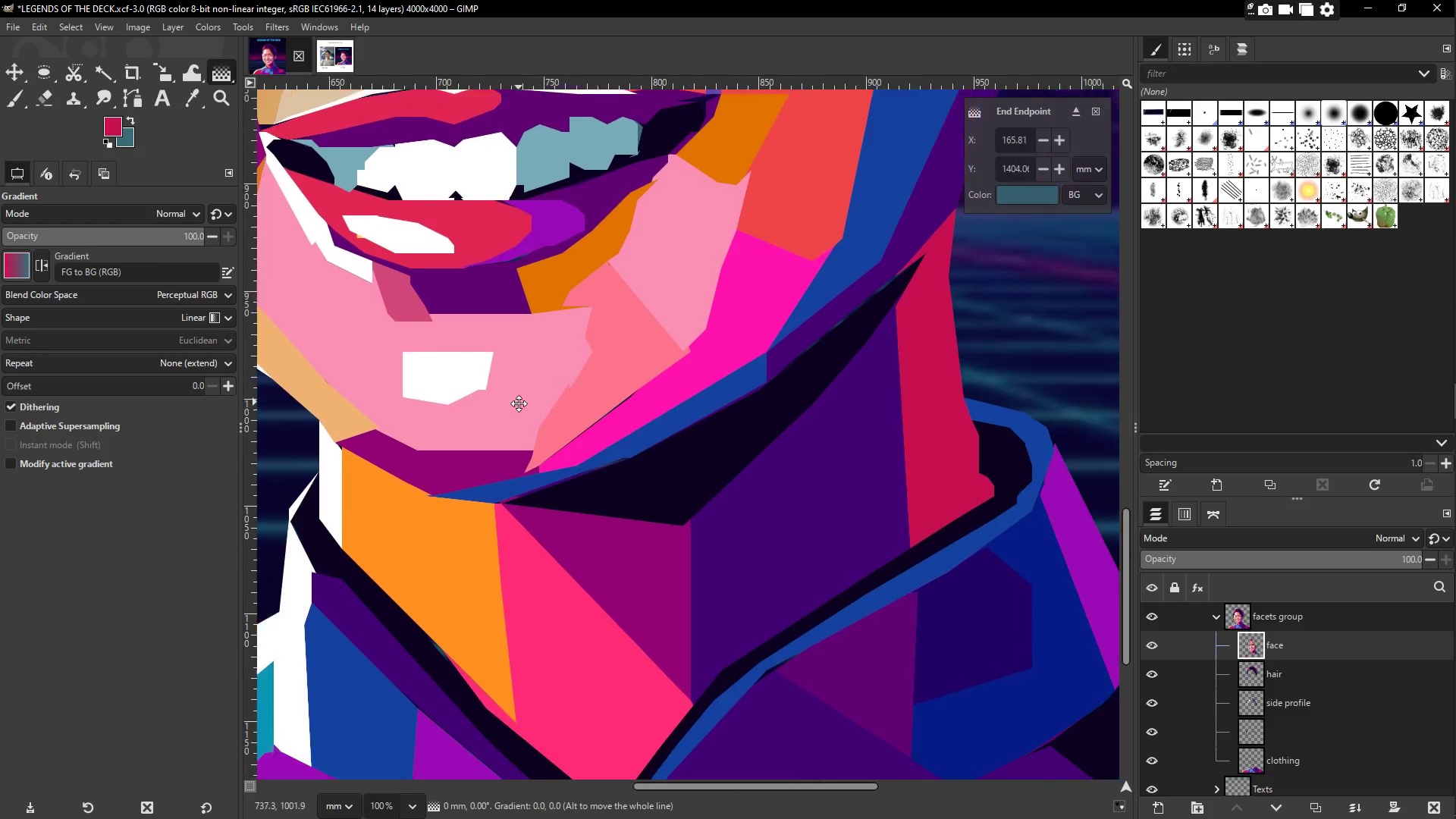 
hold_key(key=Space, duration=0.8)
 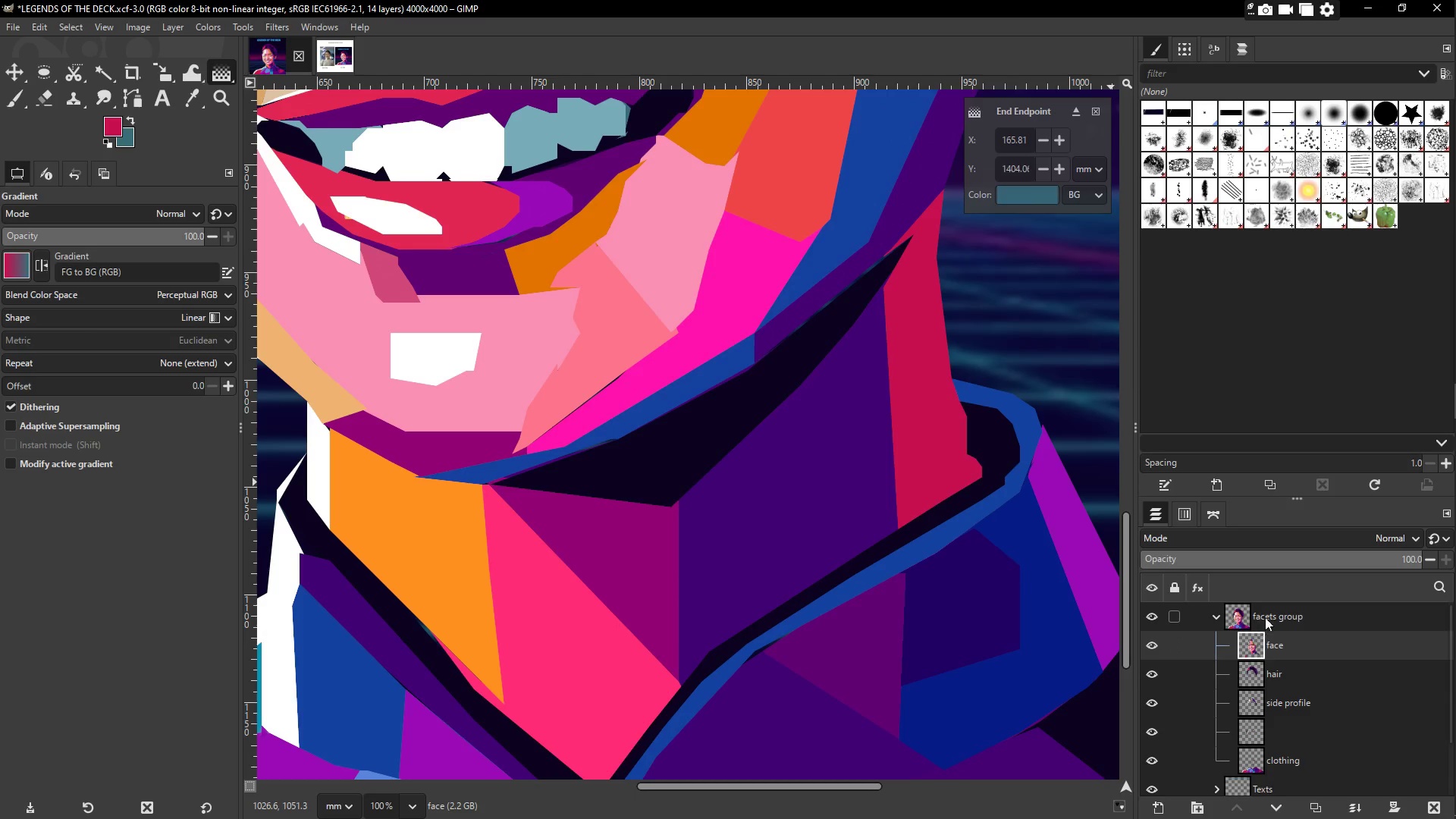 
left_click([1288, 647])
 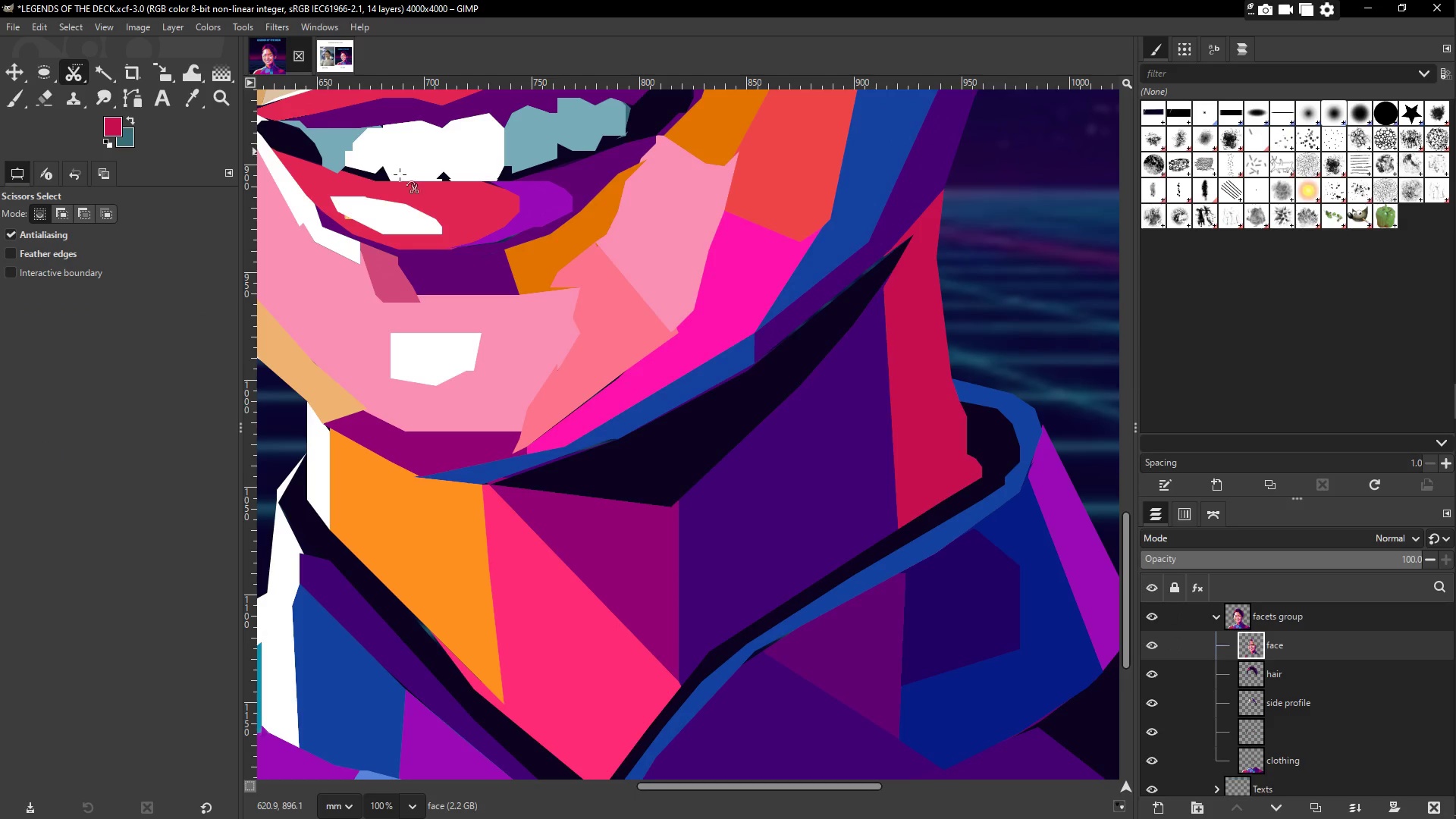 
hold_key(key=Space, duration=1.06)
 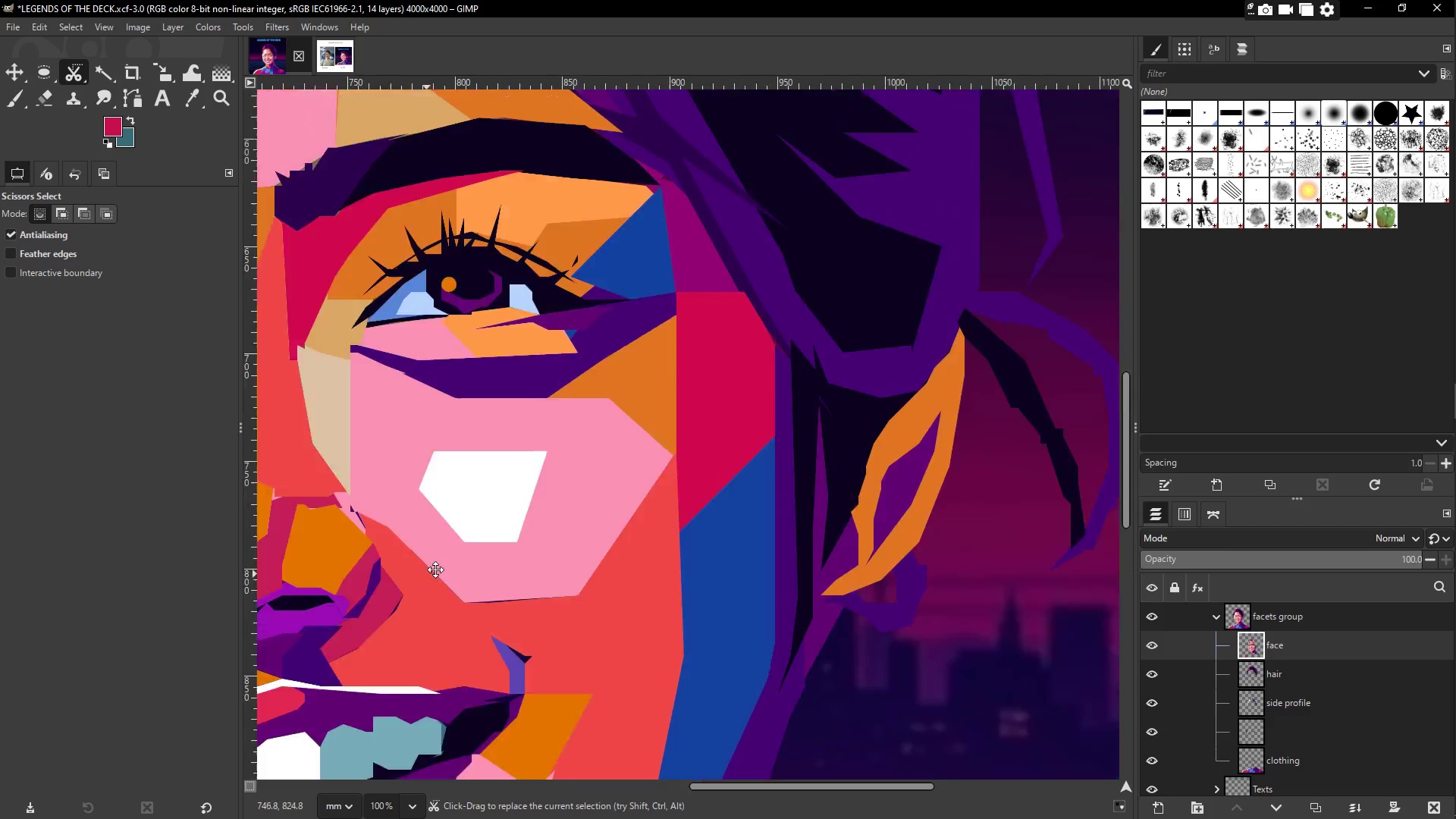 
hold_key(key=Space, duration=1.08)
 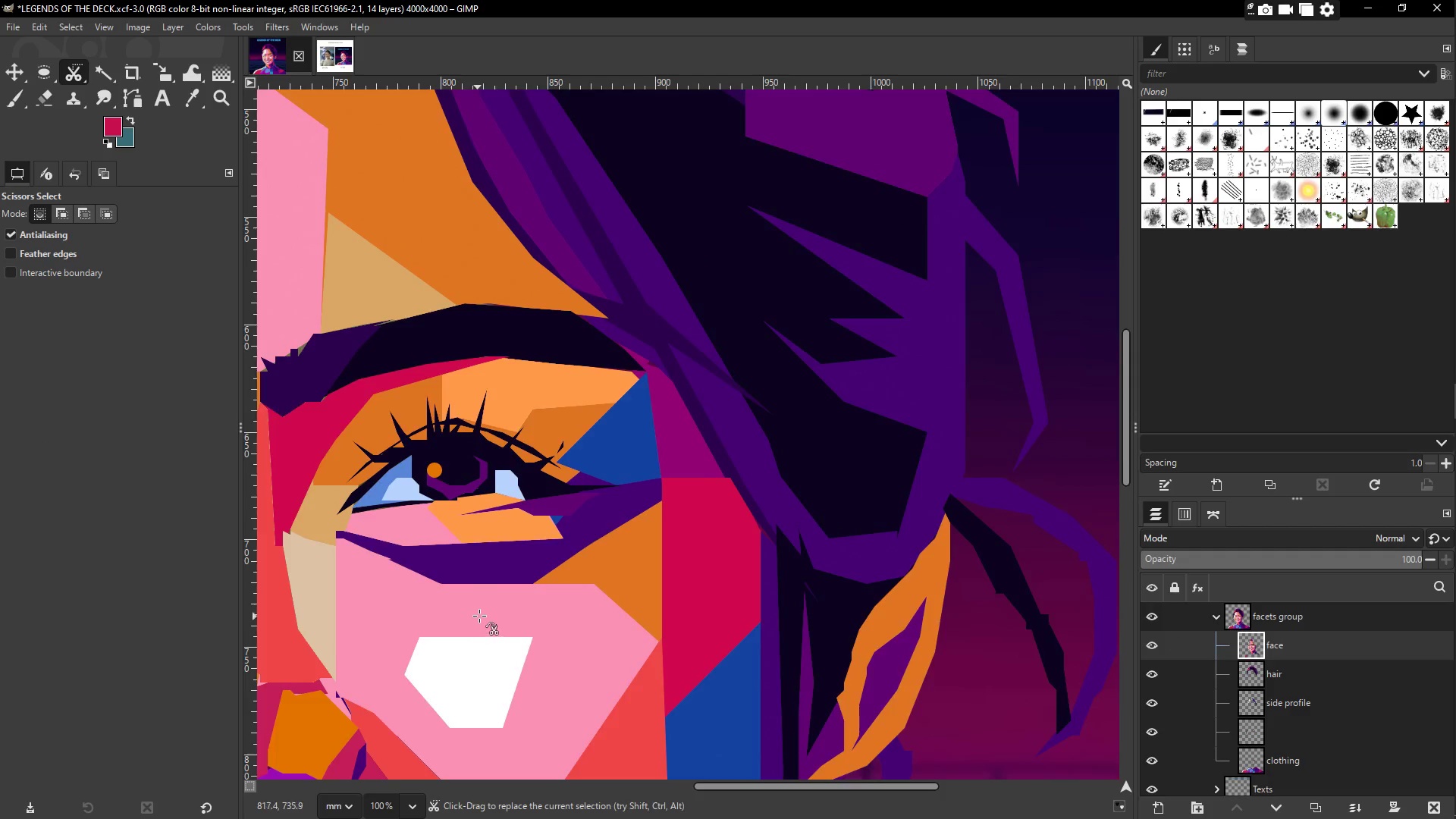 
hold_key(key=Space, duration=1.0)
 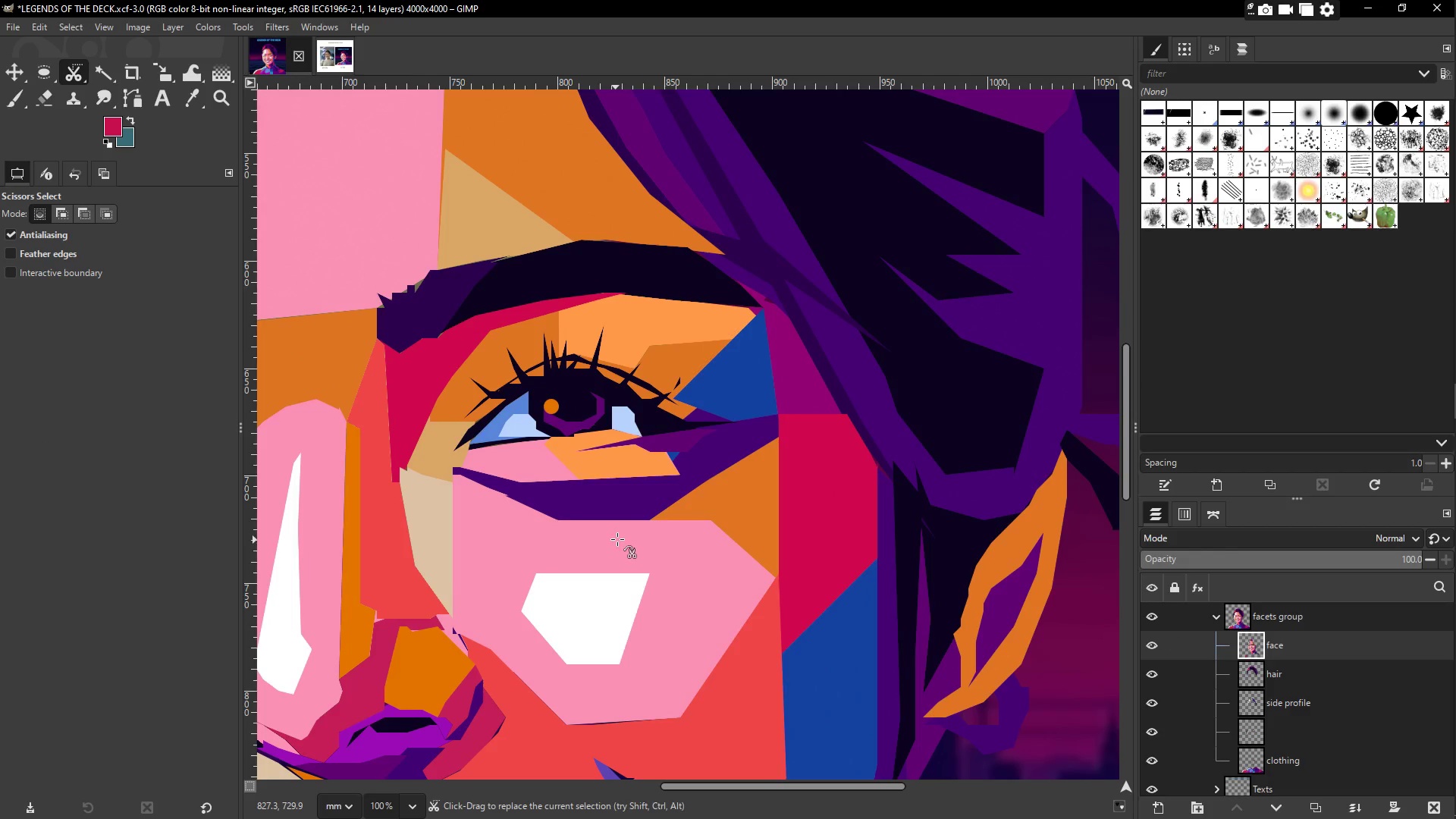 
scroll: coordinate [617, 539], scroll_direction: down, amount: 1.0
 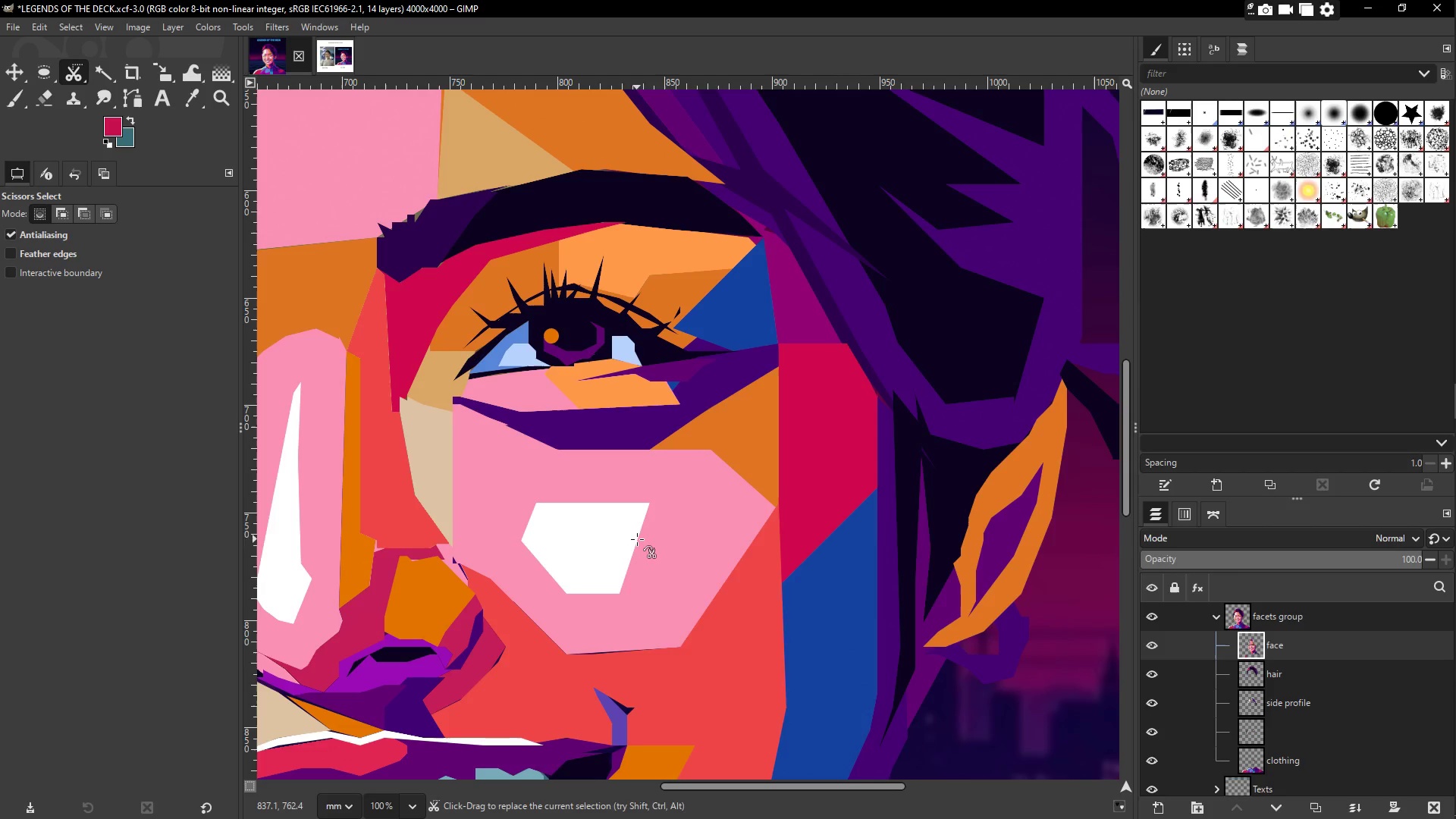 
scroll: coordinate [661, 531], scroll_direction: none, amount: 0.0
 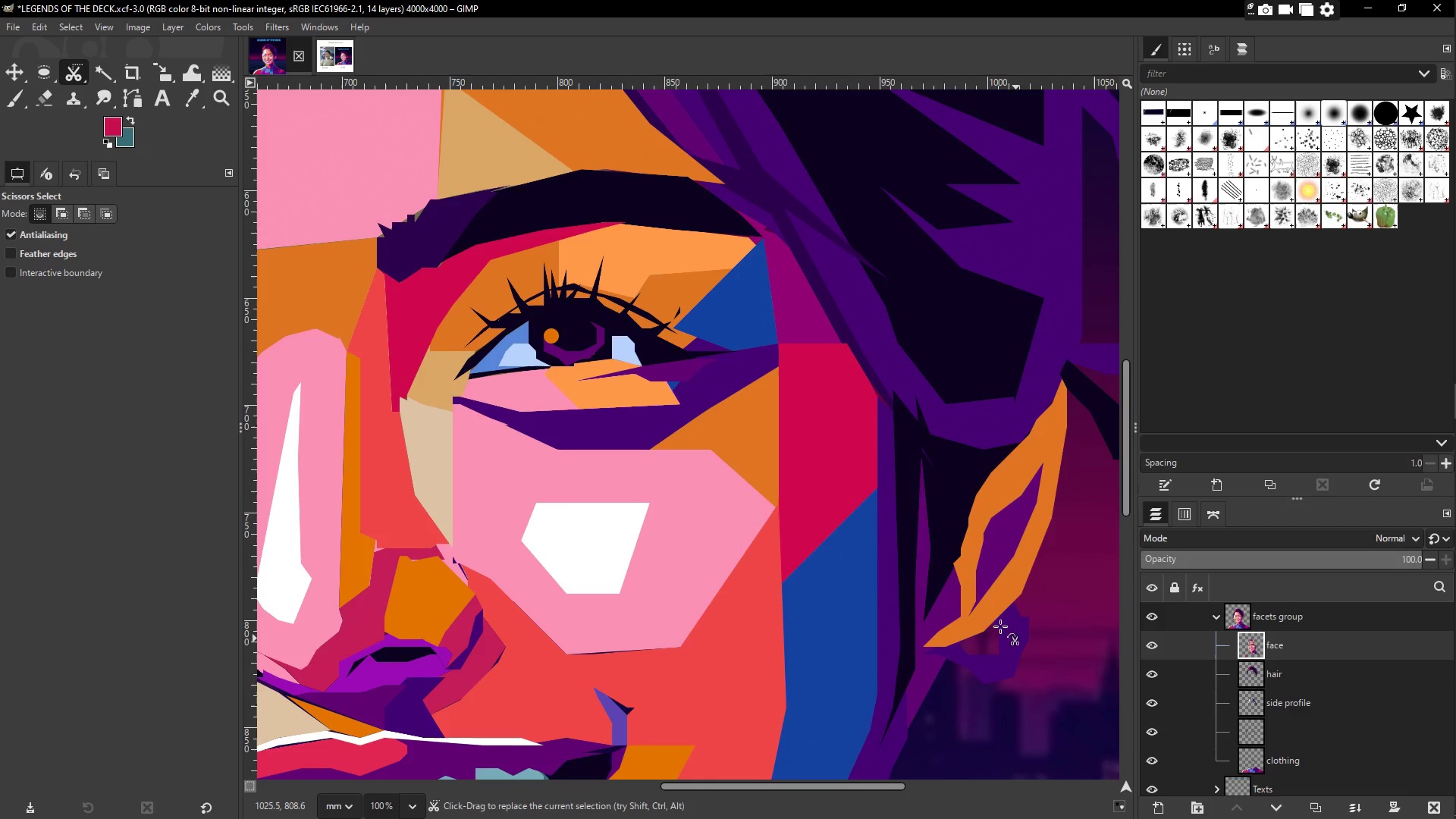 
scroll: coordinate [977, 619], scroll_direction: down, amount: 1.0
 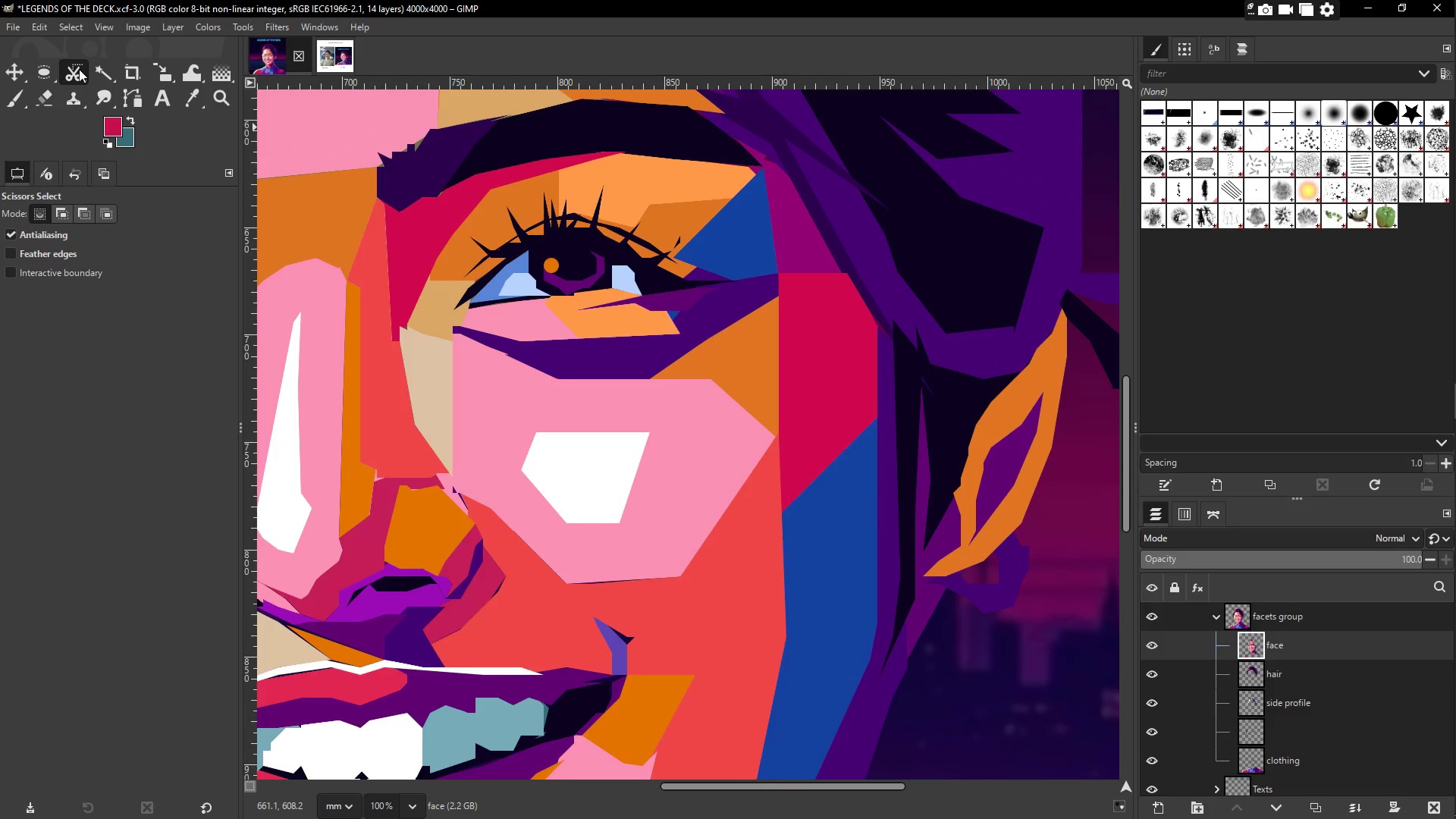 
key(F)
 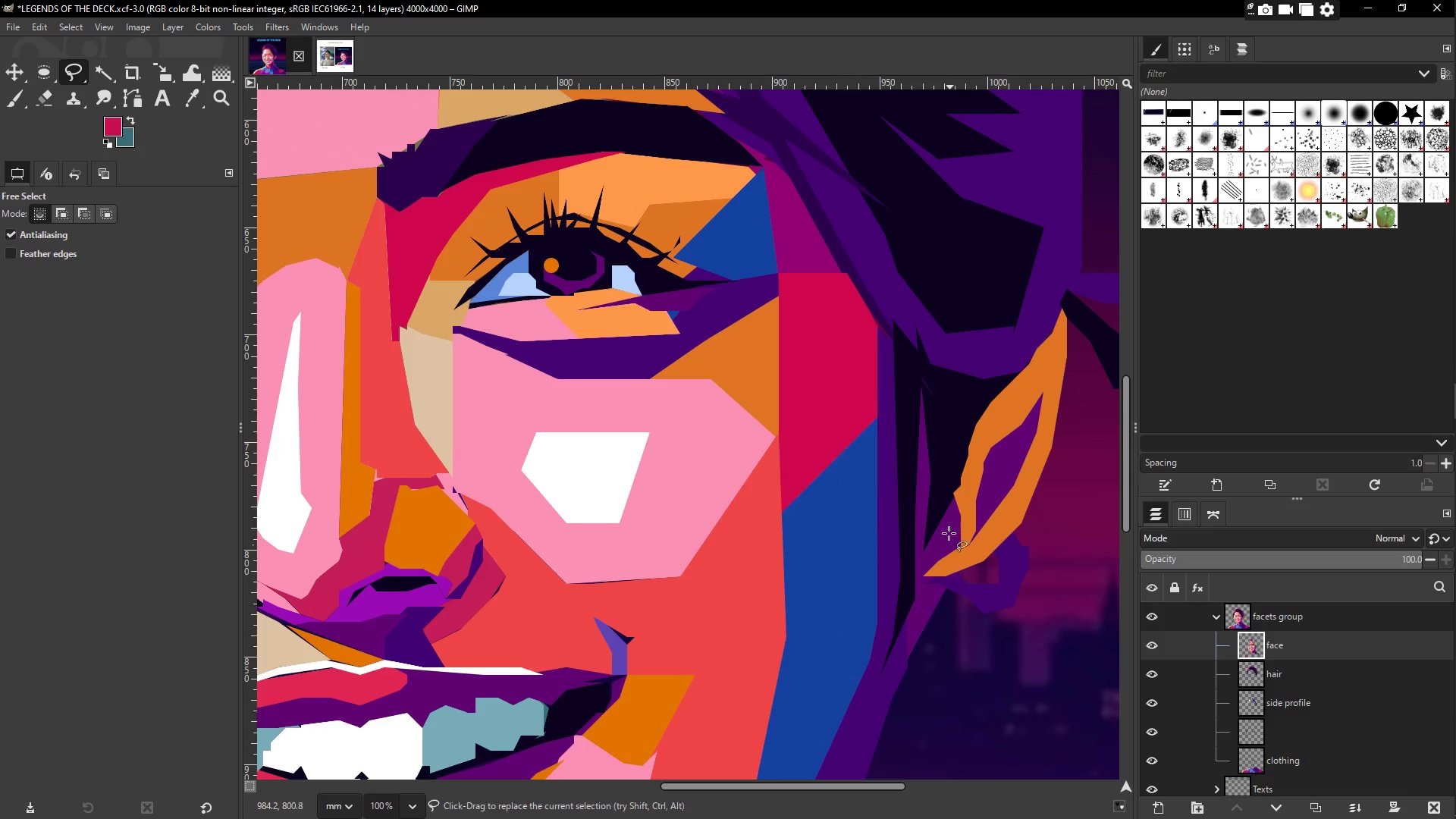 
left_click([955, 492])
 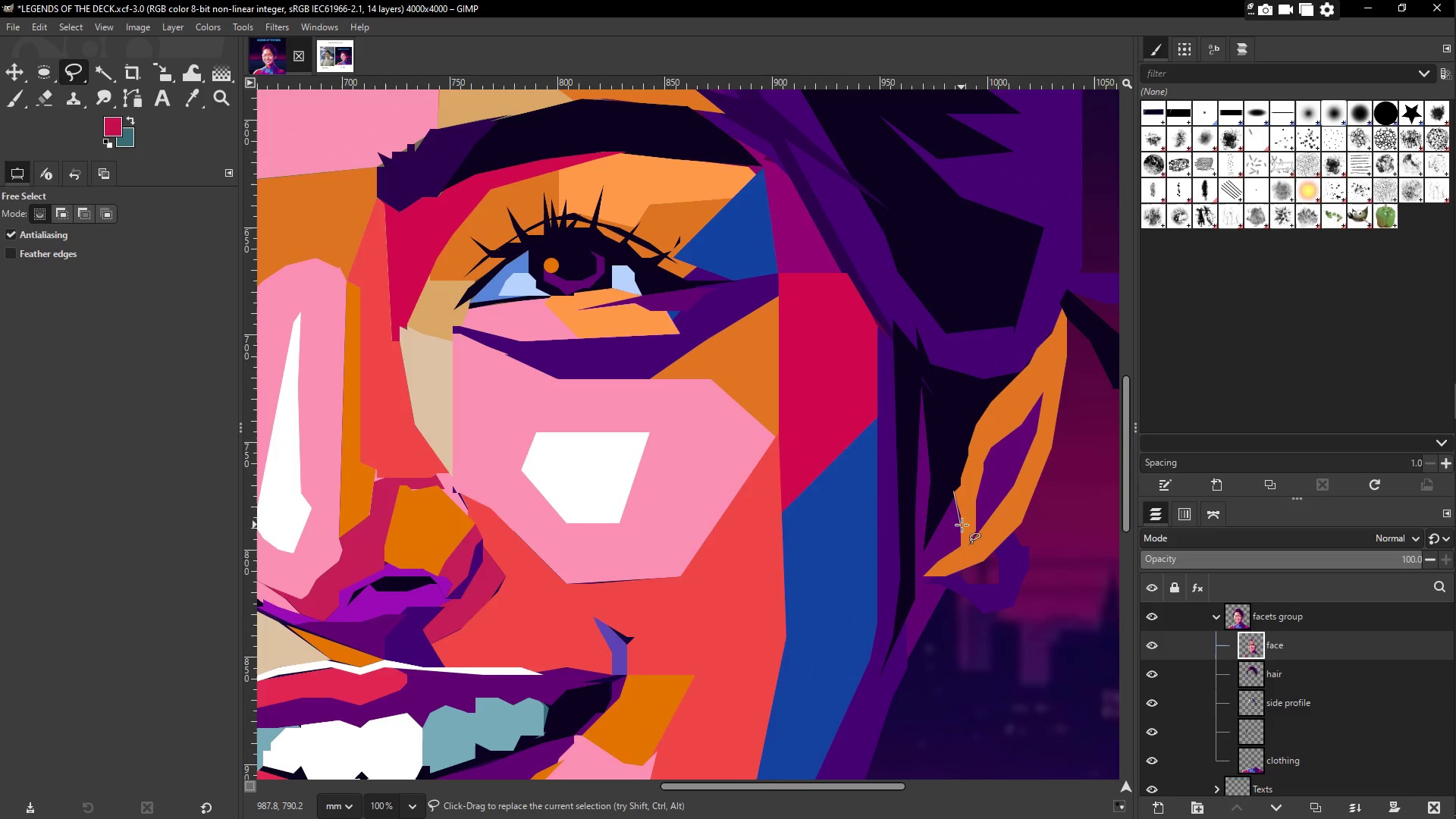 
double_click([969, 557])
 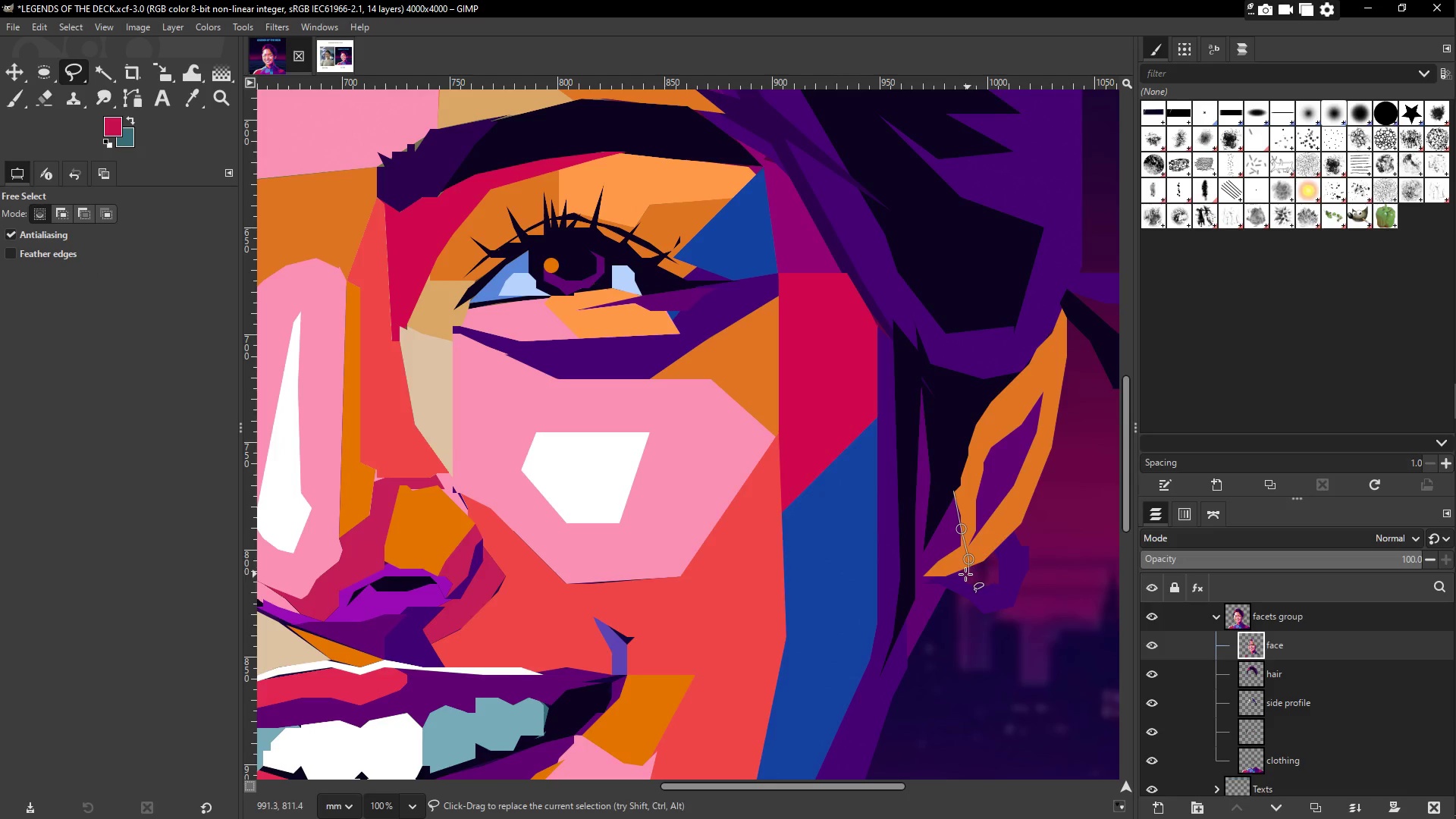 
left_click([965, 574])
 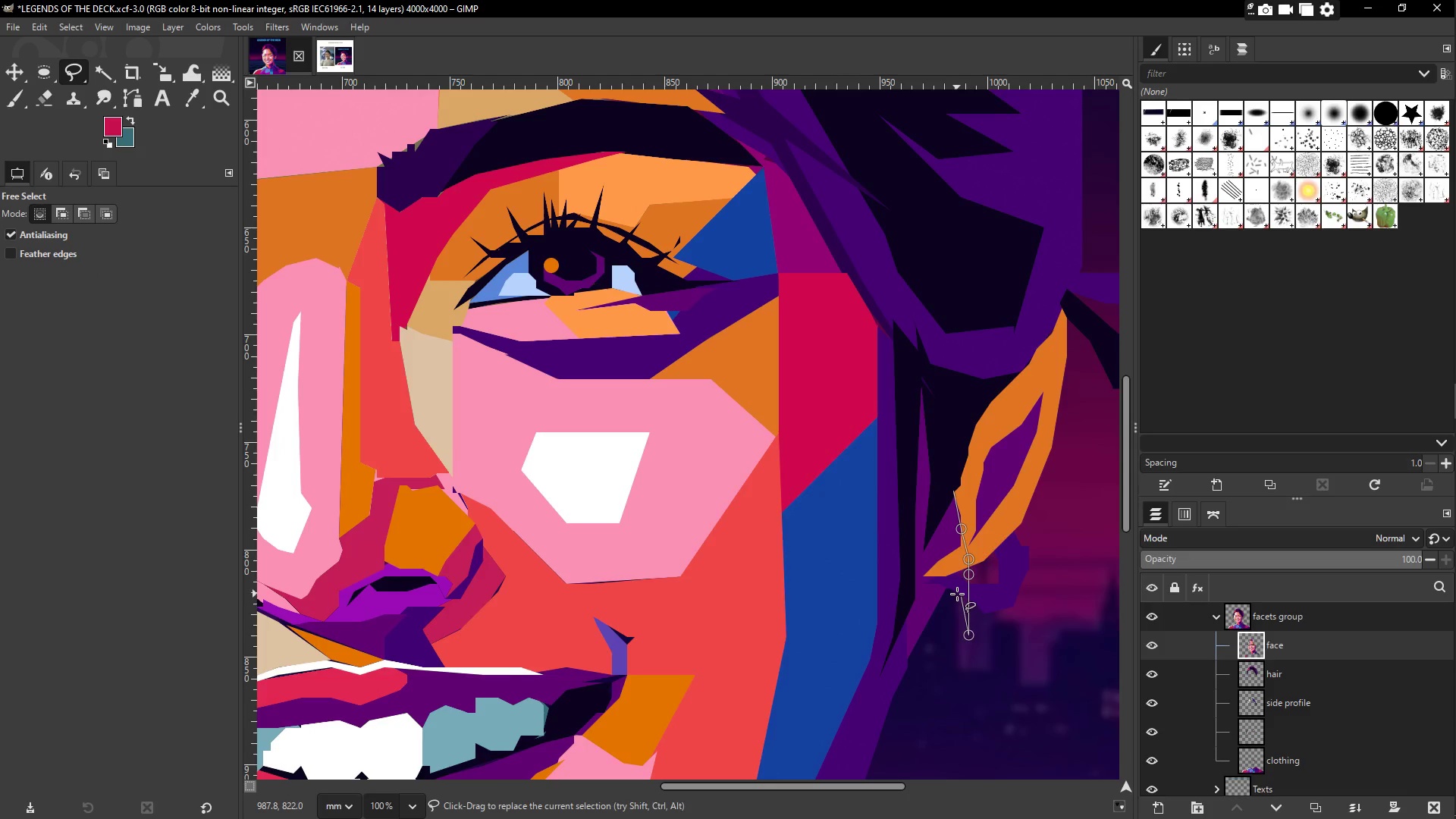 
double_click([946, 552])
 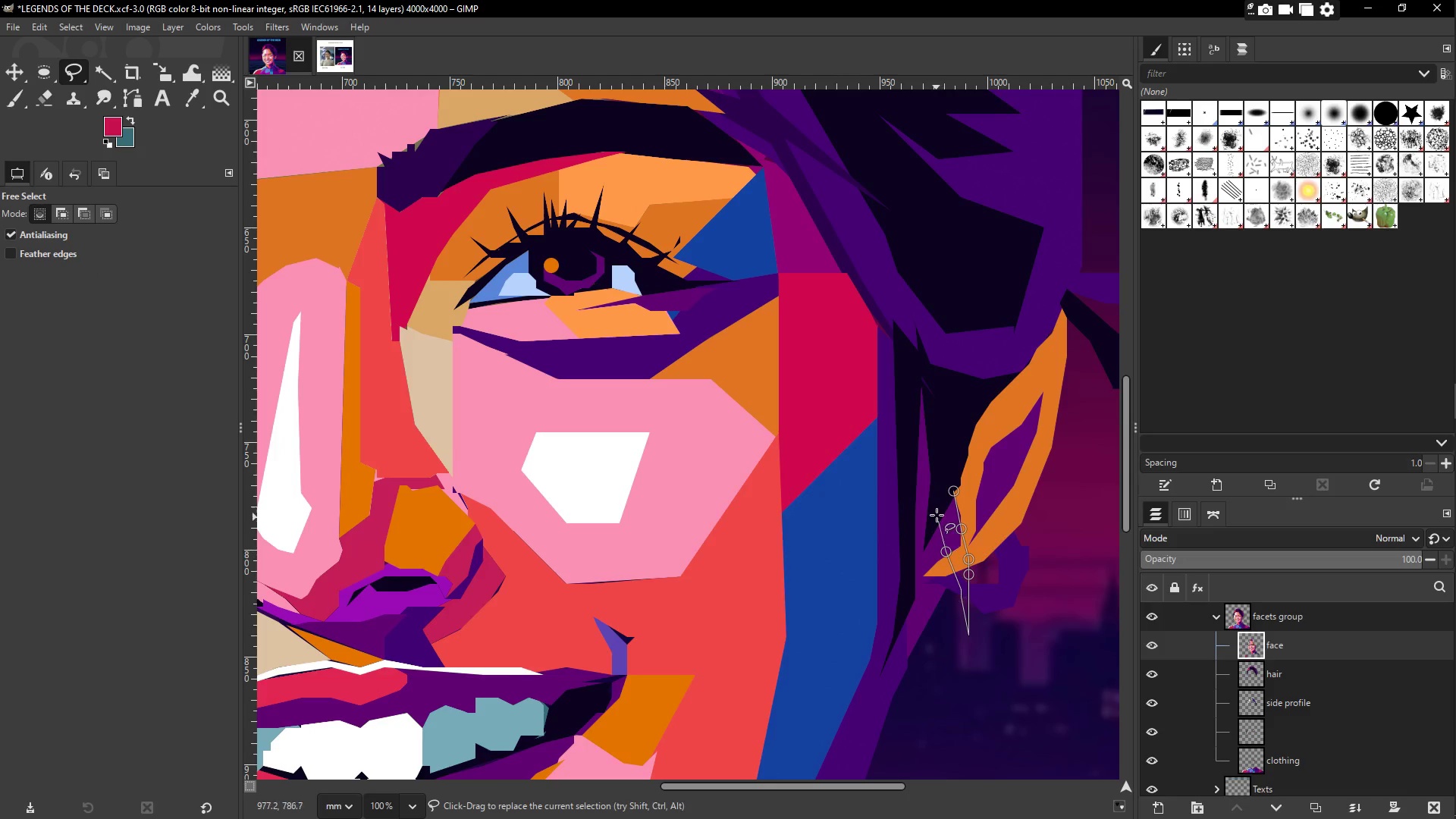 
triple_click([936, 507])
 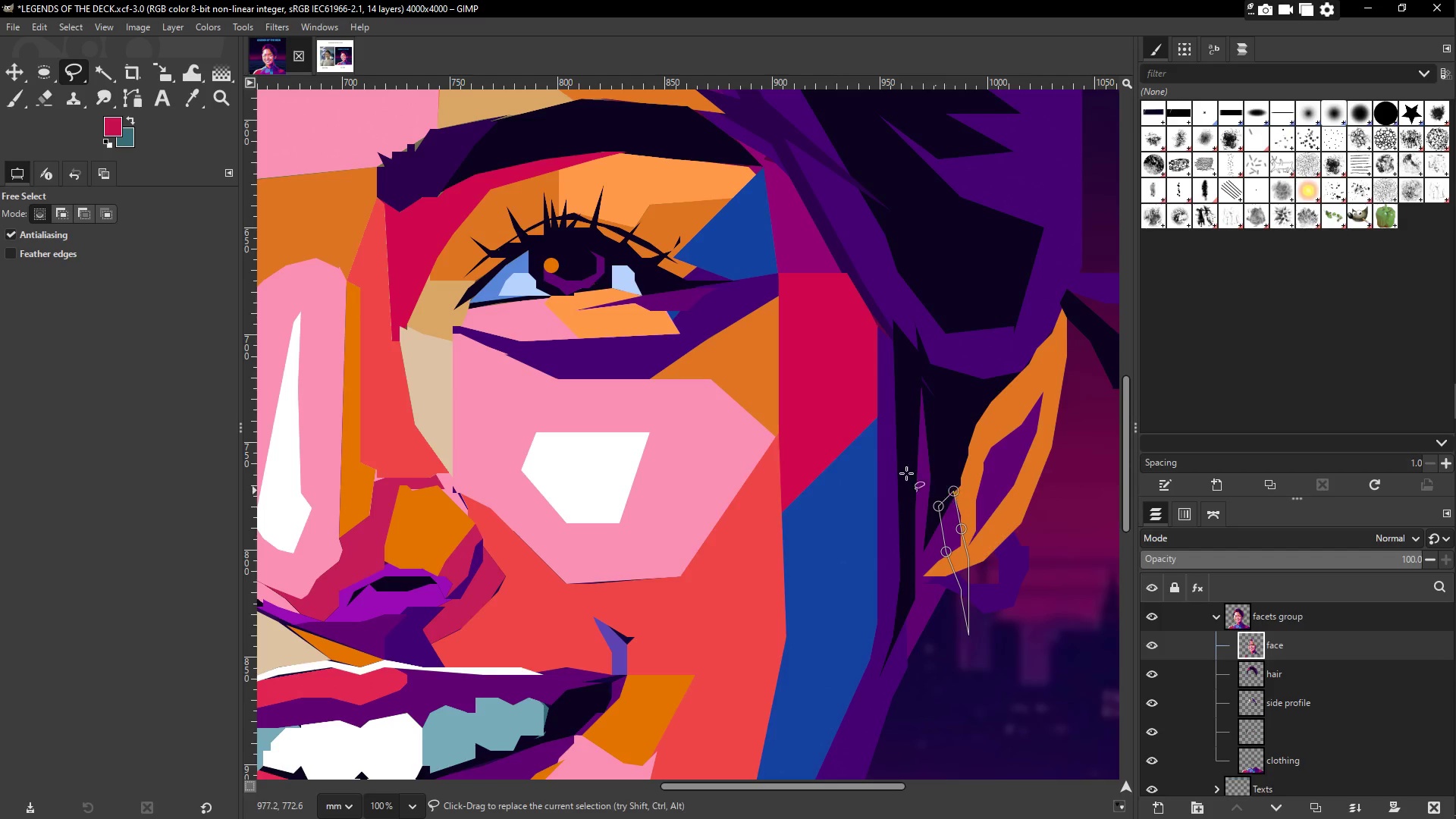 
key(O)
 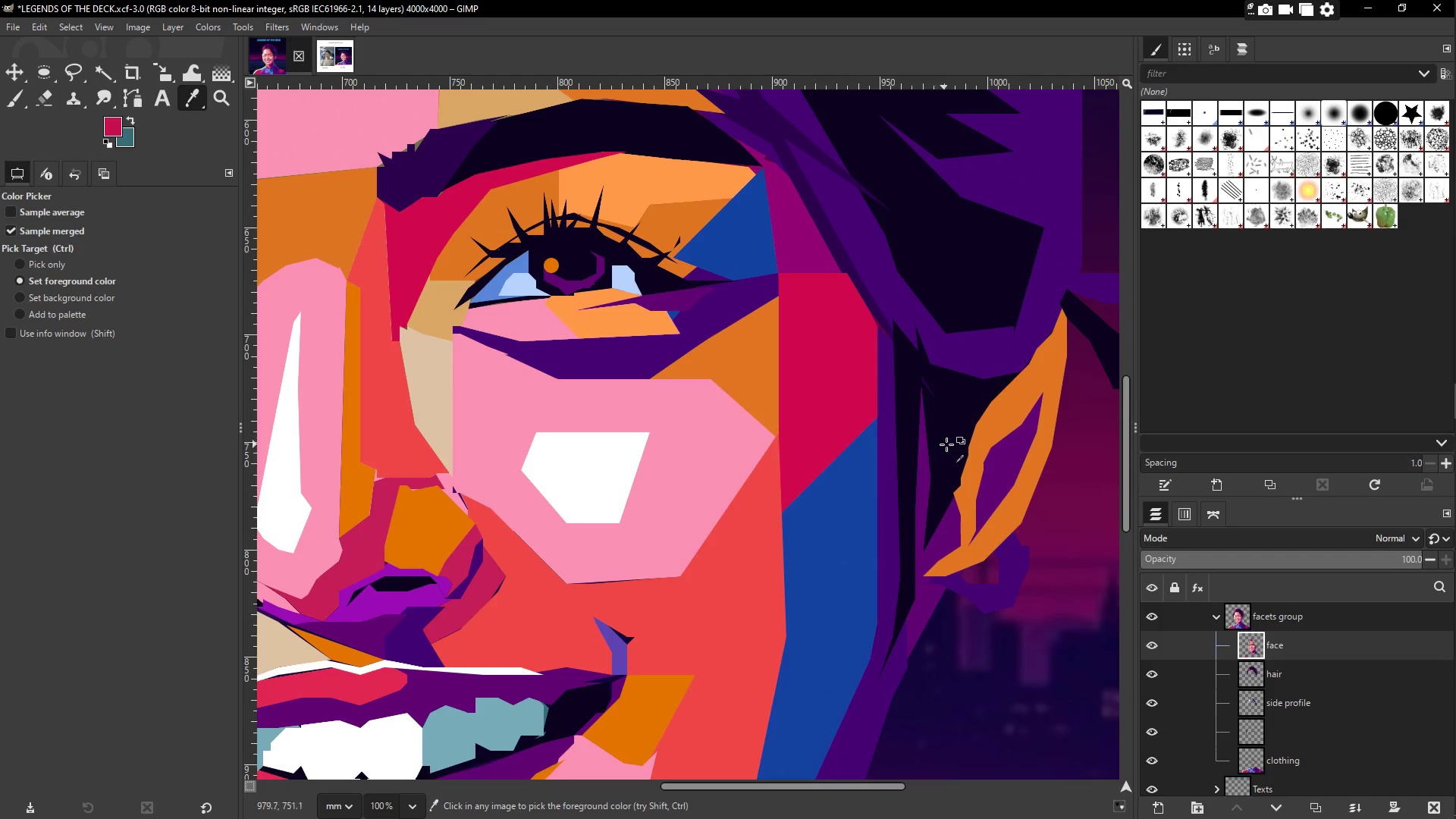 
left_click([949, 446])
 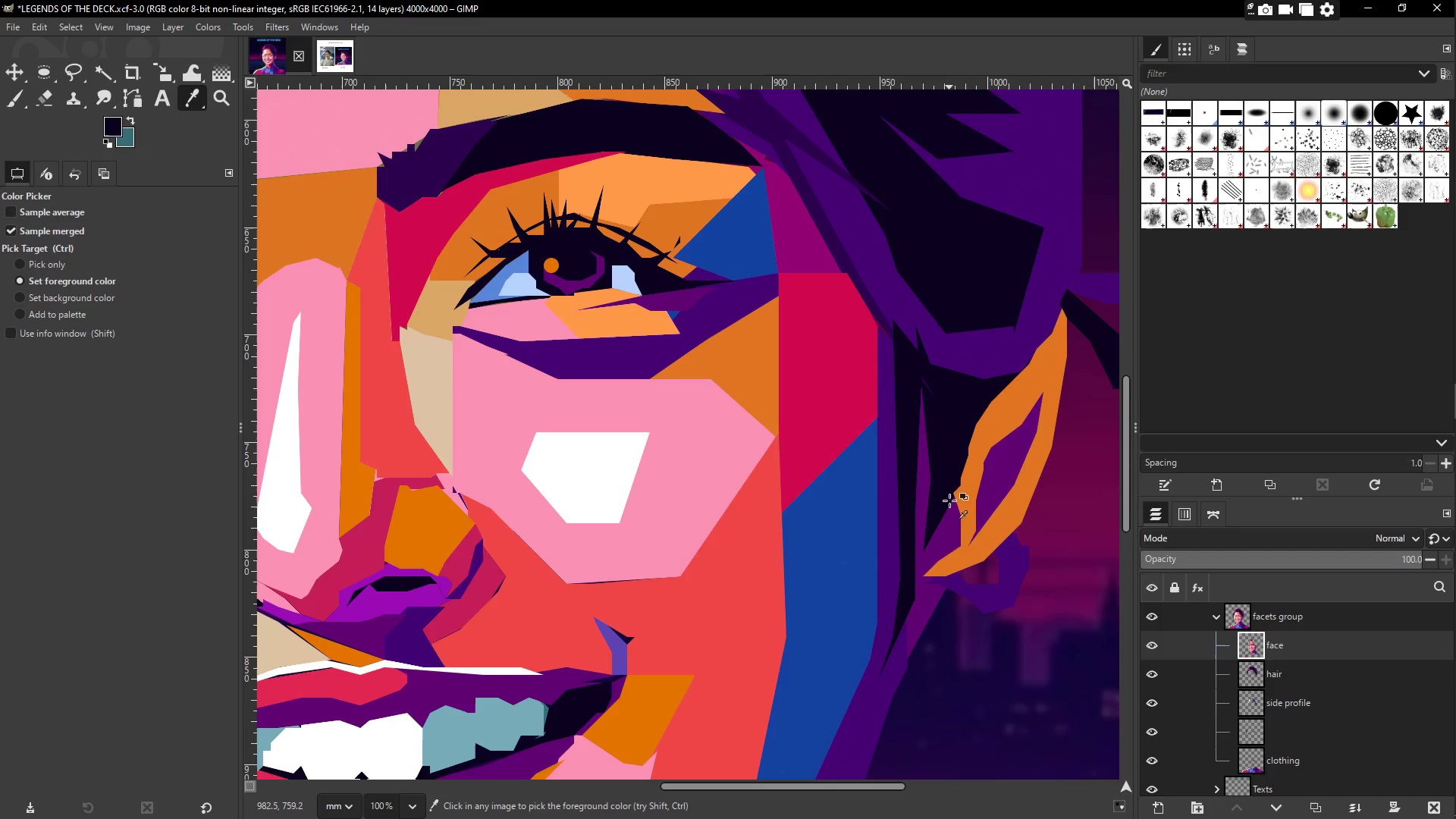 
key(G)
 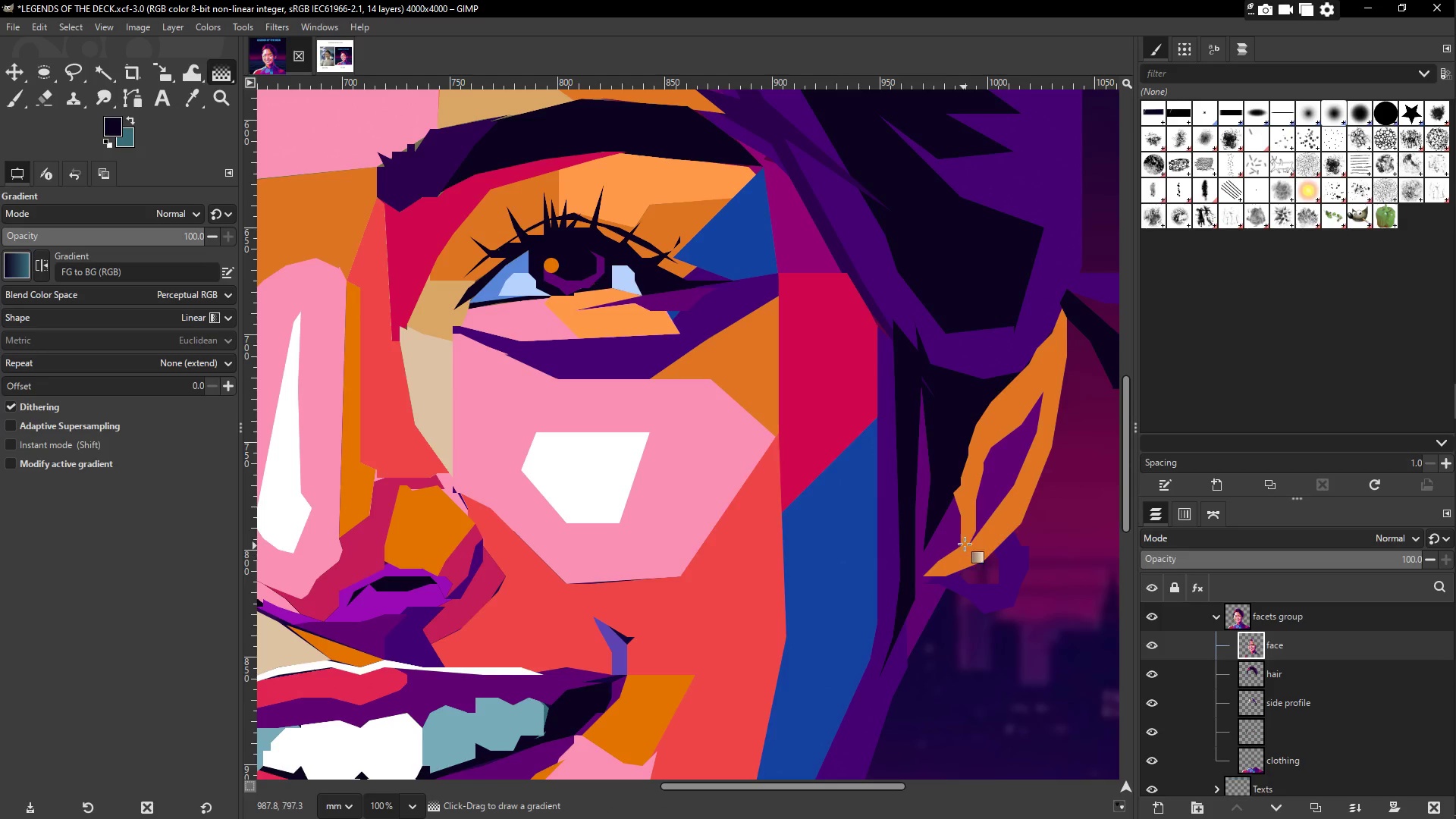 
left_click([965, 539])
 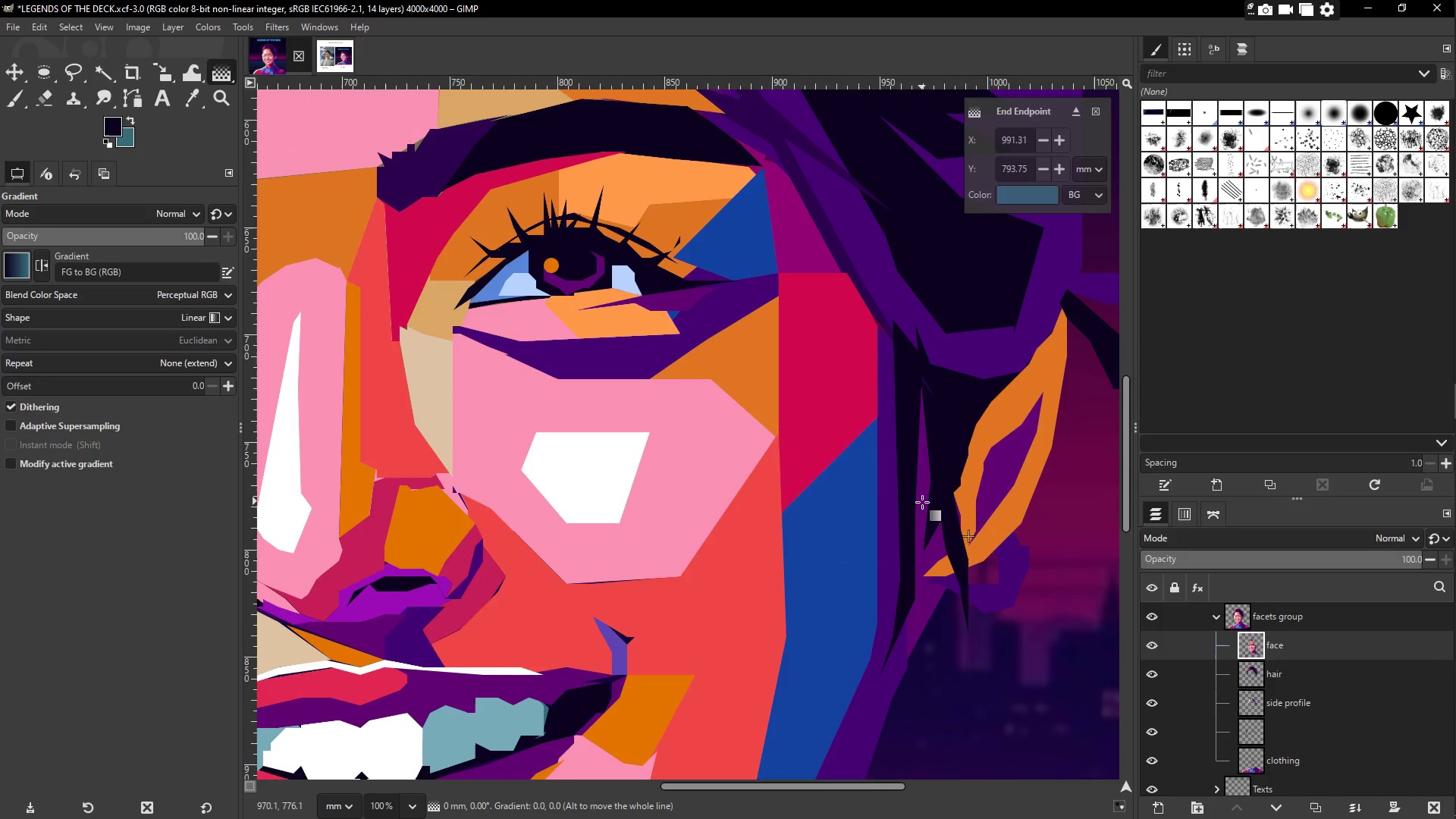 
hold_key(key=Space, duration=1.2)
 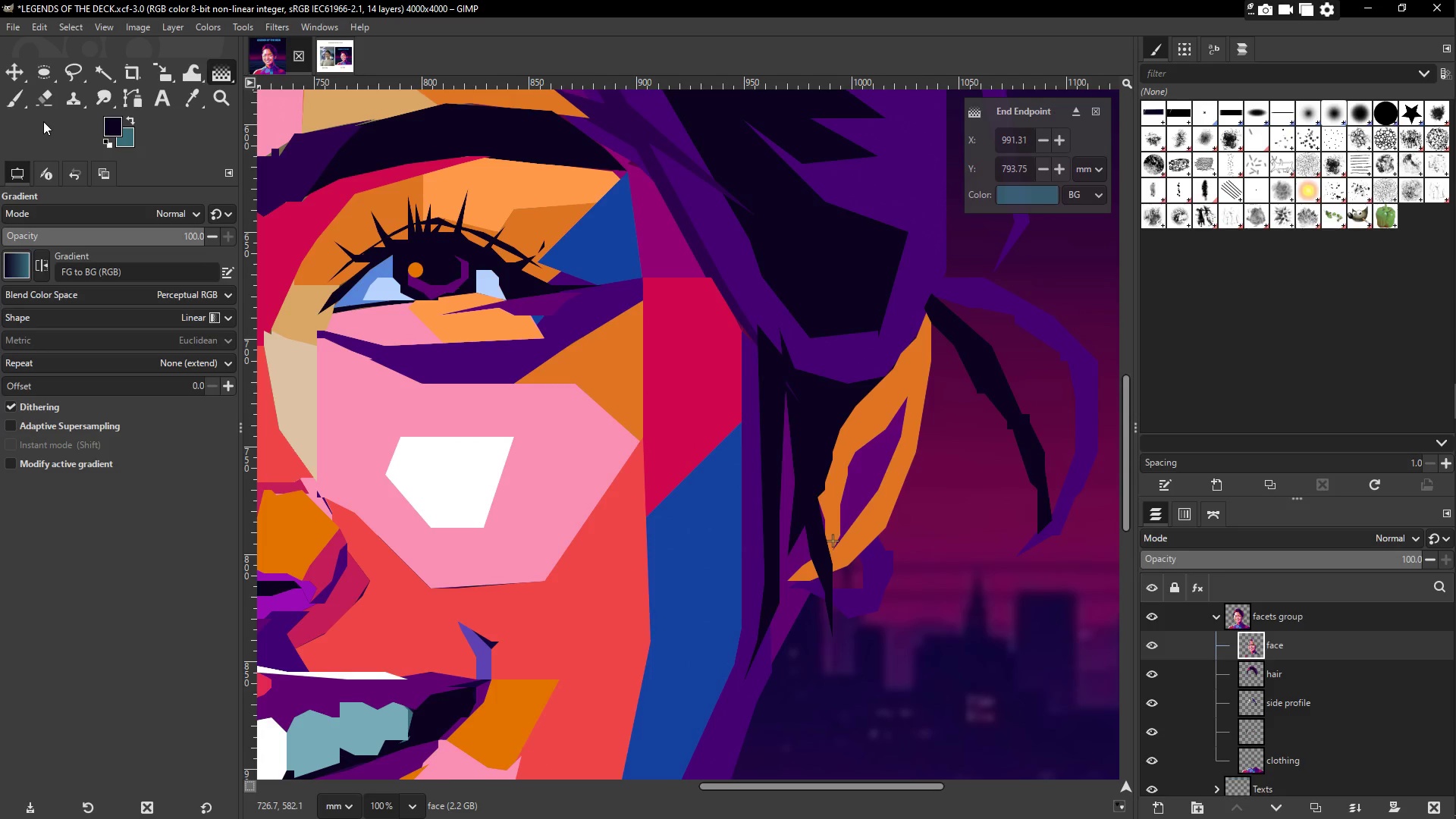 
left_click([77, 77])
 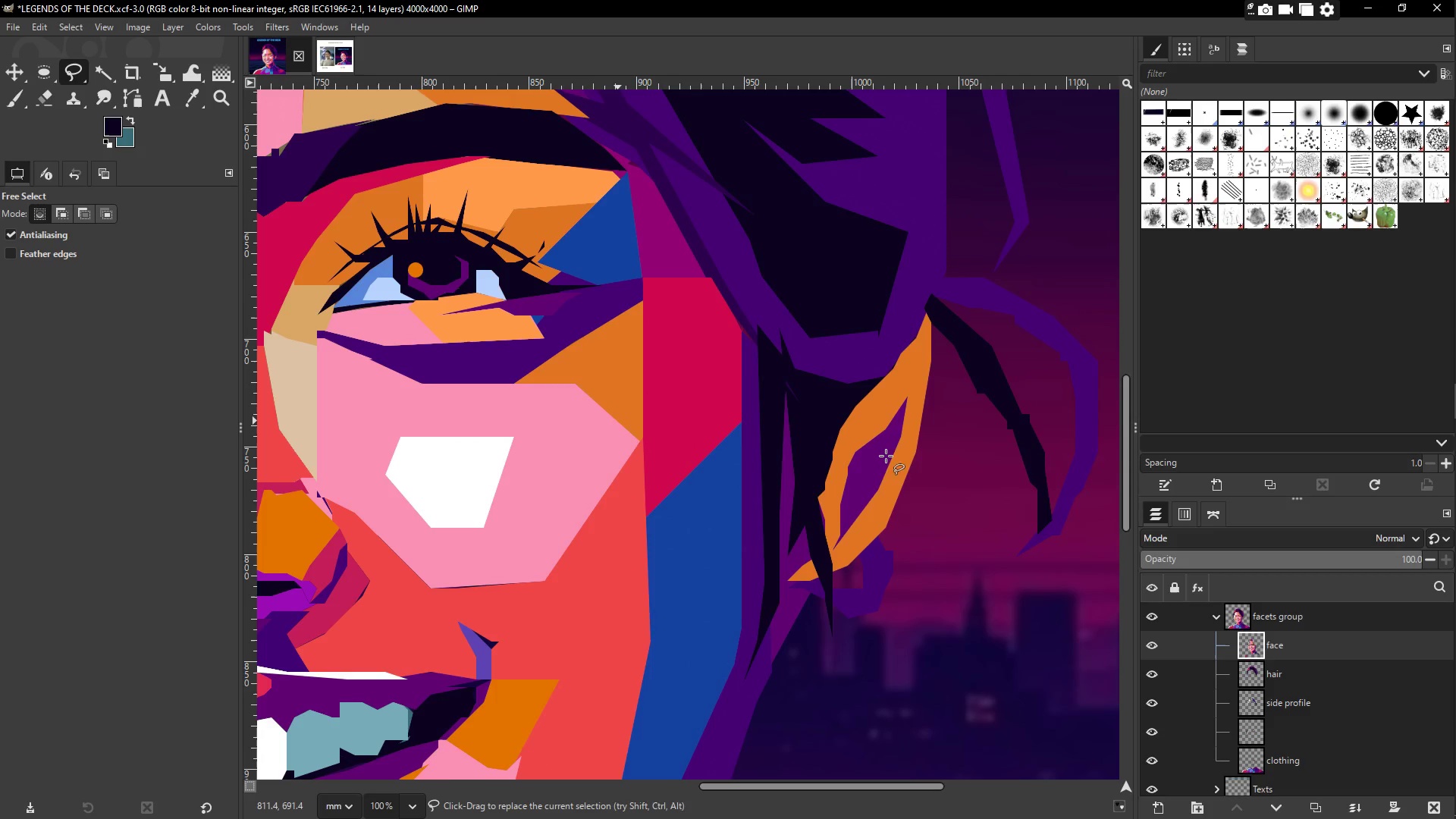 
left_click([882, 450])
 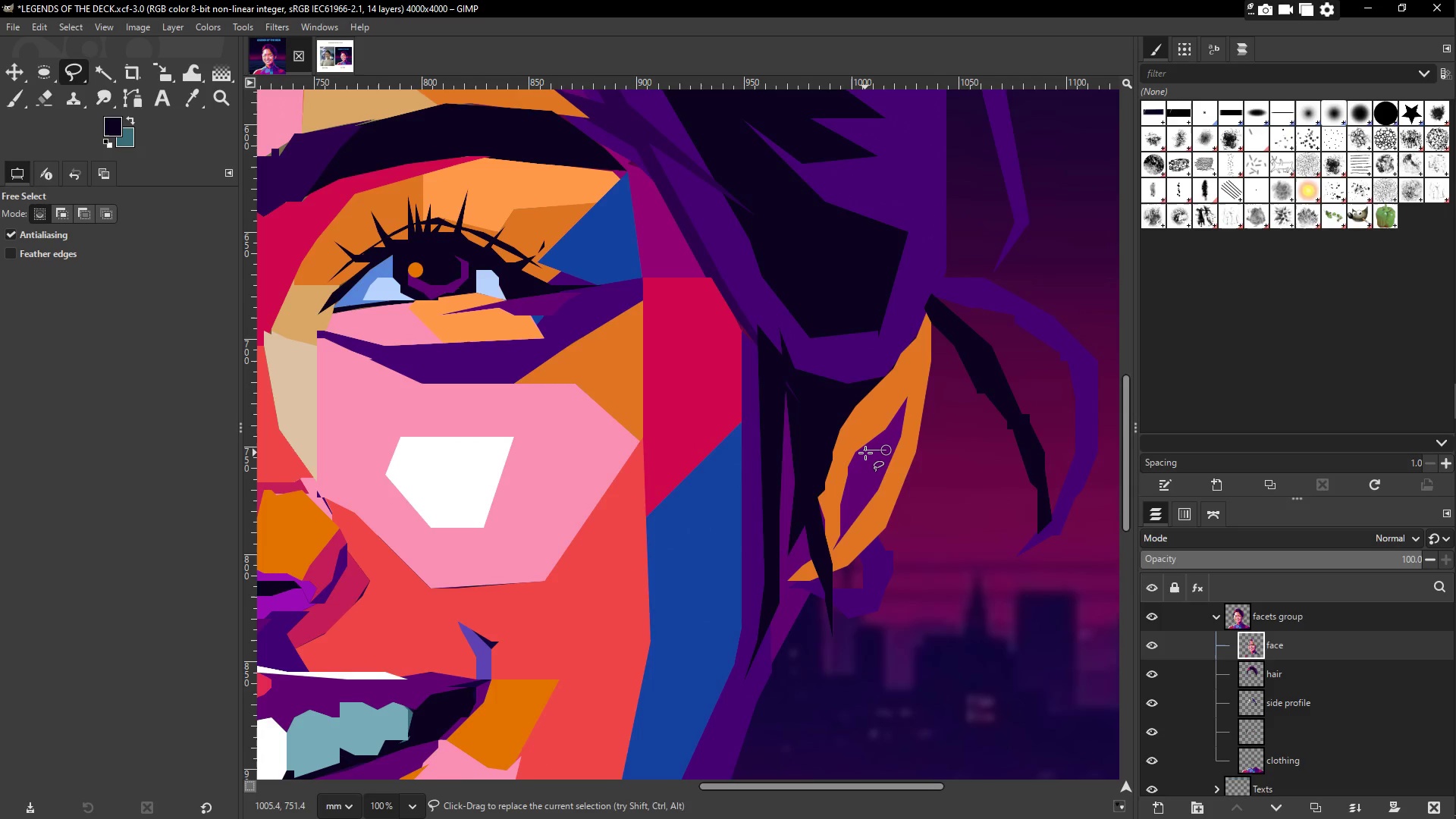 
left_click([866, 451])
 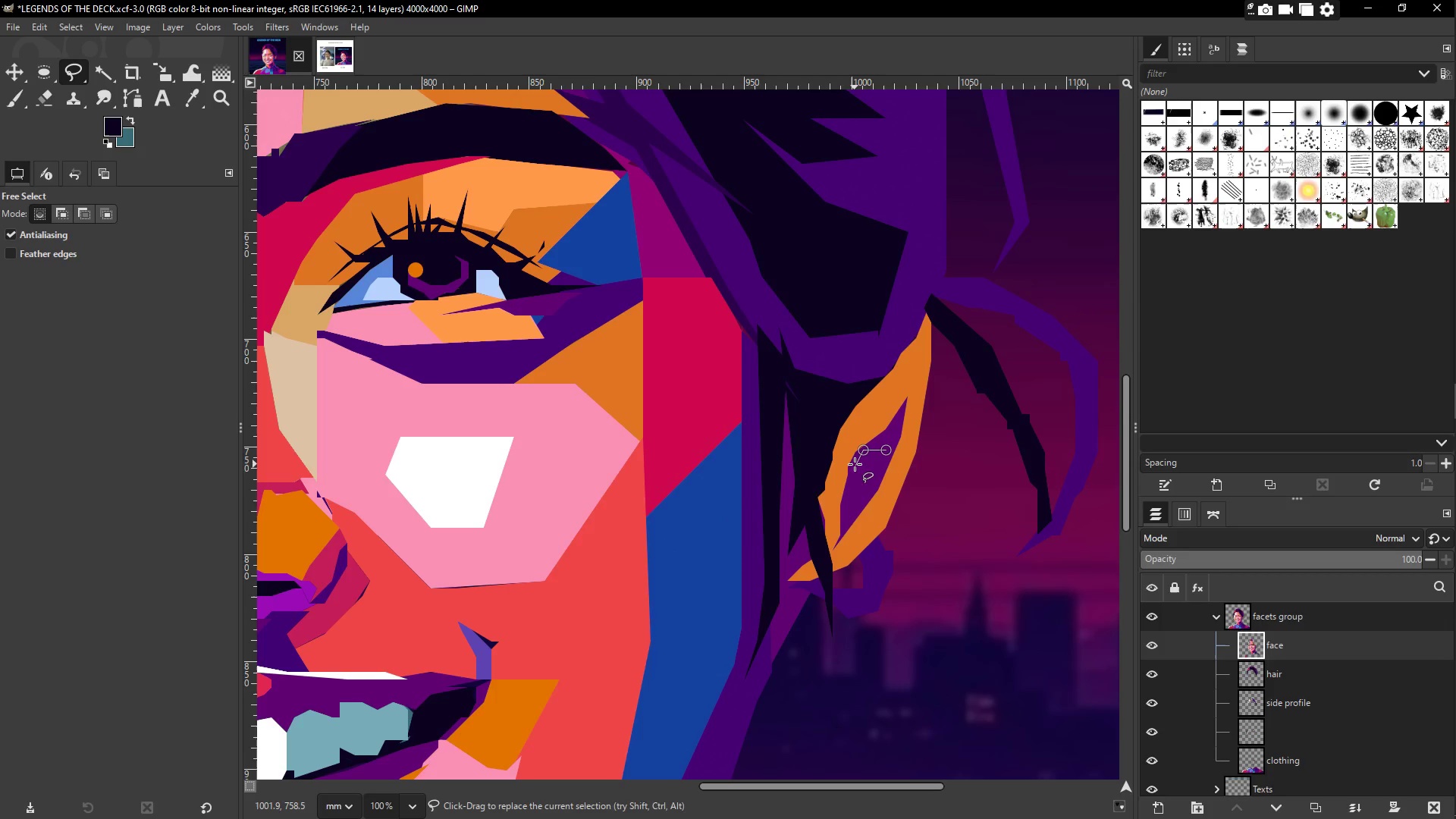 
left_click([855, 463])
 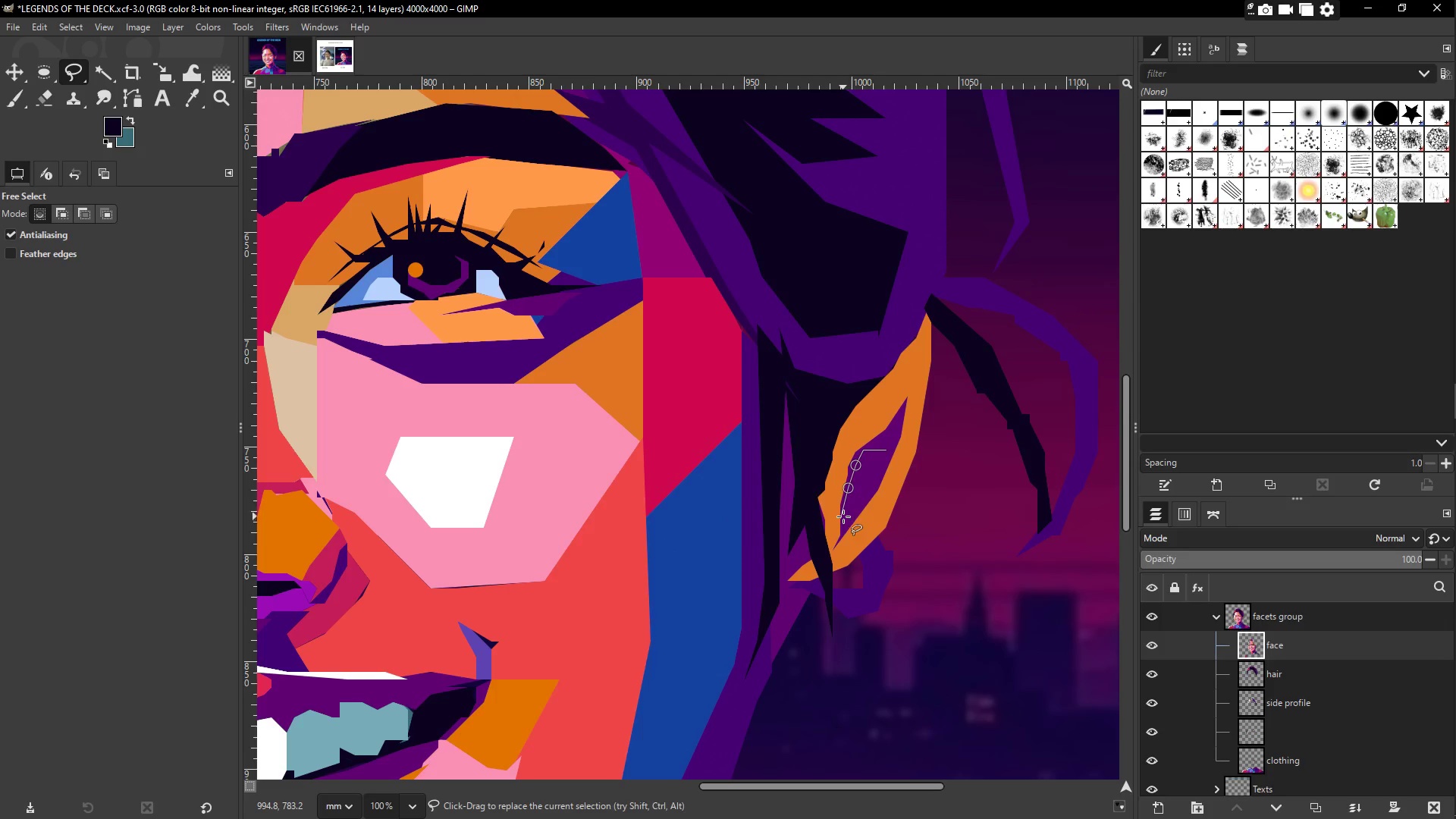 
left_click([843, 513])
 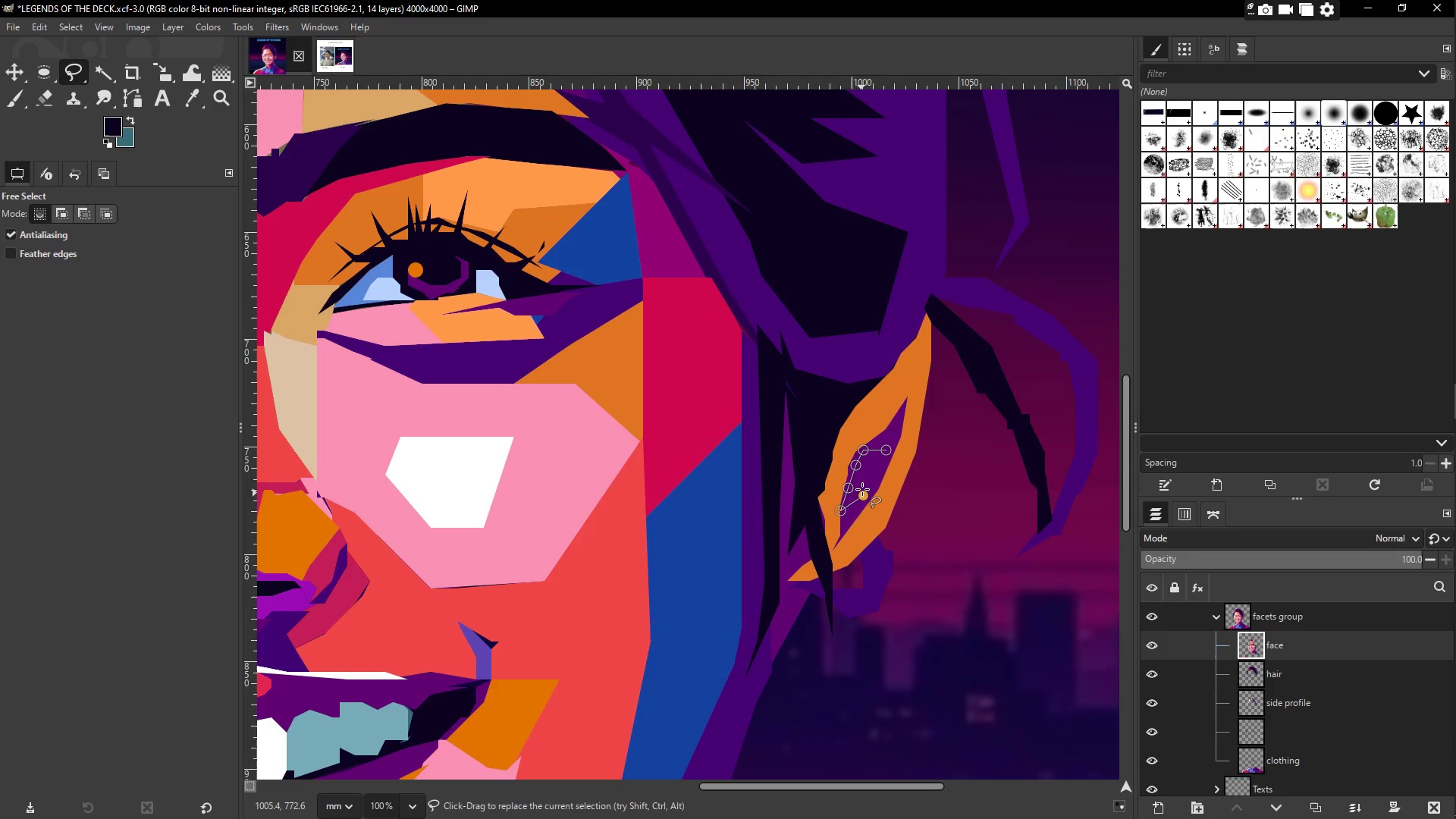 
double_click([864, 477])
 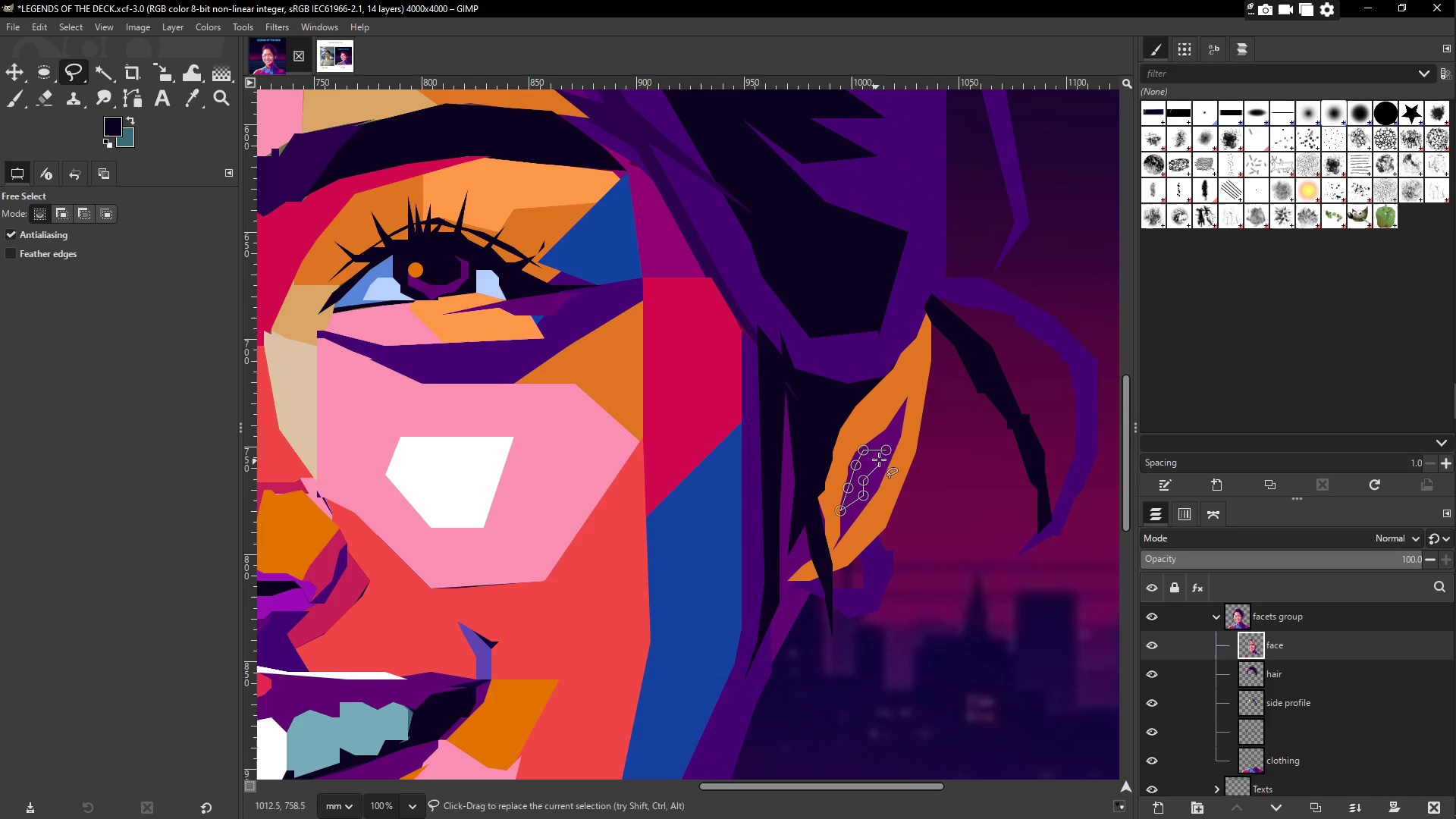 
triple_click([881, 457])
 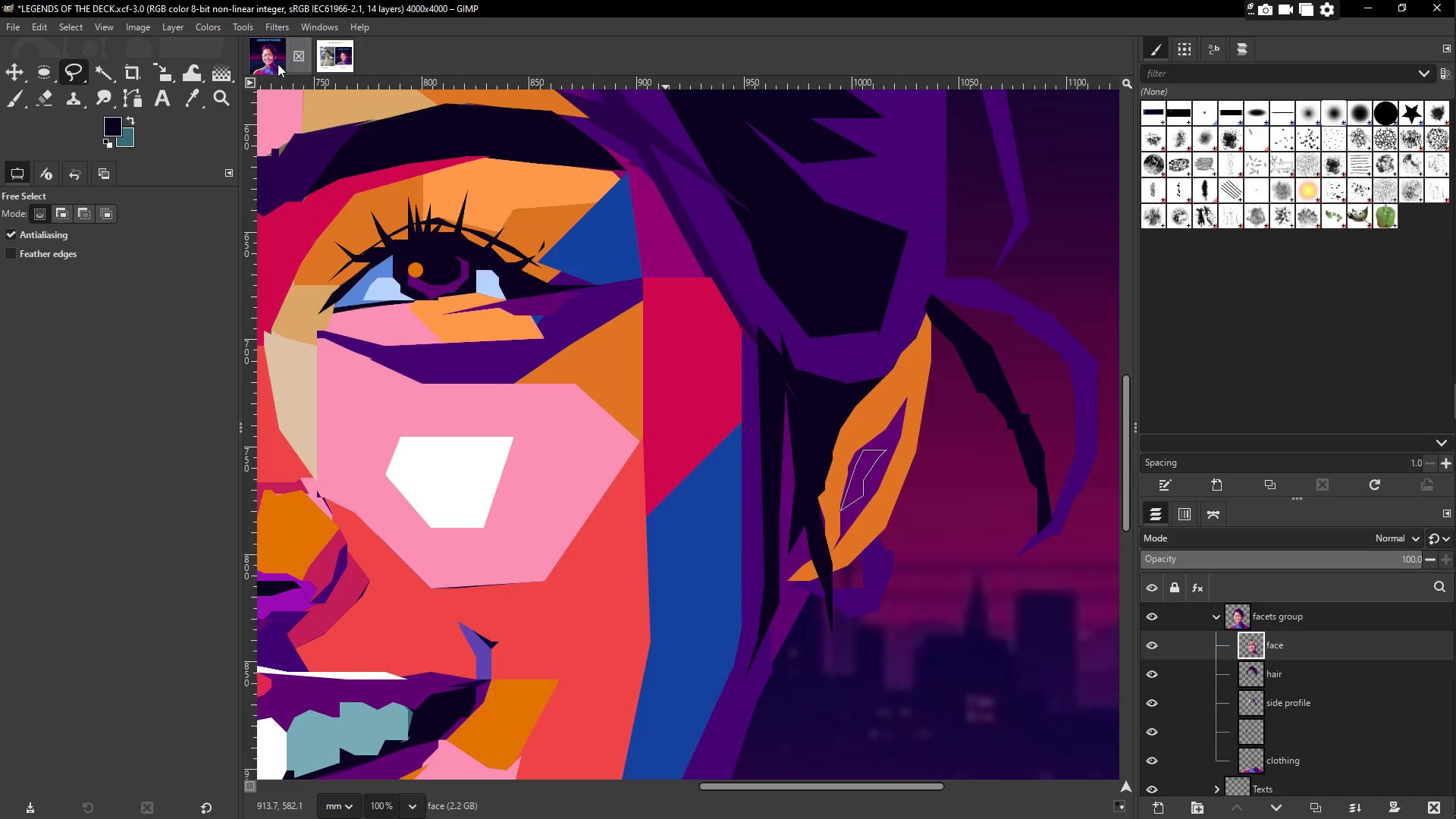 
mouse_move([132, 125])
 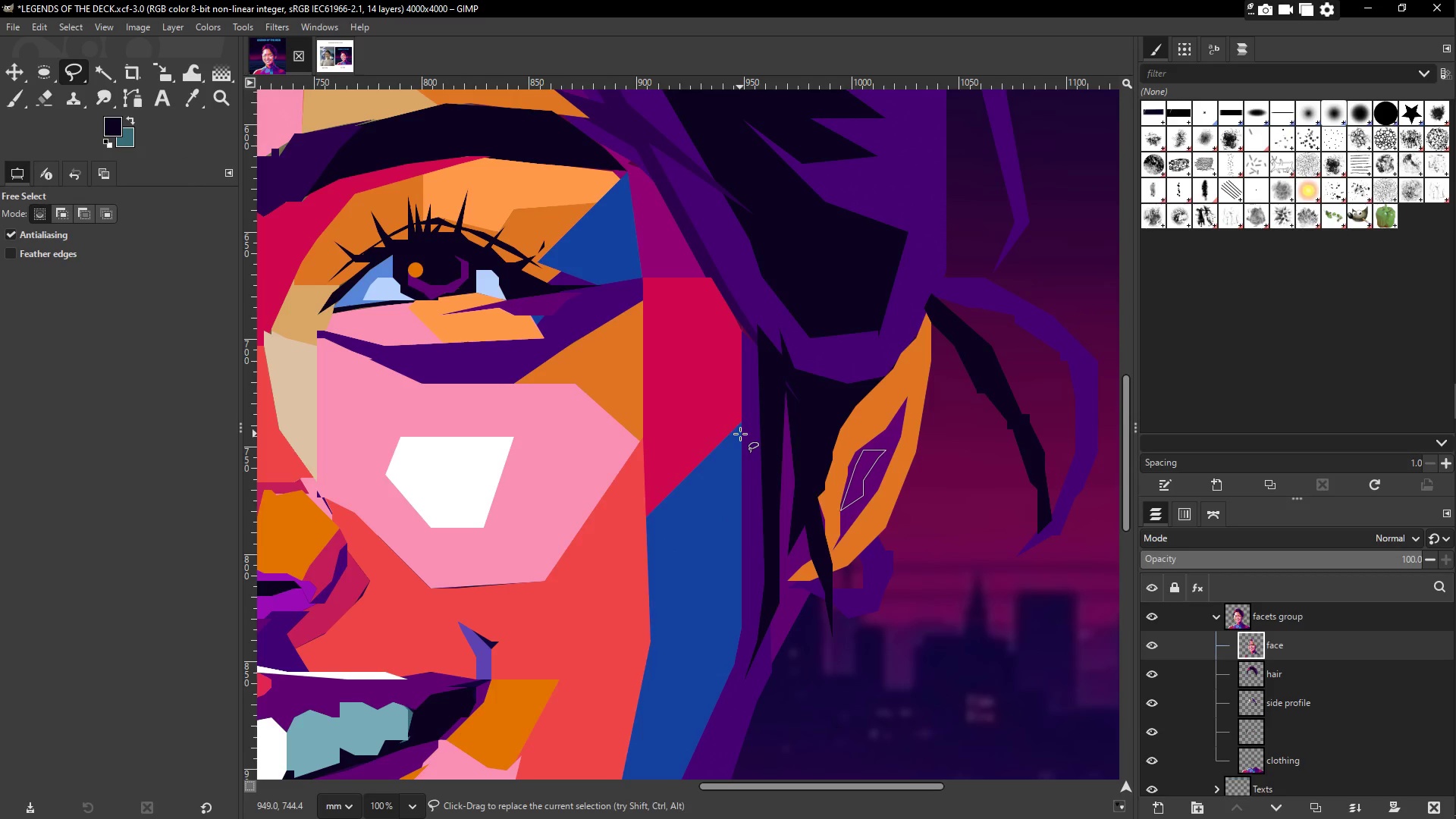 
key(O)
 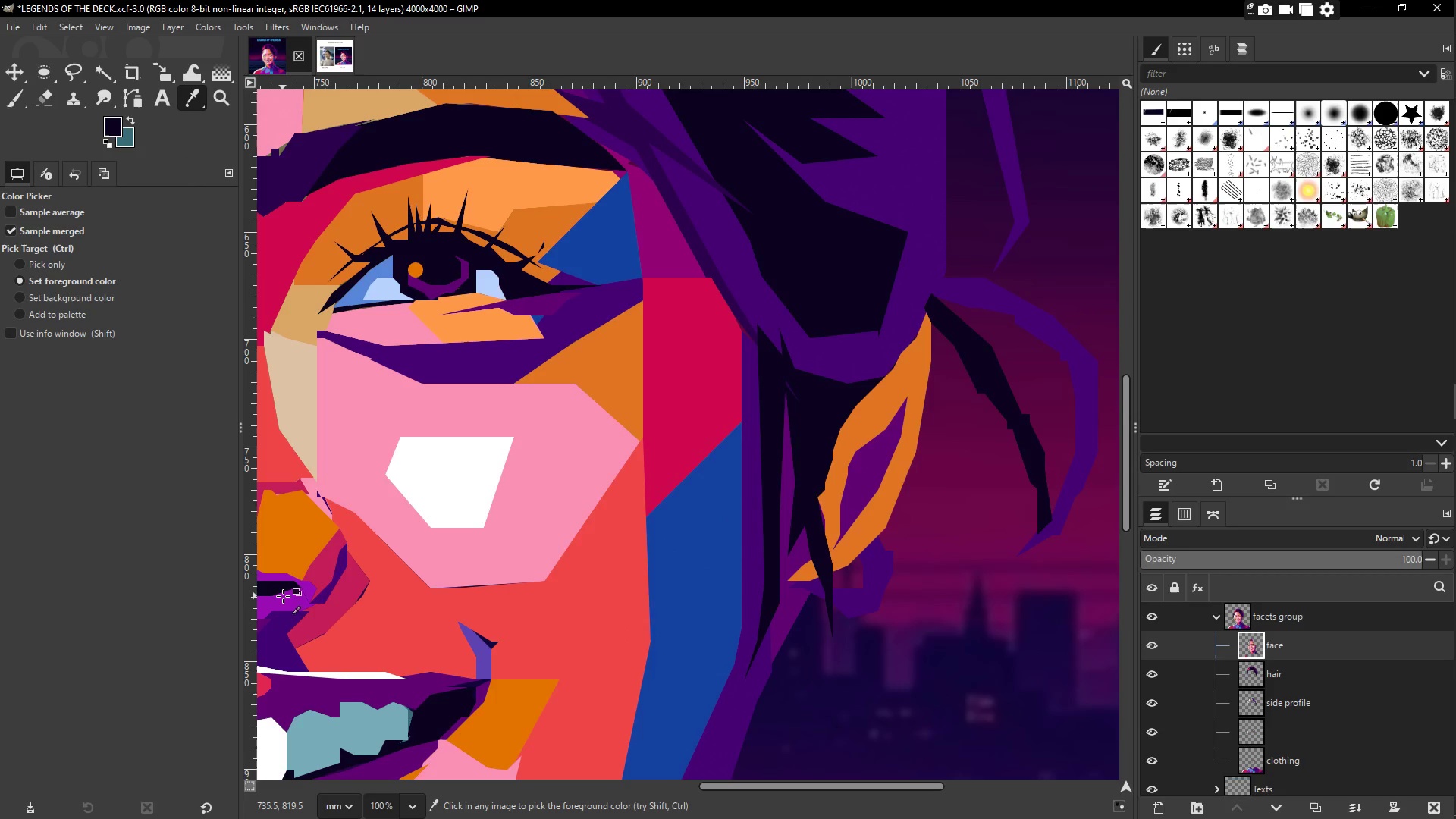 
left_click([287, 600])
 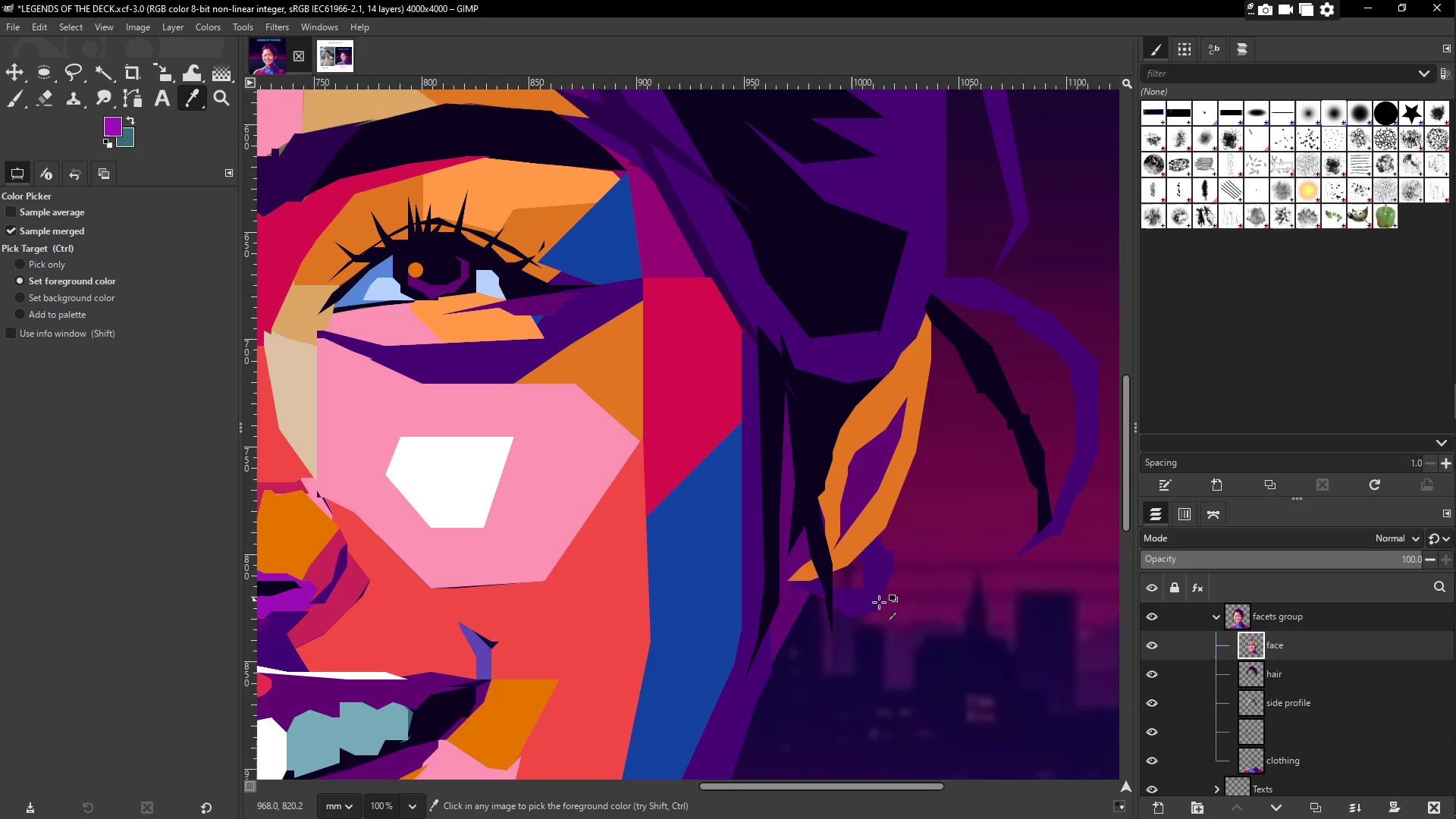 
key(G)
 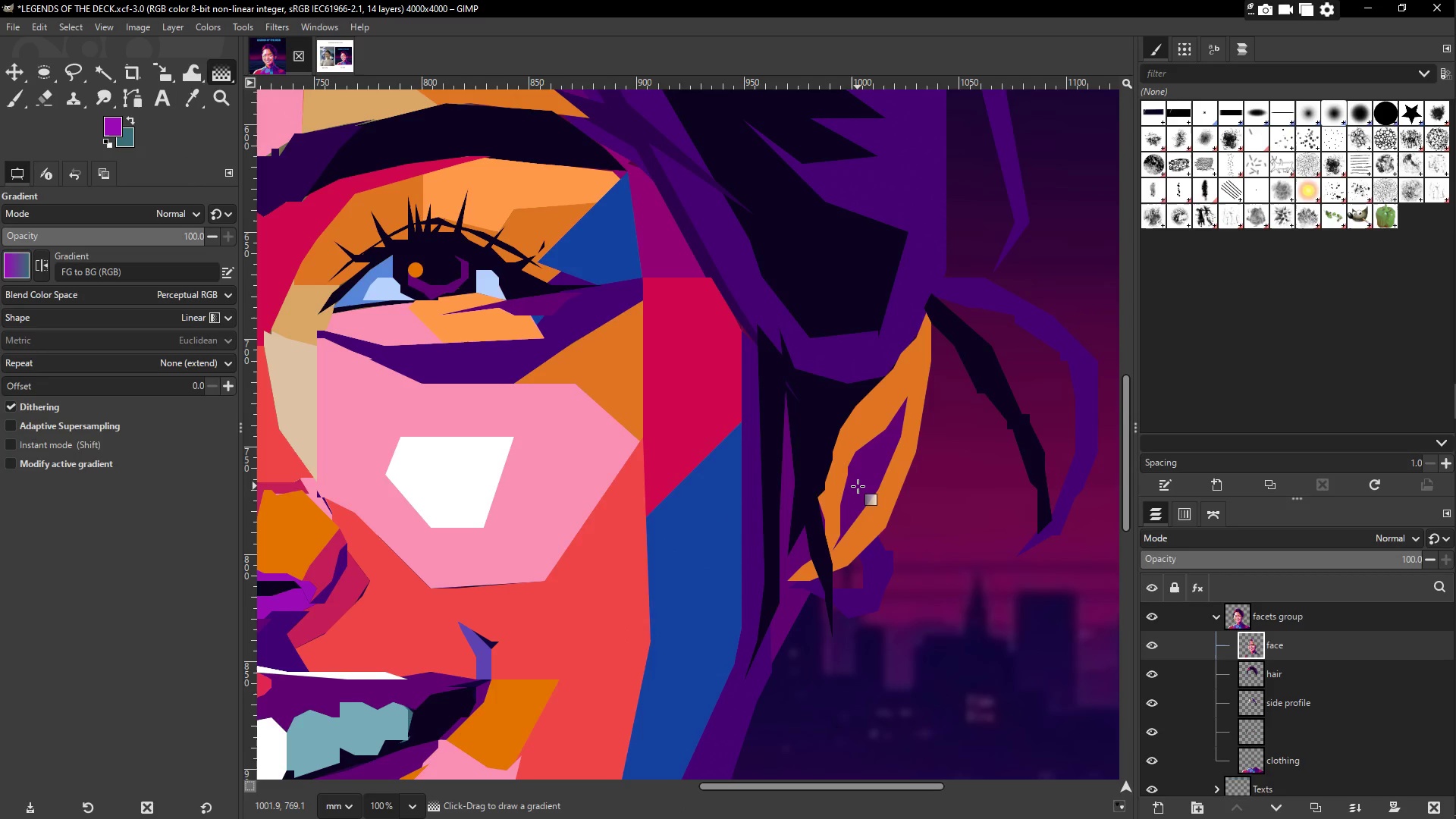 
left_click([858, 485])
 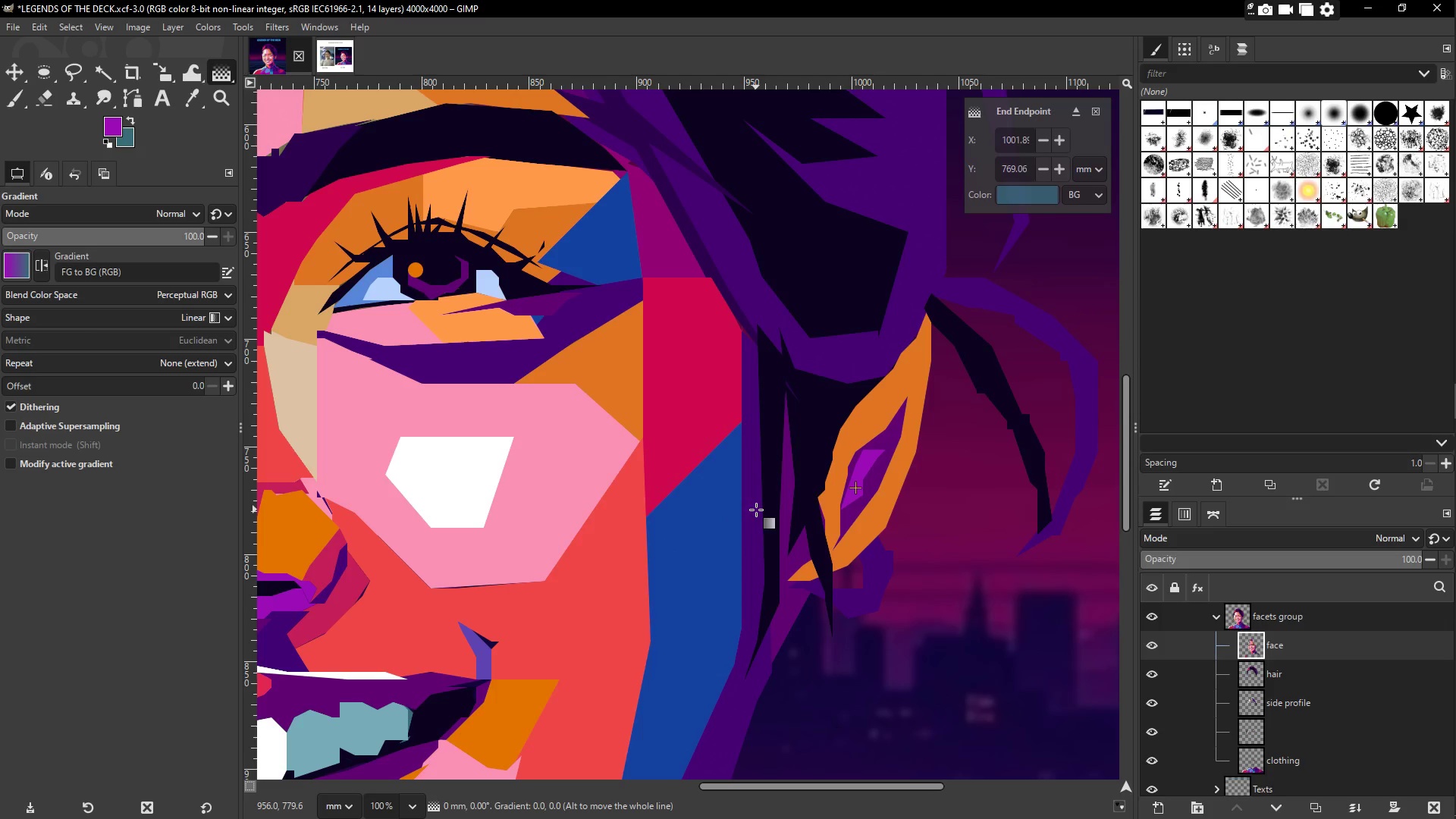 
hold_key(key=Space, duration=1.5)
 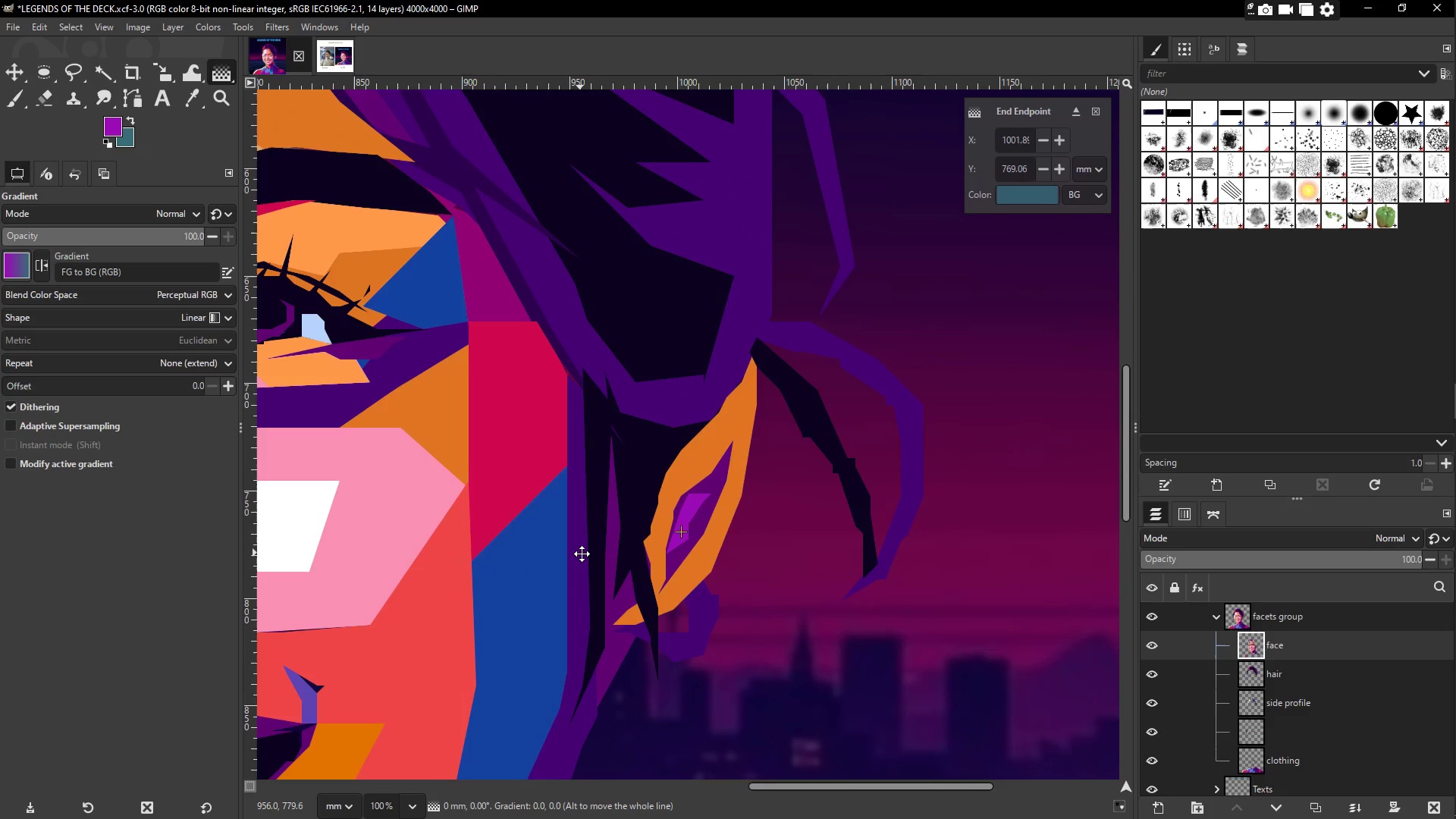 
hold_key(key=Space, duration=0.94)
 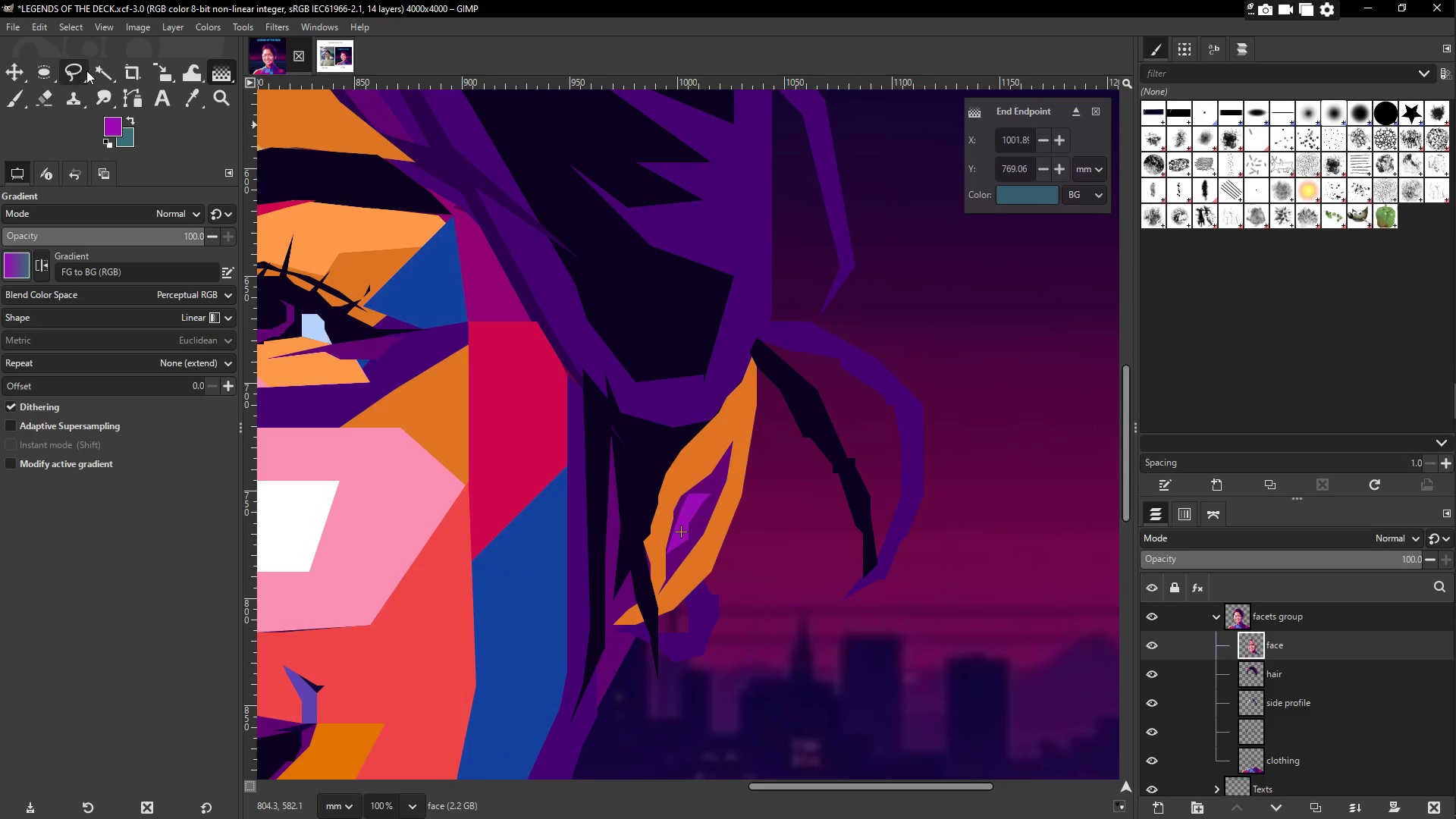 
left_click([81, 70])
 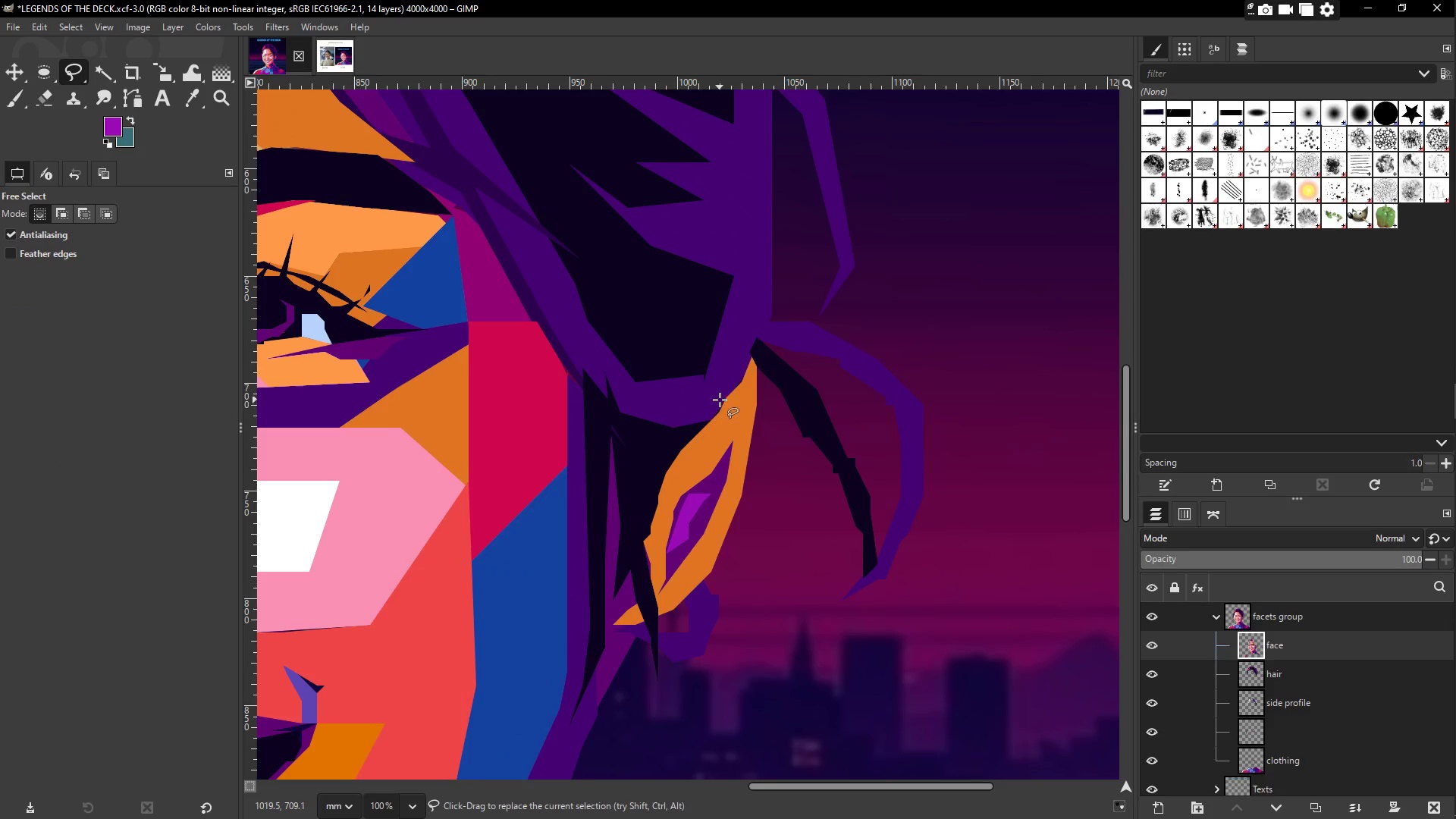 
left_click([719, 398])
 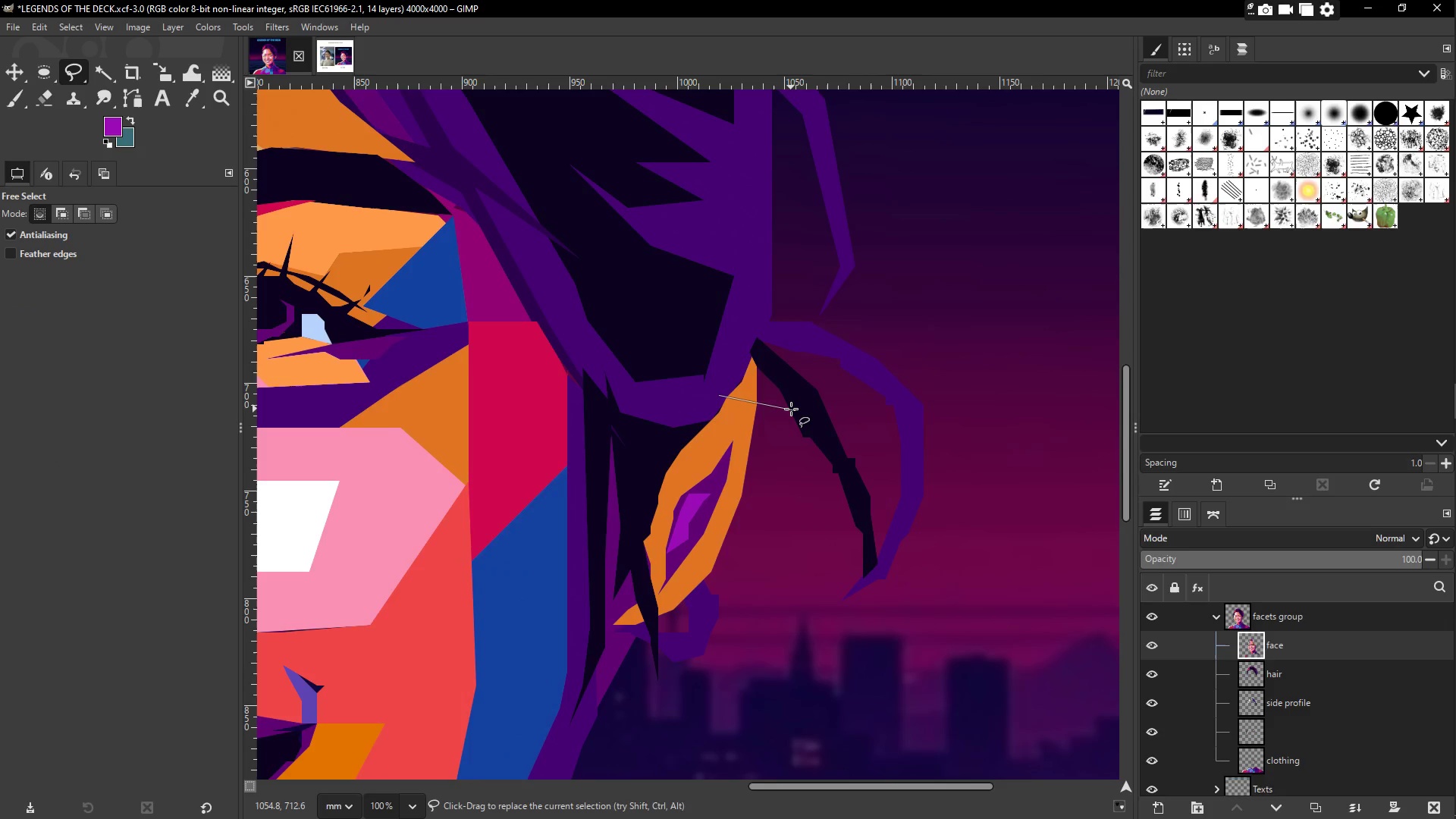 
left_click([791, 410])
 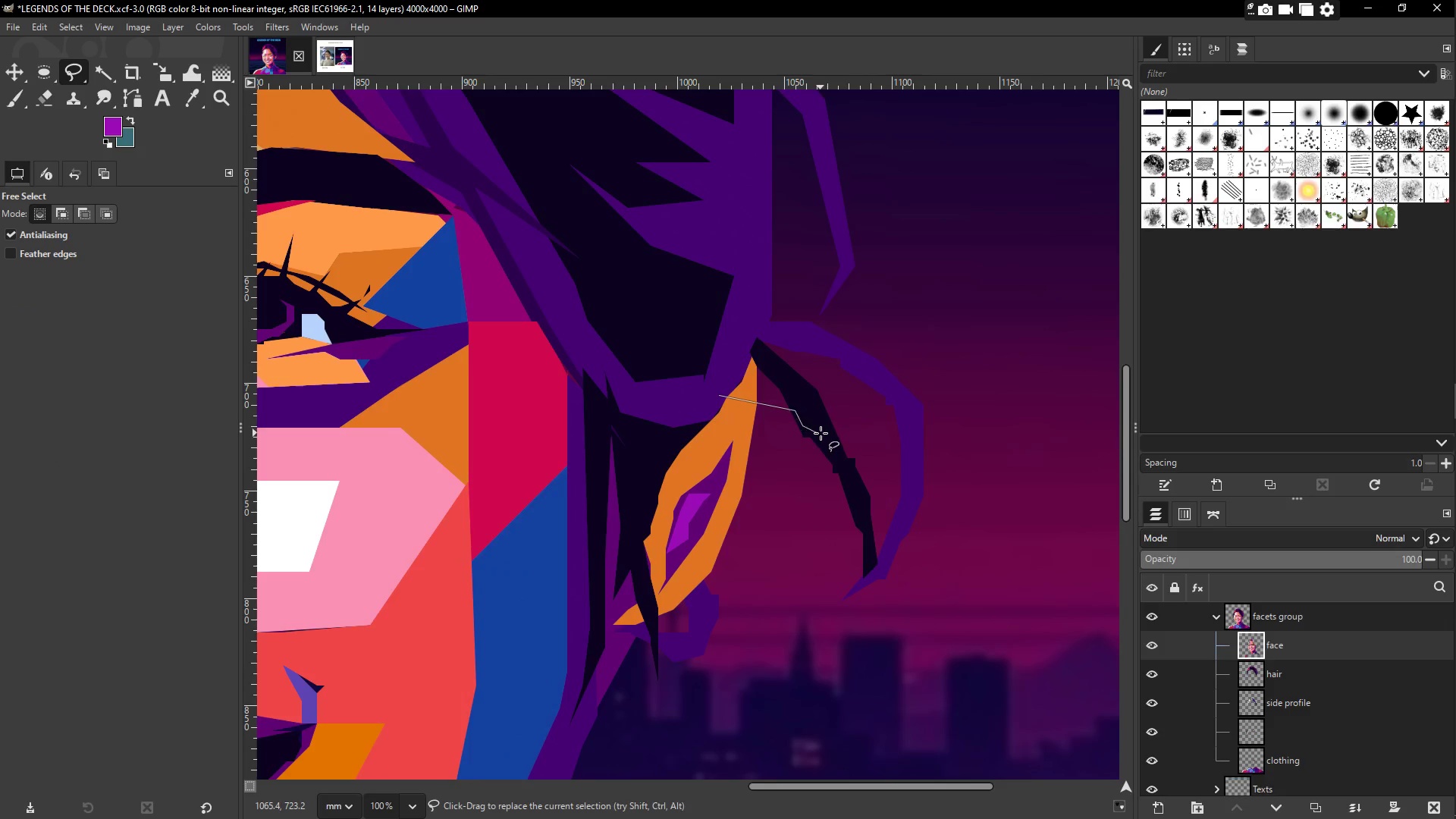 
double_click([779, 424])
 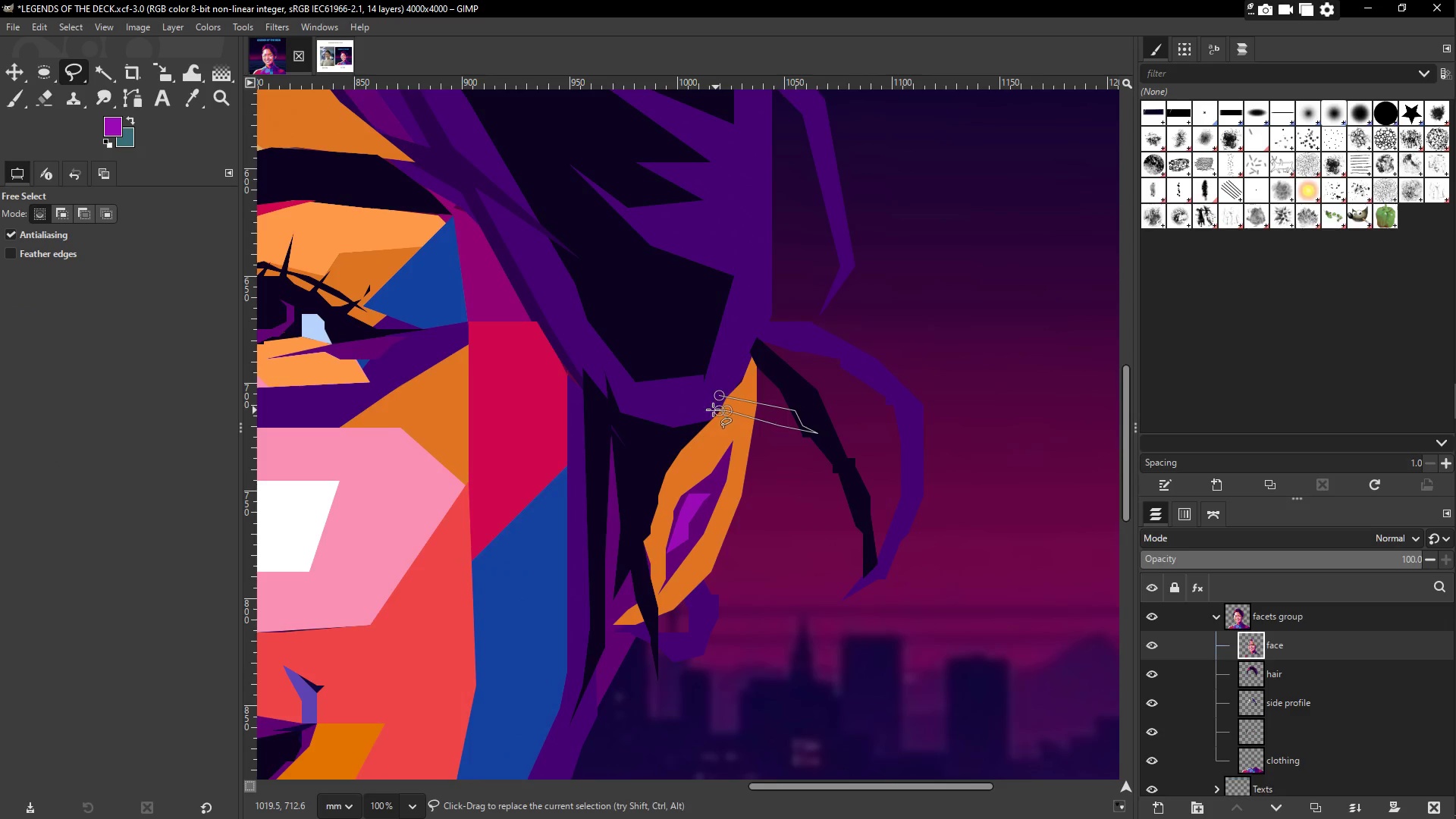 
triple_click([689, 405])
 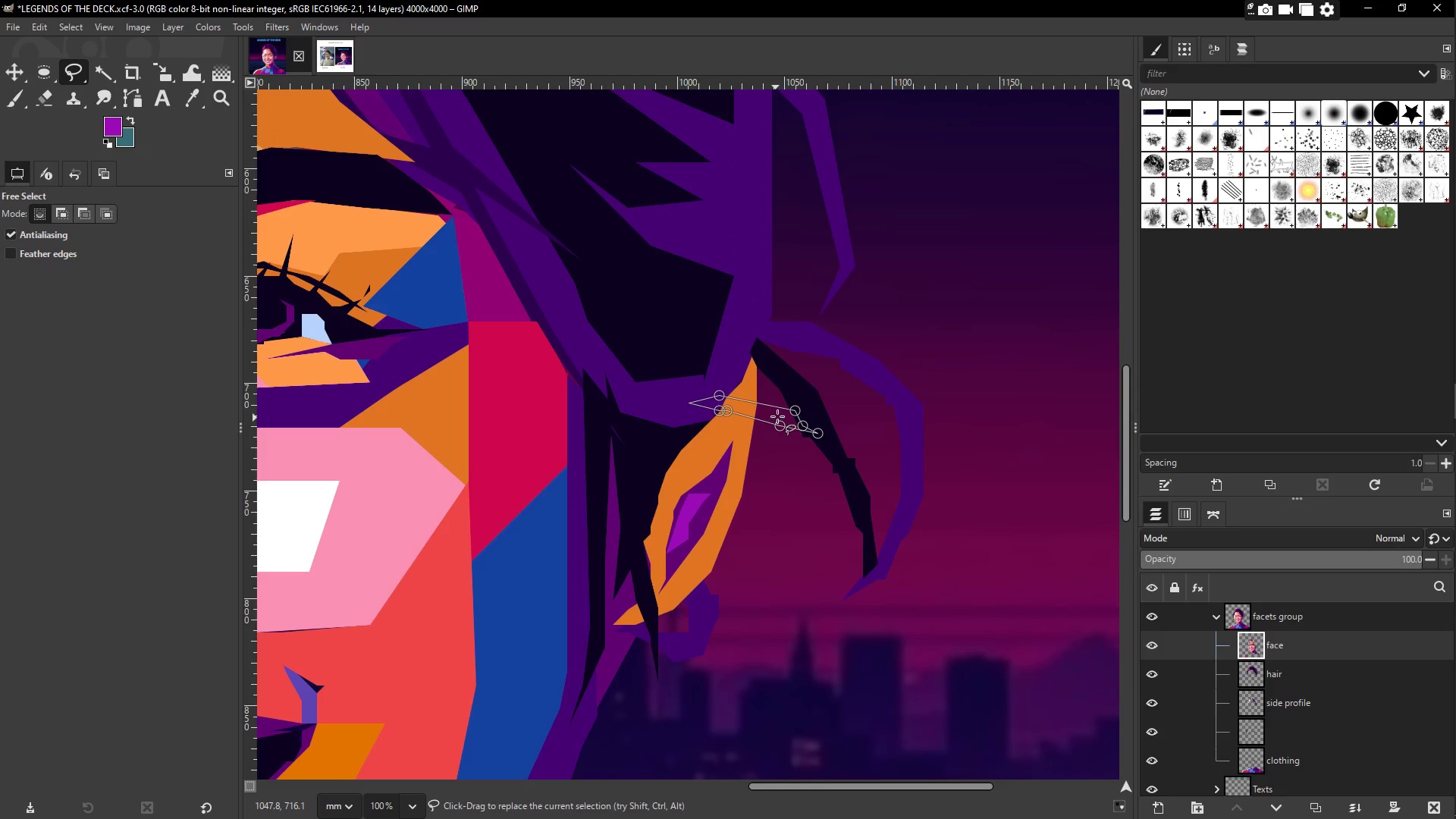 
type(og)
 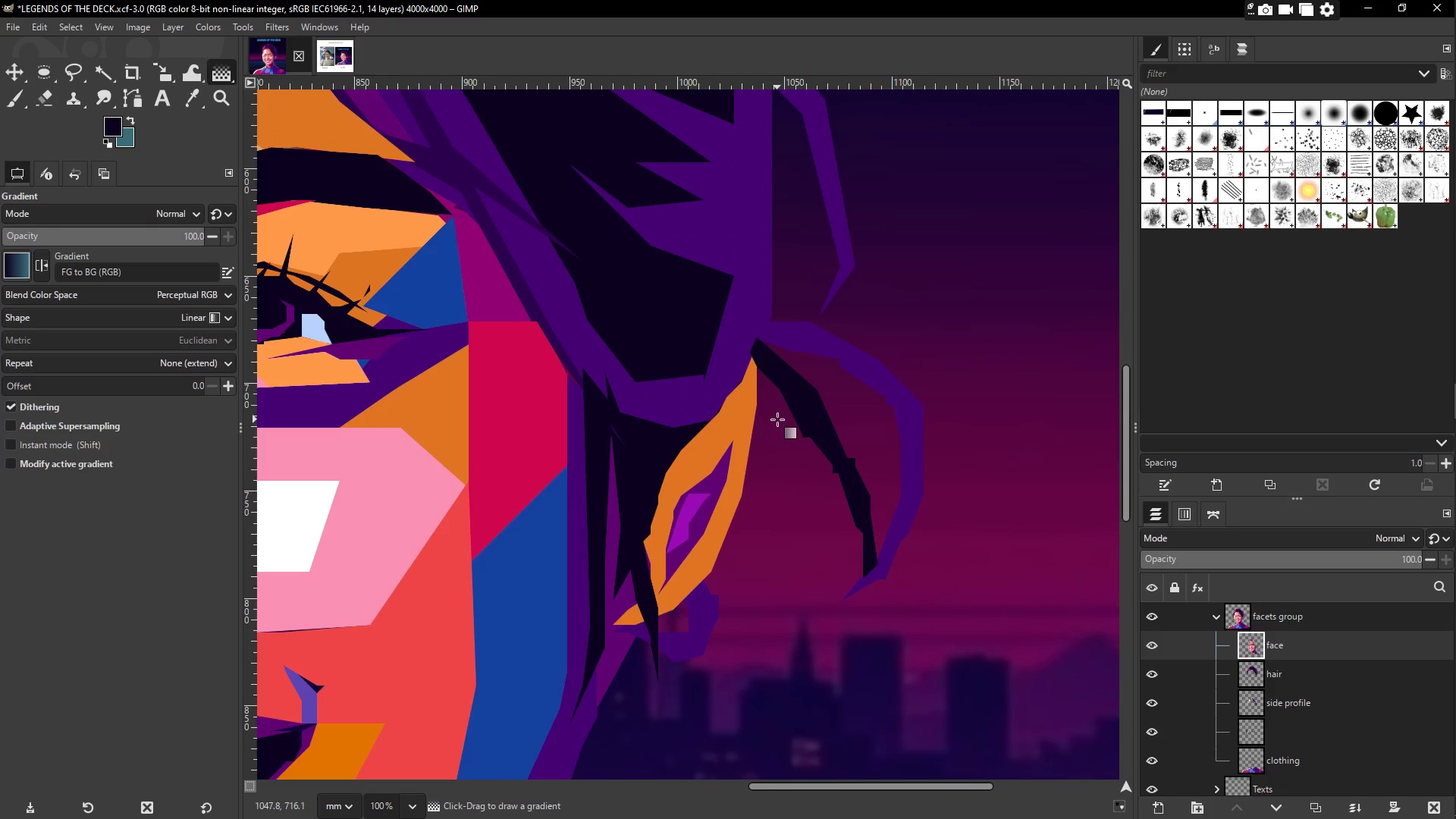 
left_click([777, 419])
 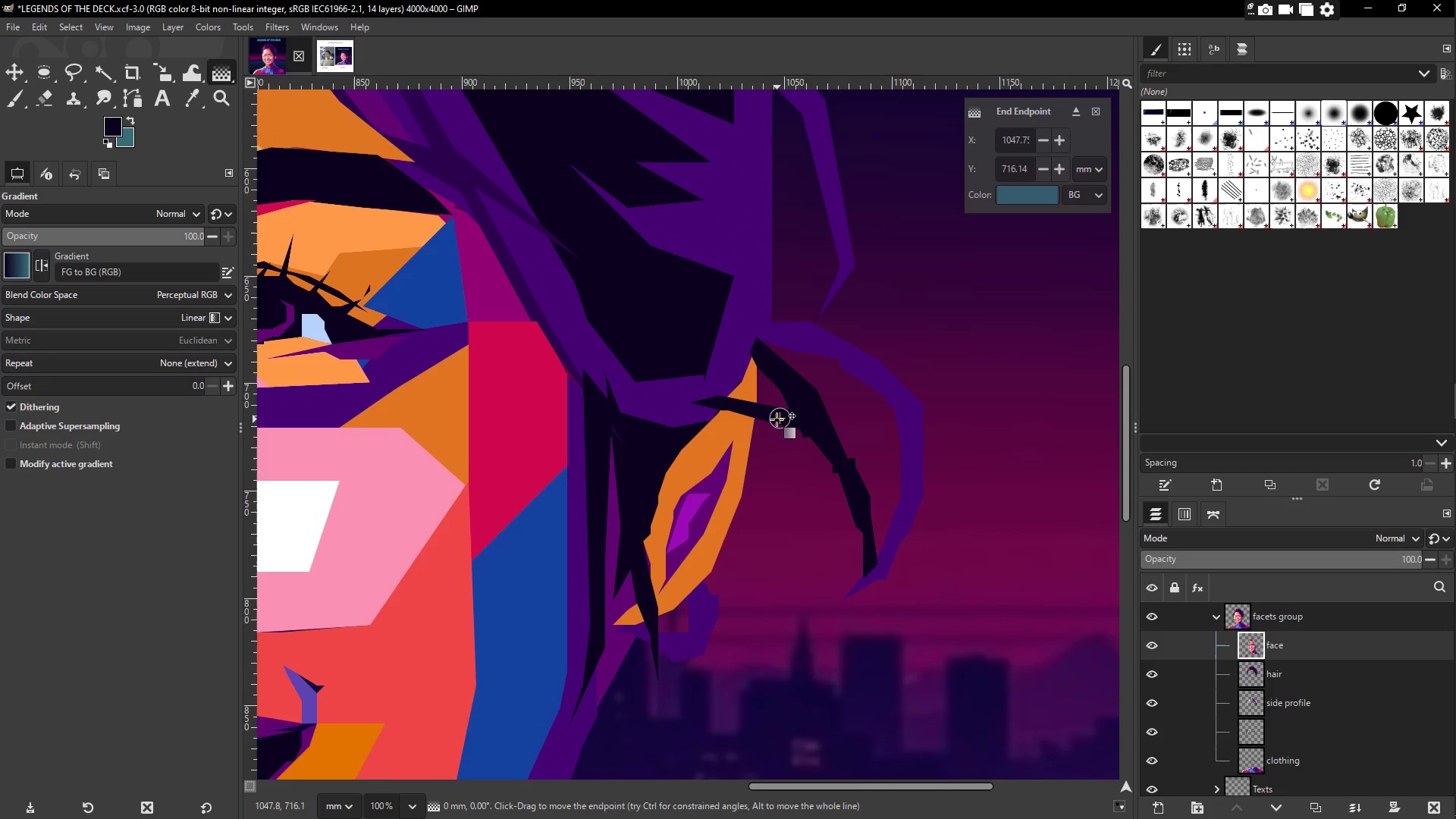 
hold_key(key=Space, duration=0.47)
 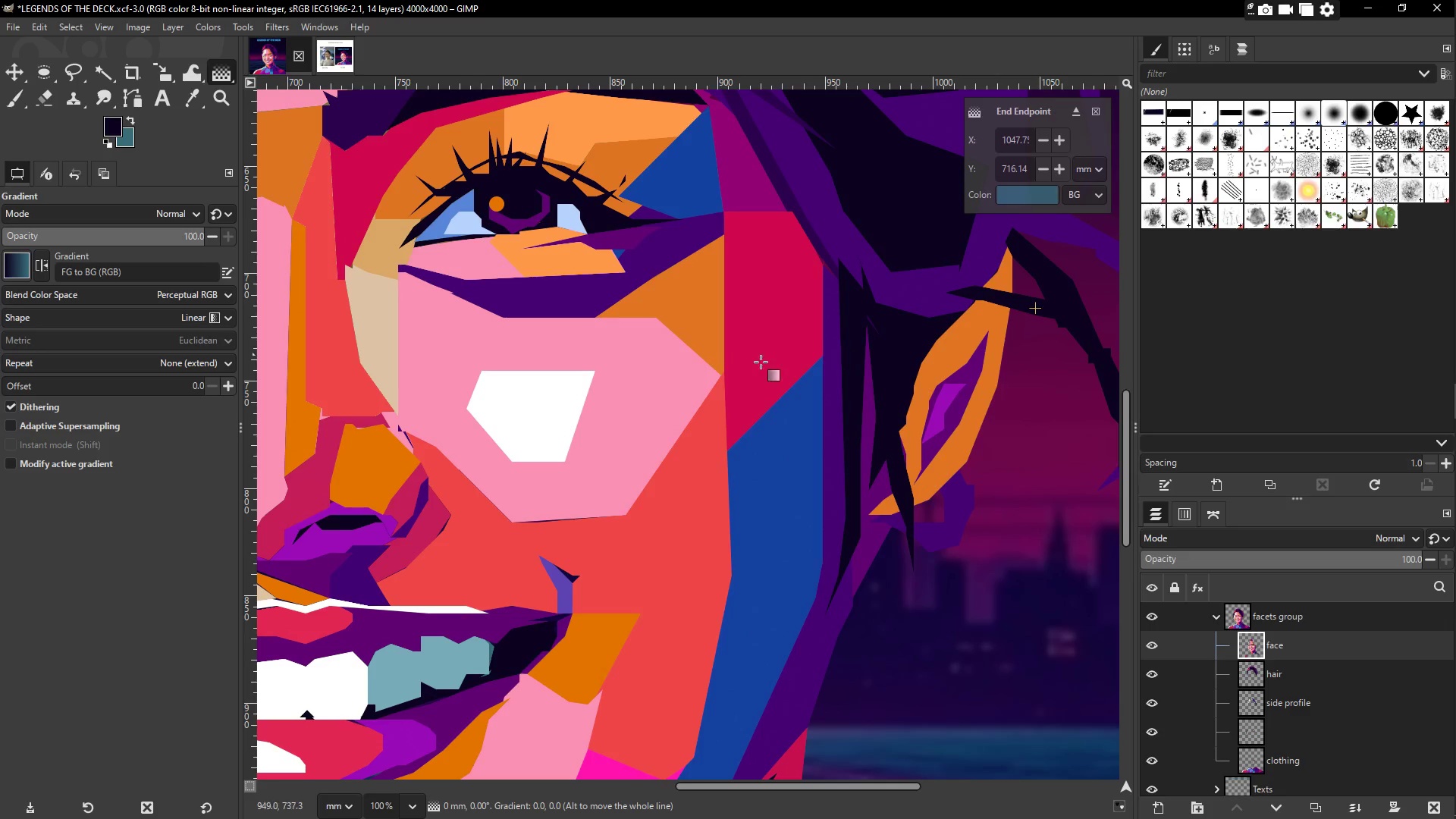 
hold_key(key=Space, duration=0.41)
 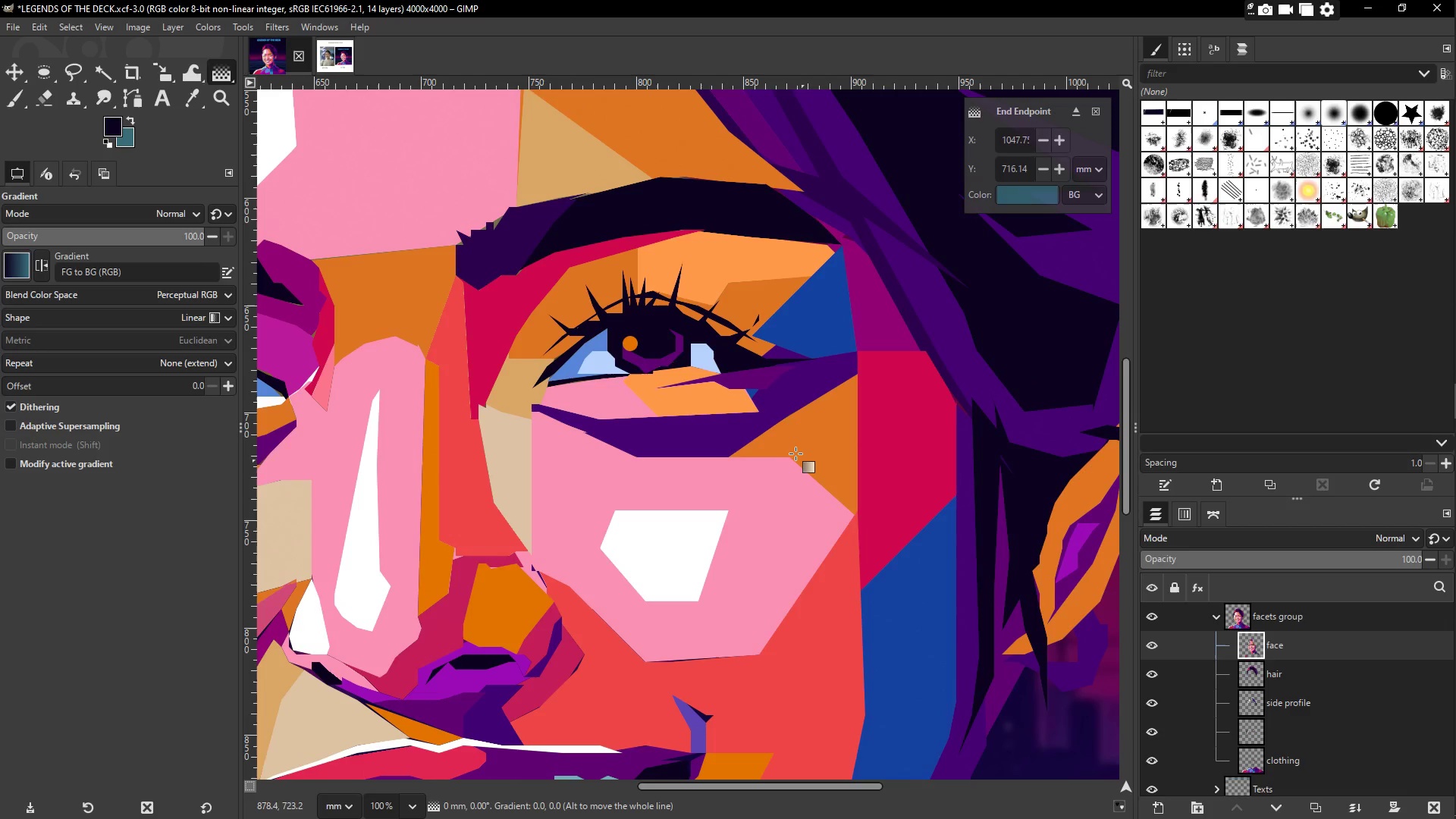 
hold_key(key=Space, duration=1.5)
 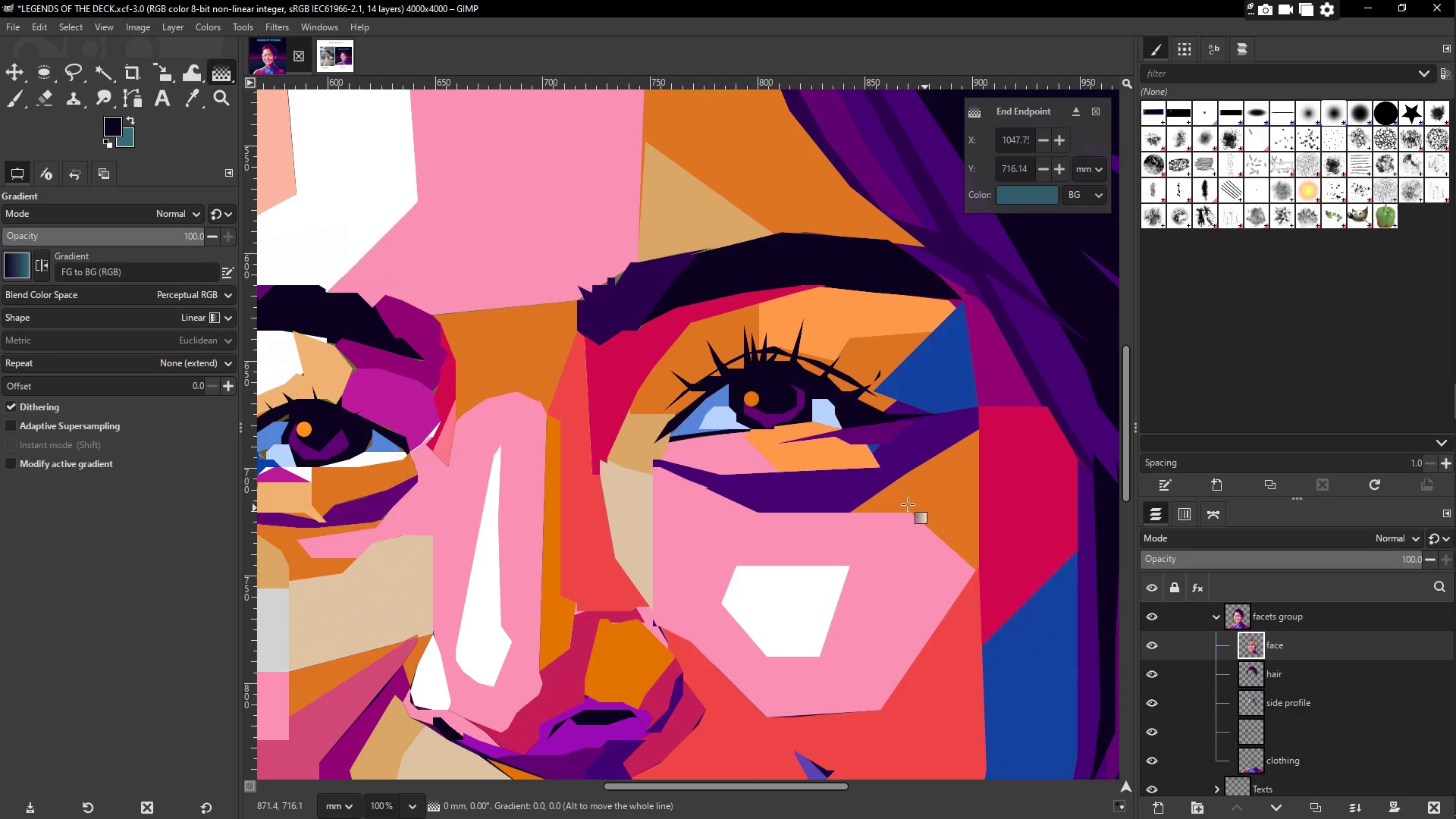 
hold_key(key=Space, duration=0.44)
 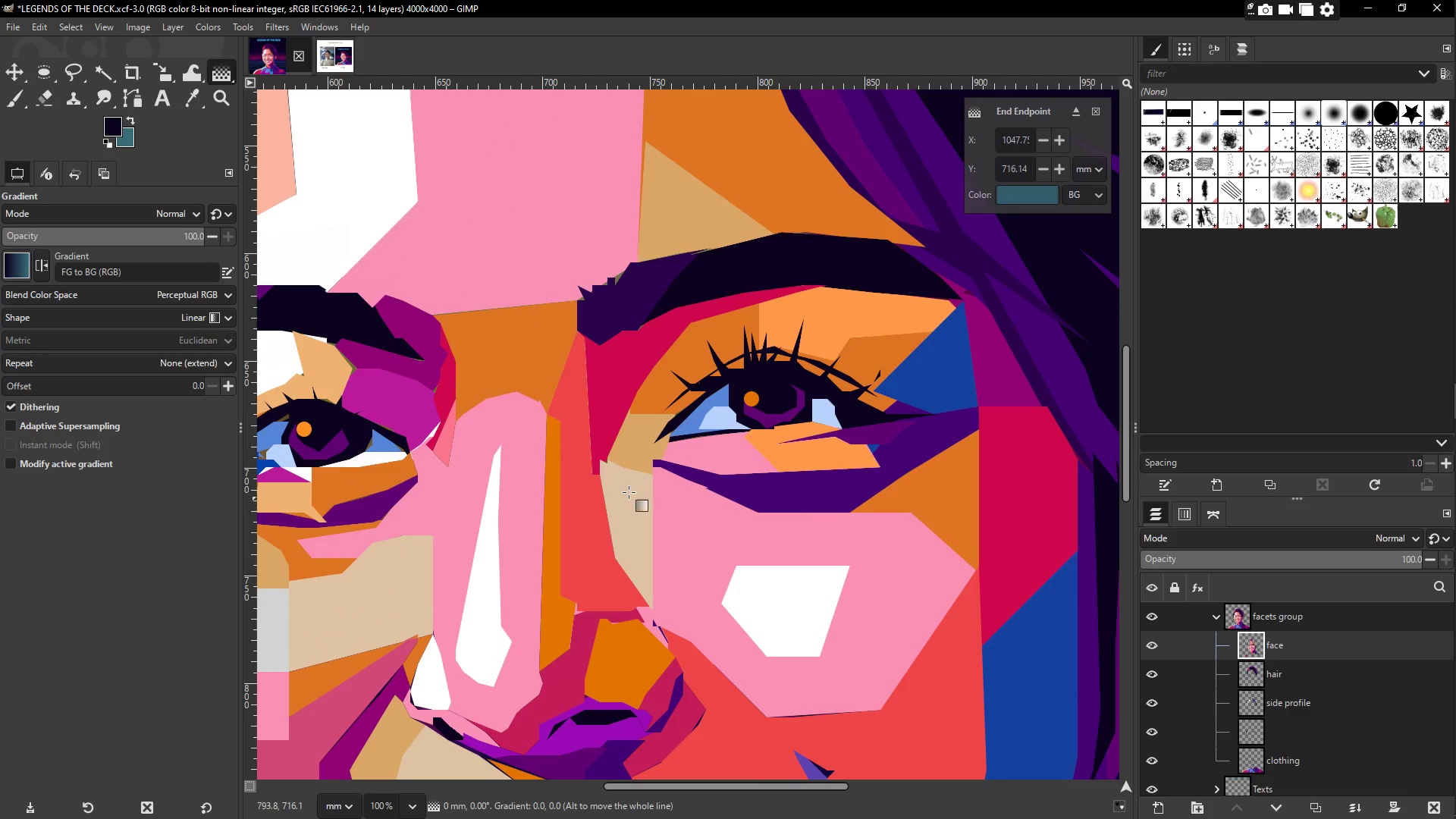 
hold_key(key=Space, duration=0.58)
 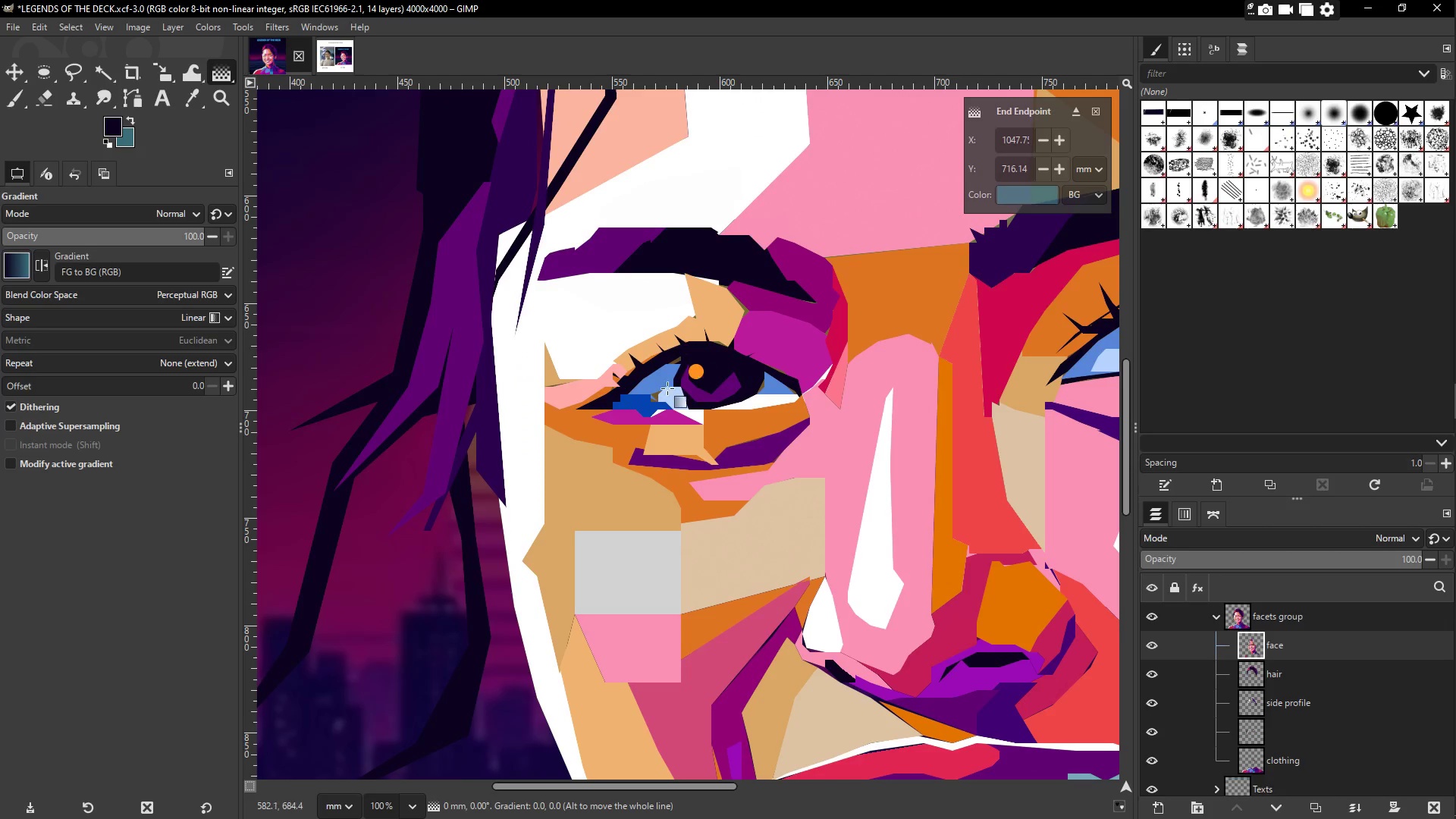 
hold_key(key=Space, duration=1.81)
 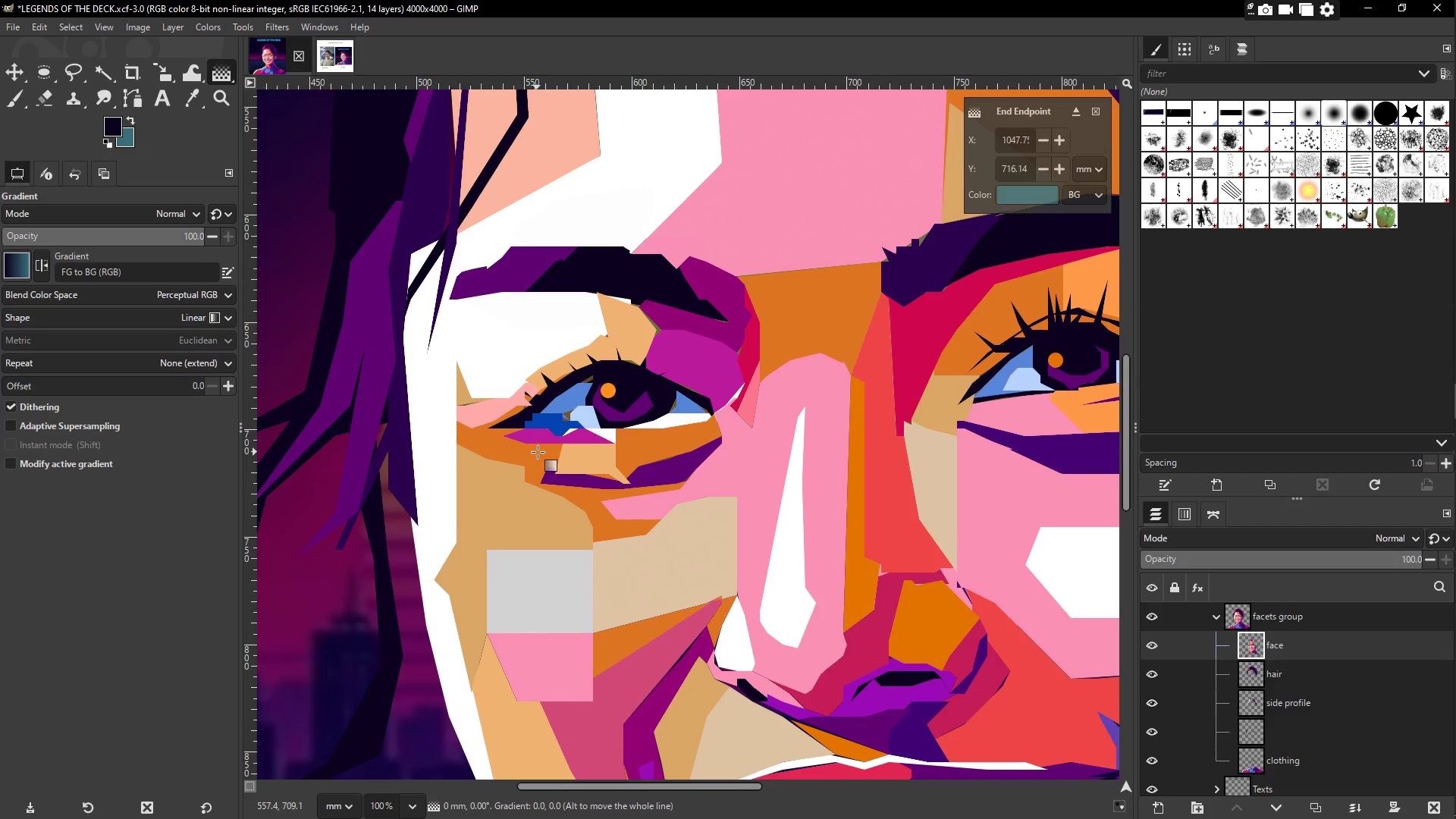 
hold_key(key=Space, duration=0.5)
 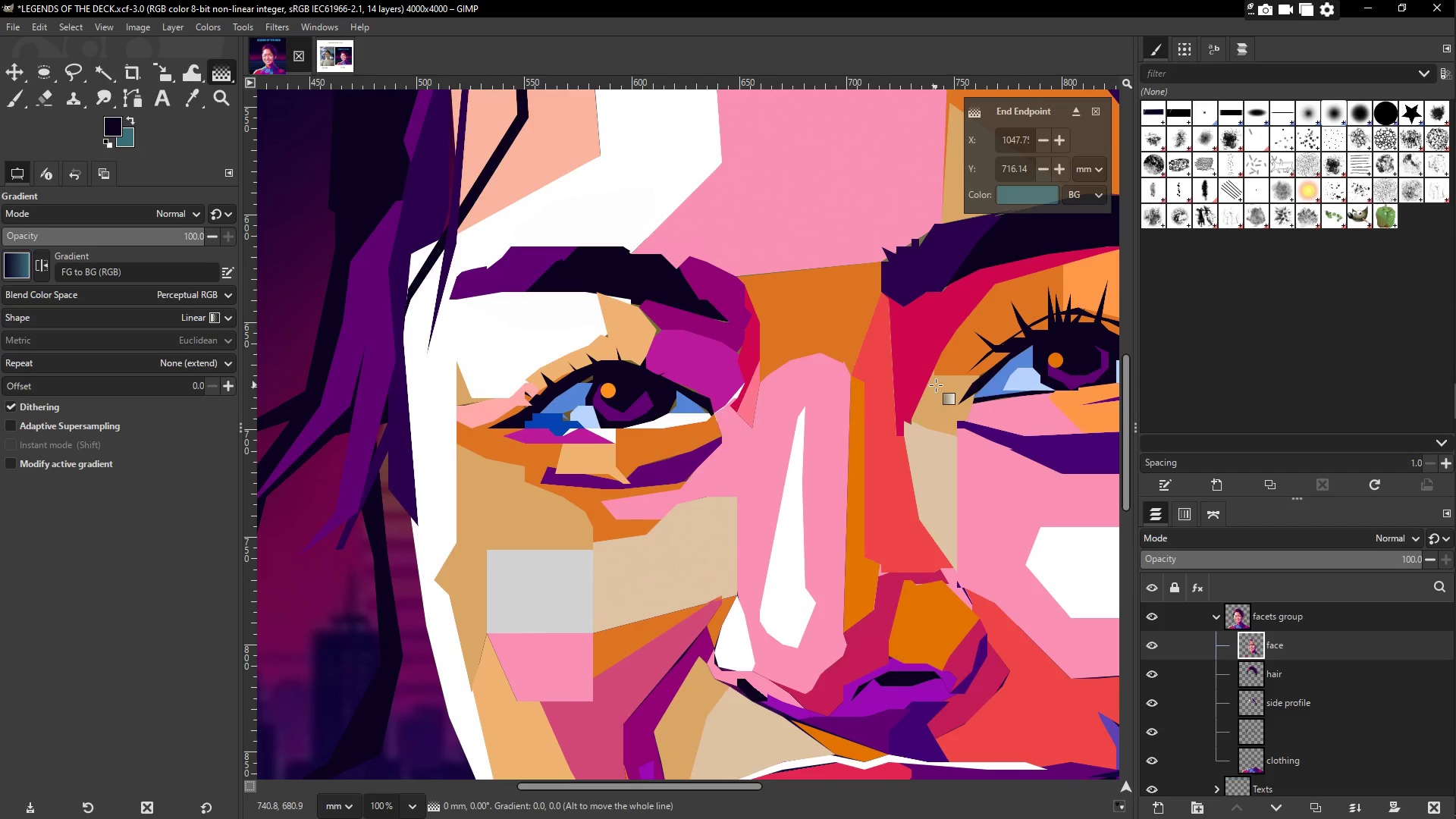 
hold_key(key=Space, duration=1.5)
 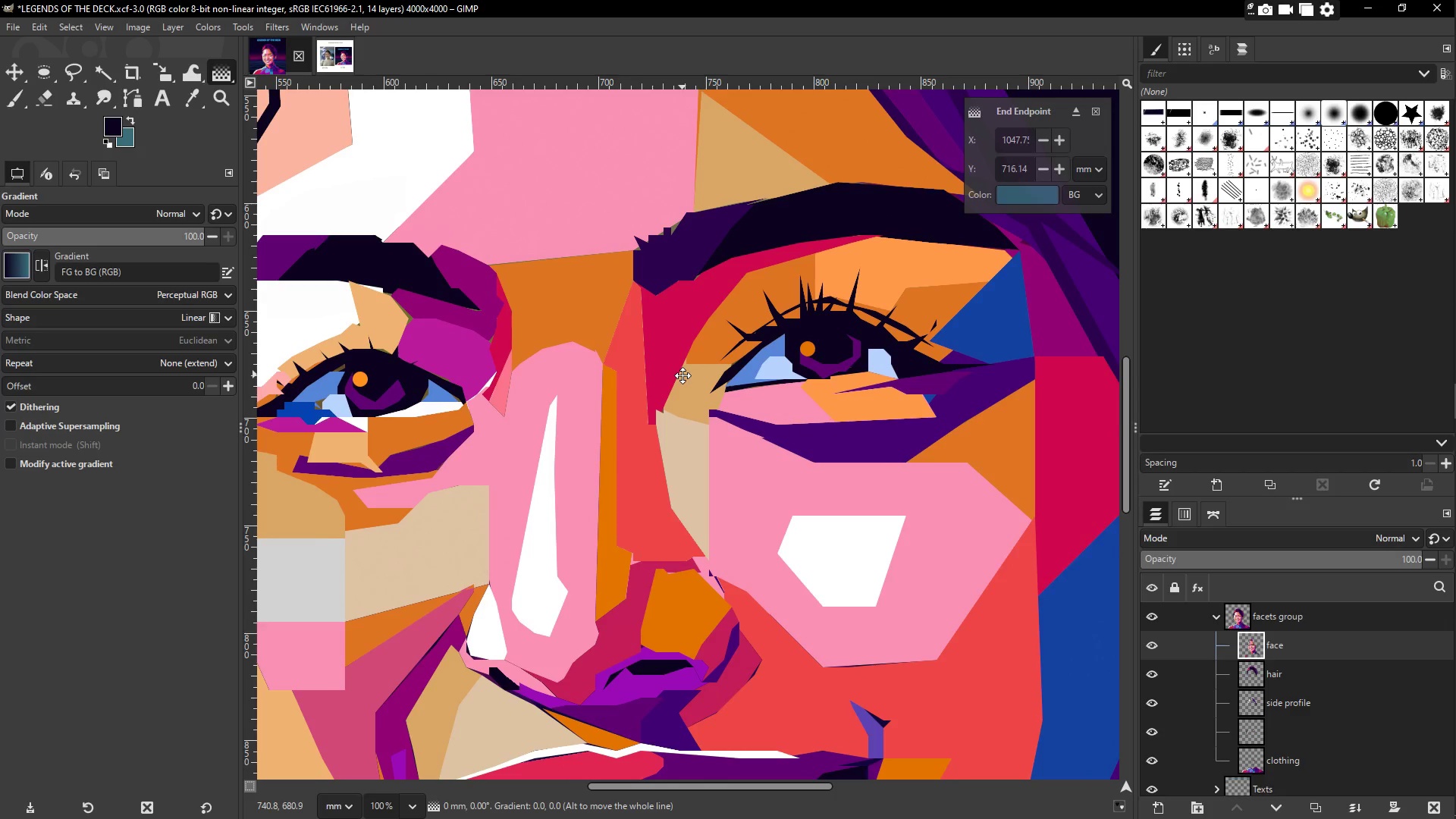 
hold_key(key=Space, duration=1.34)
 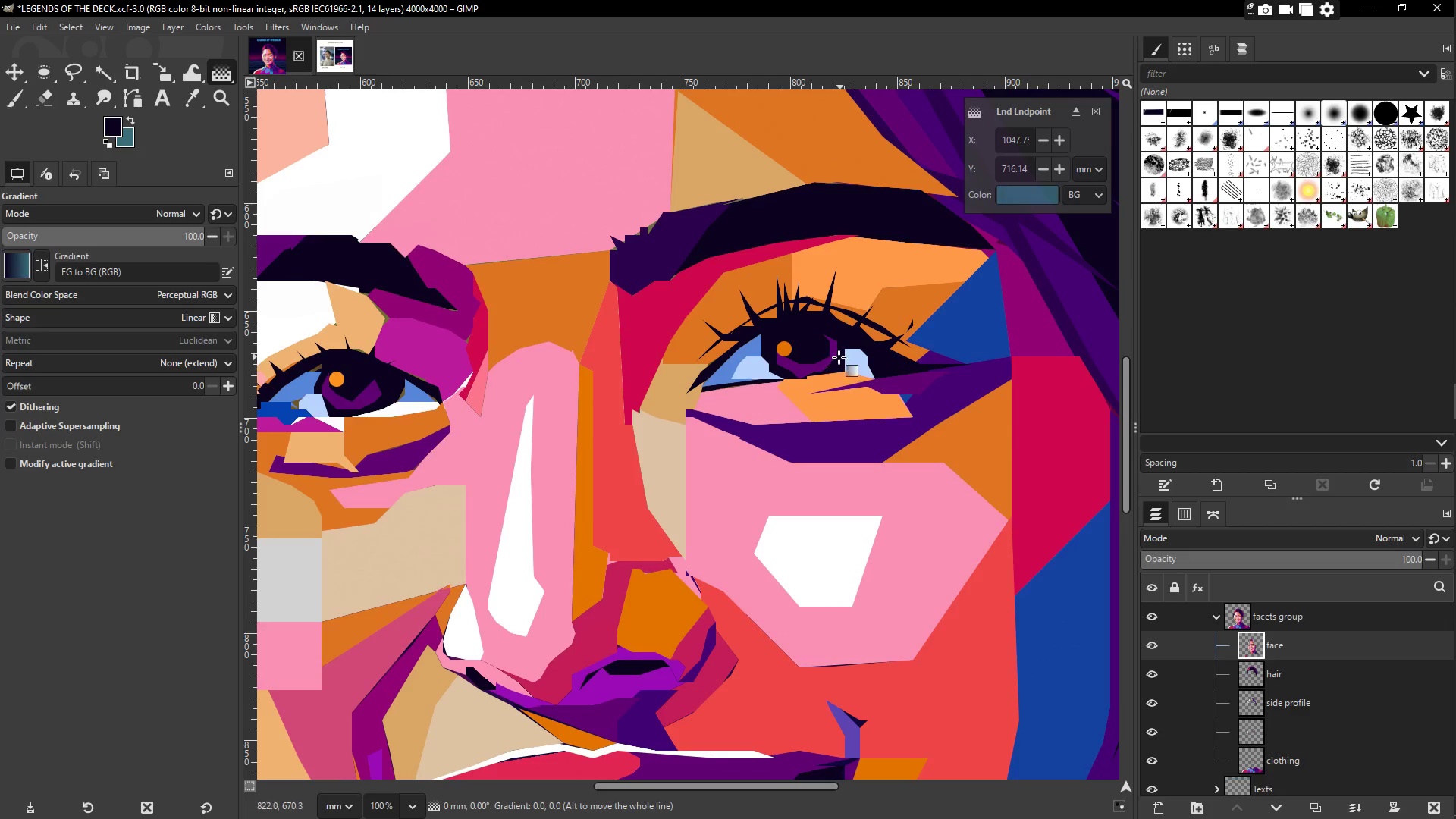 
hold_key(key=Space, duration=1.45)
 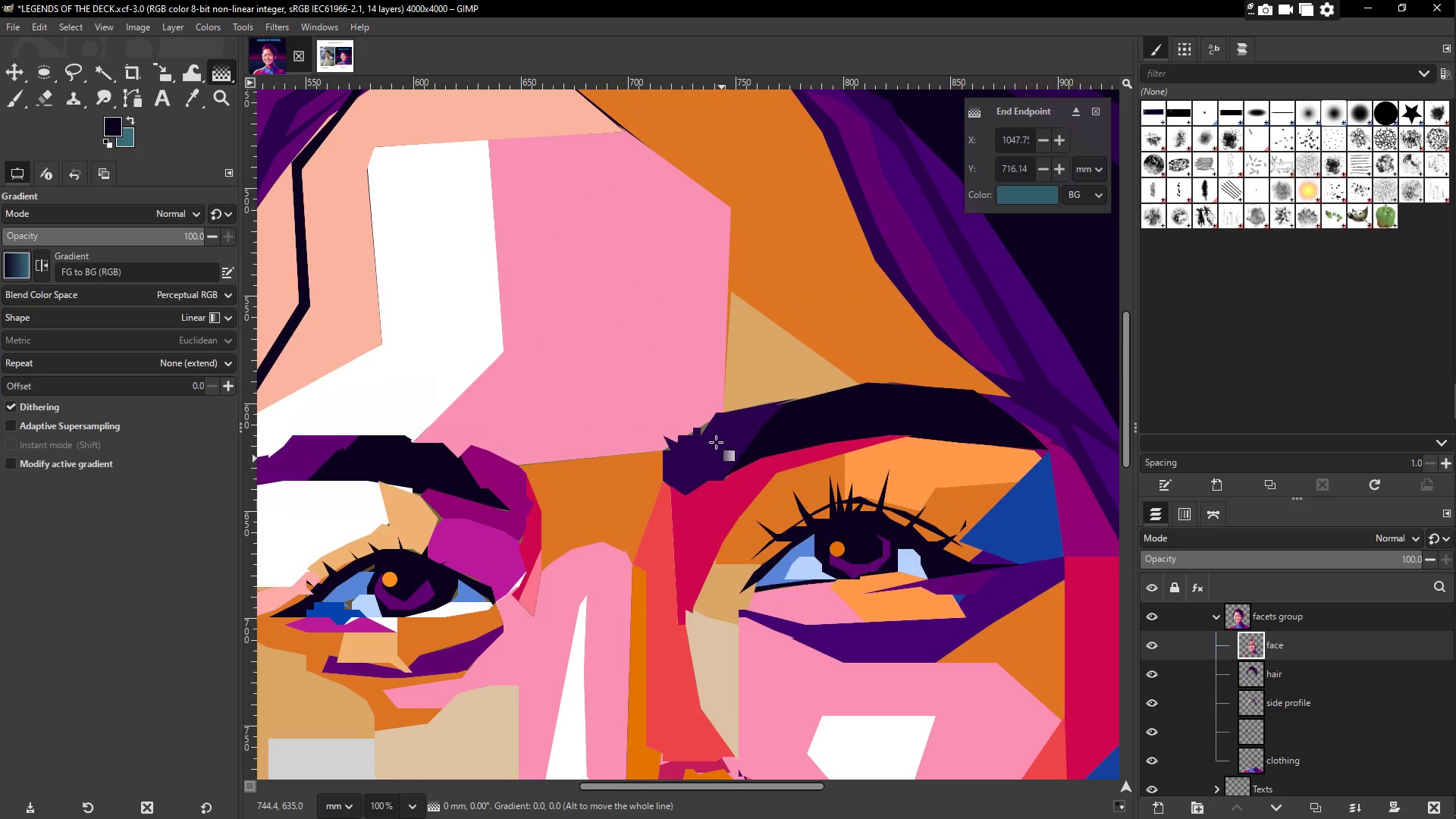 
hold_key(key=Space, duration=0.67)
 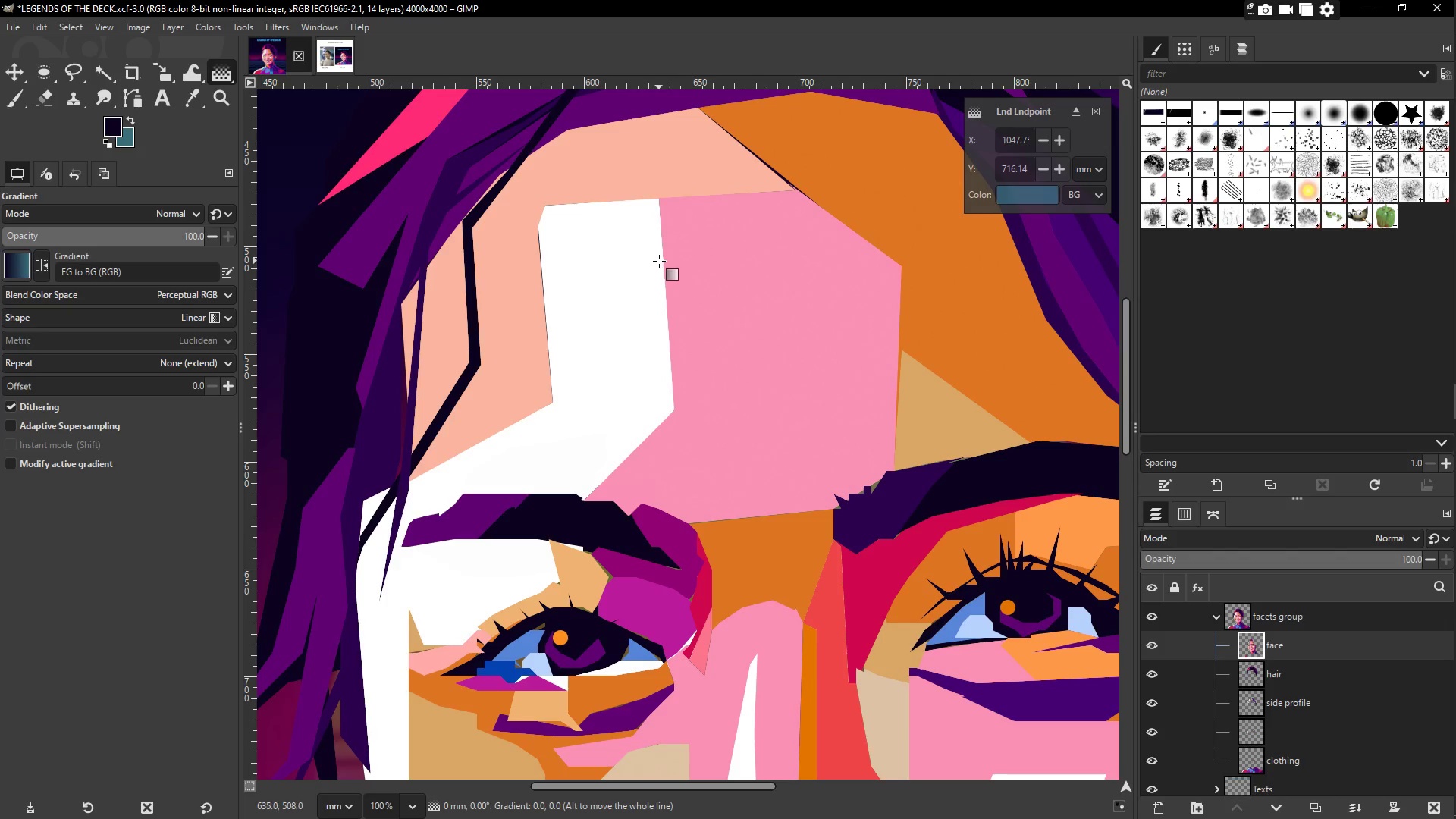 
hold_key(key=Space, duration=1.17)
 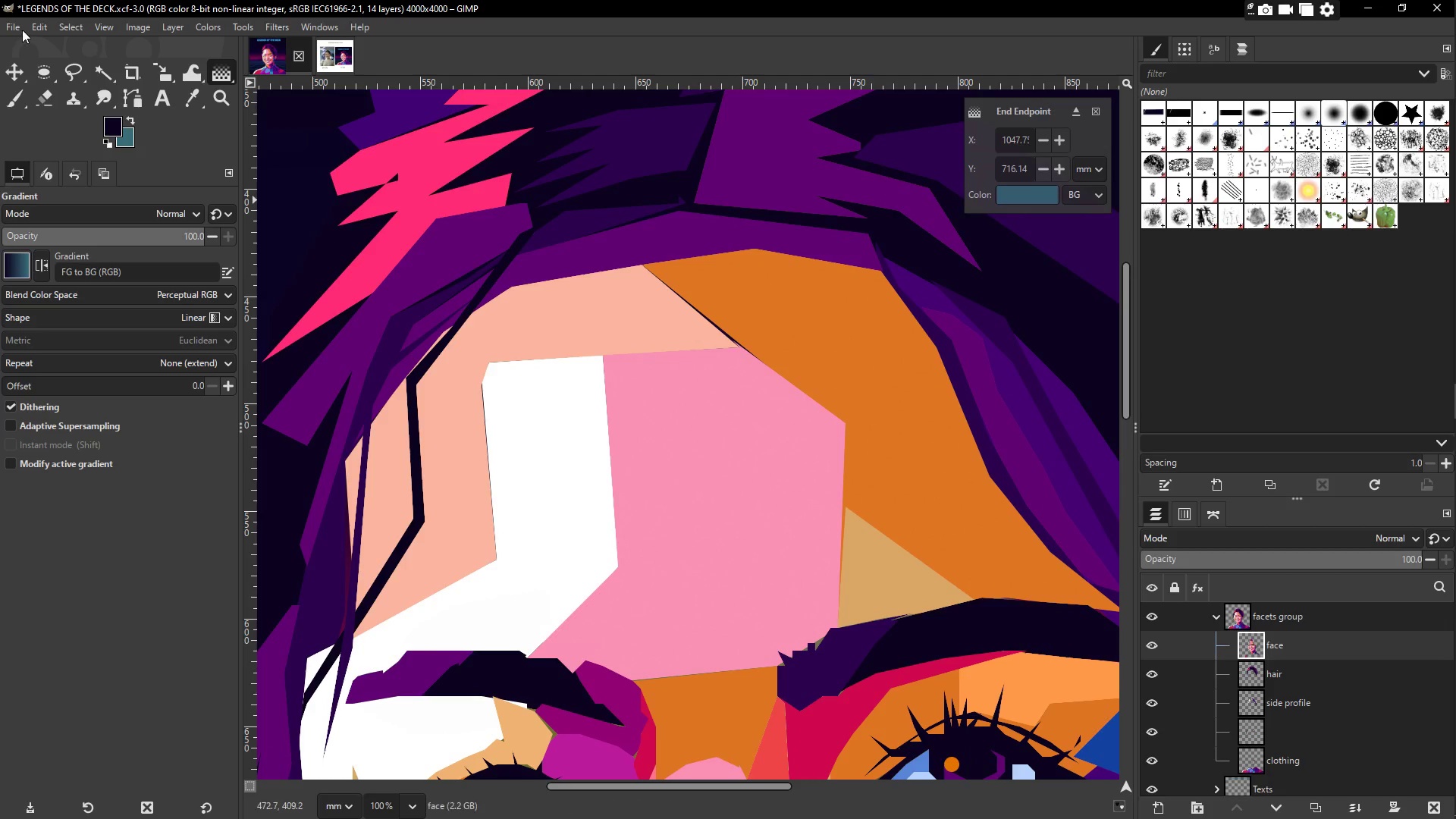 
hold_key(key=Space, duration=8.59)
 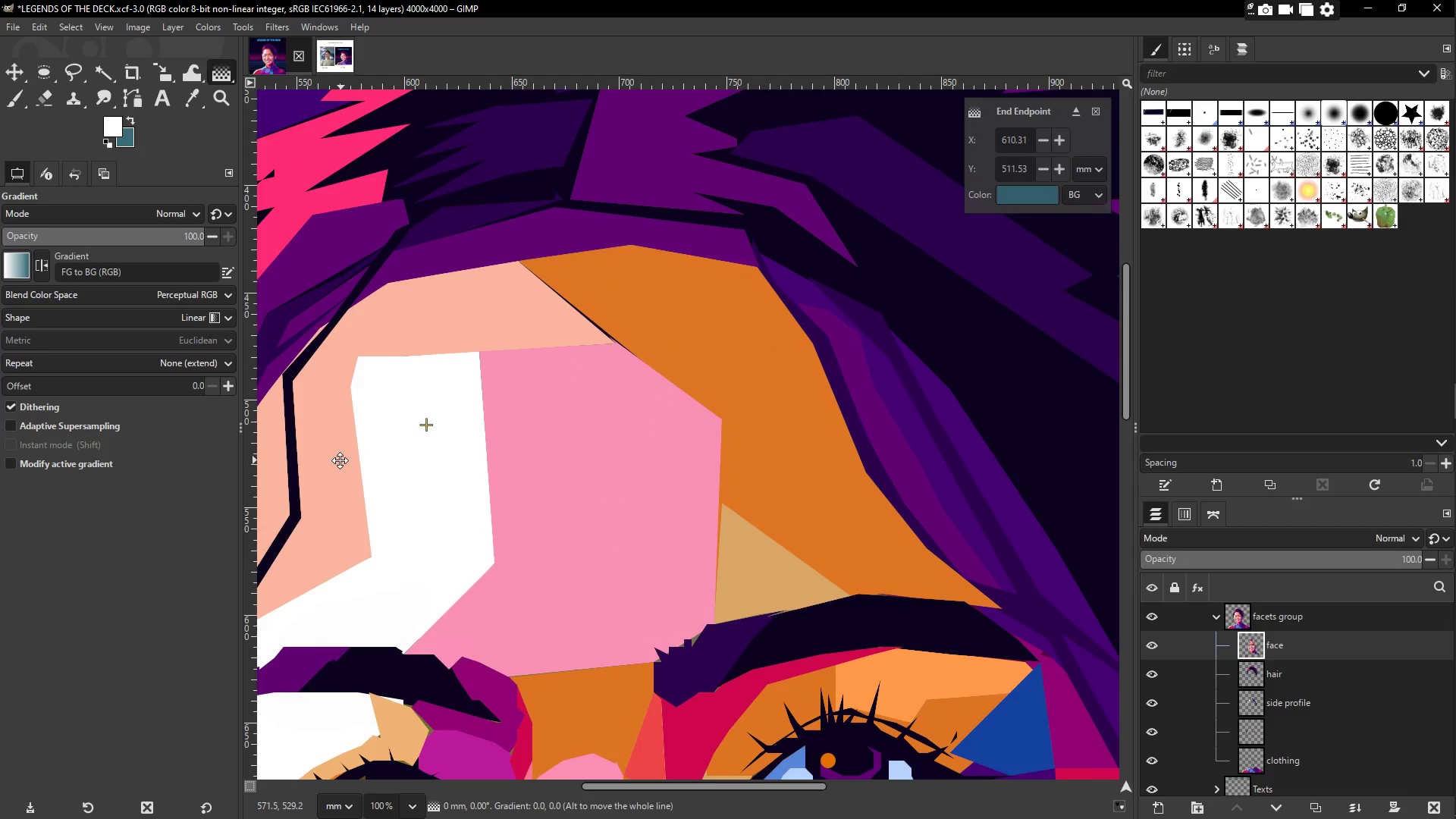 
left_click([64, 76])
 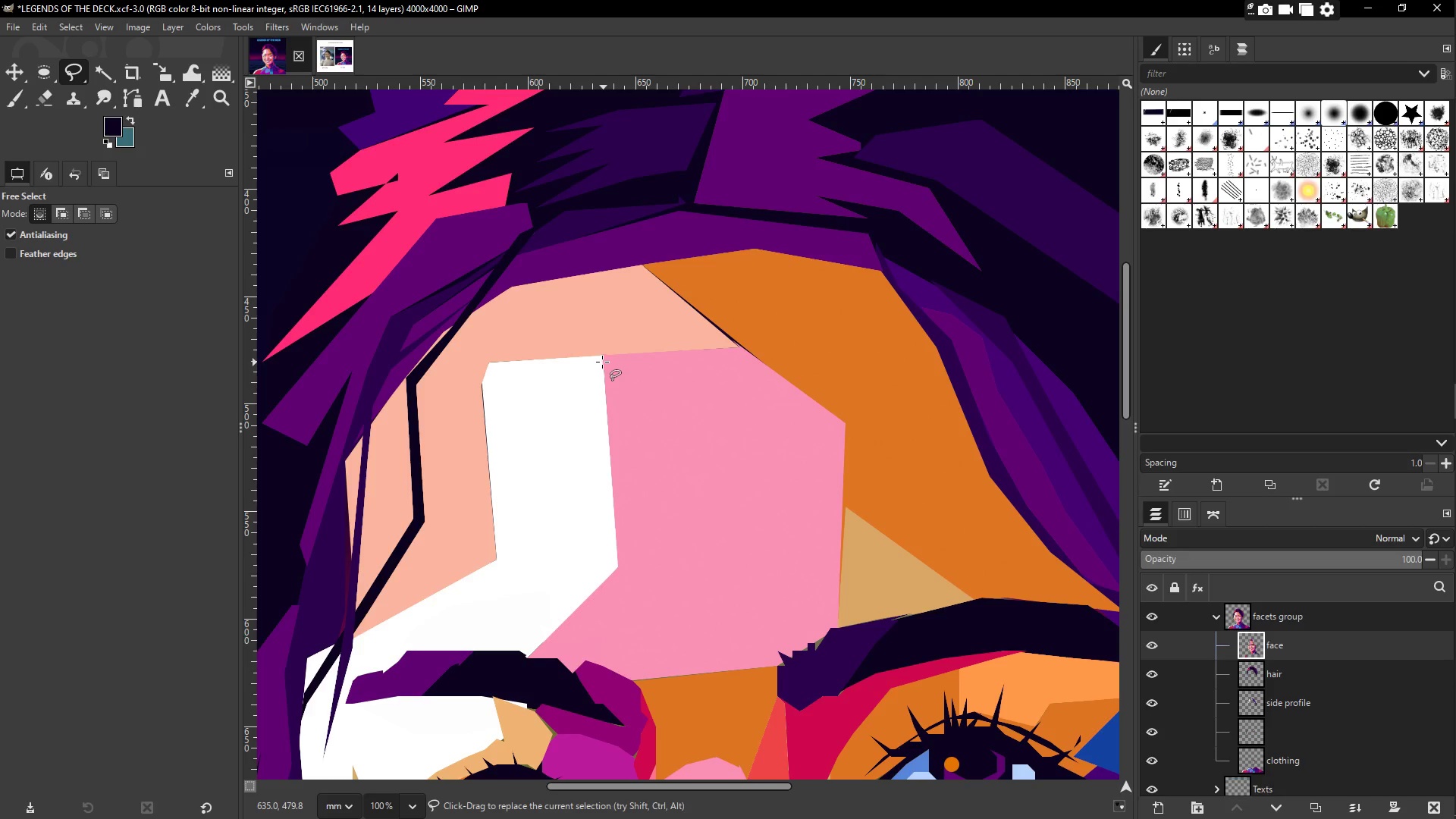 
left_click([599, 358])
 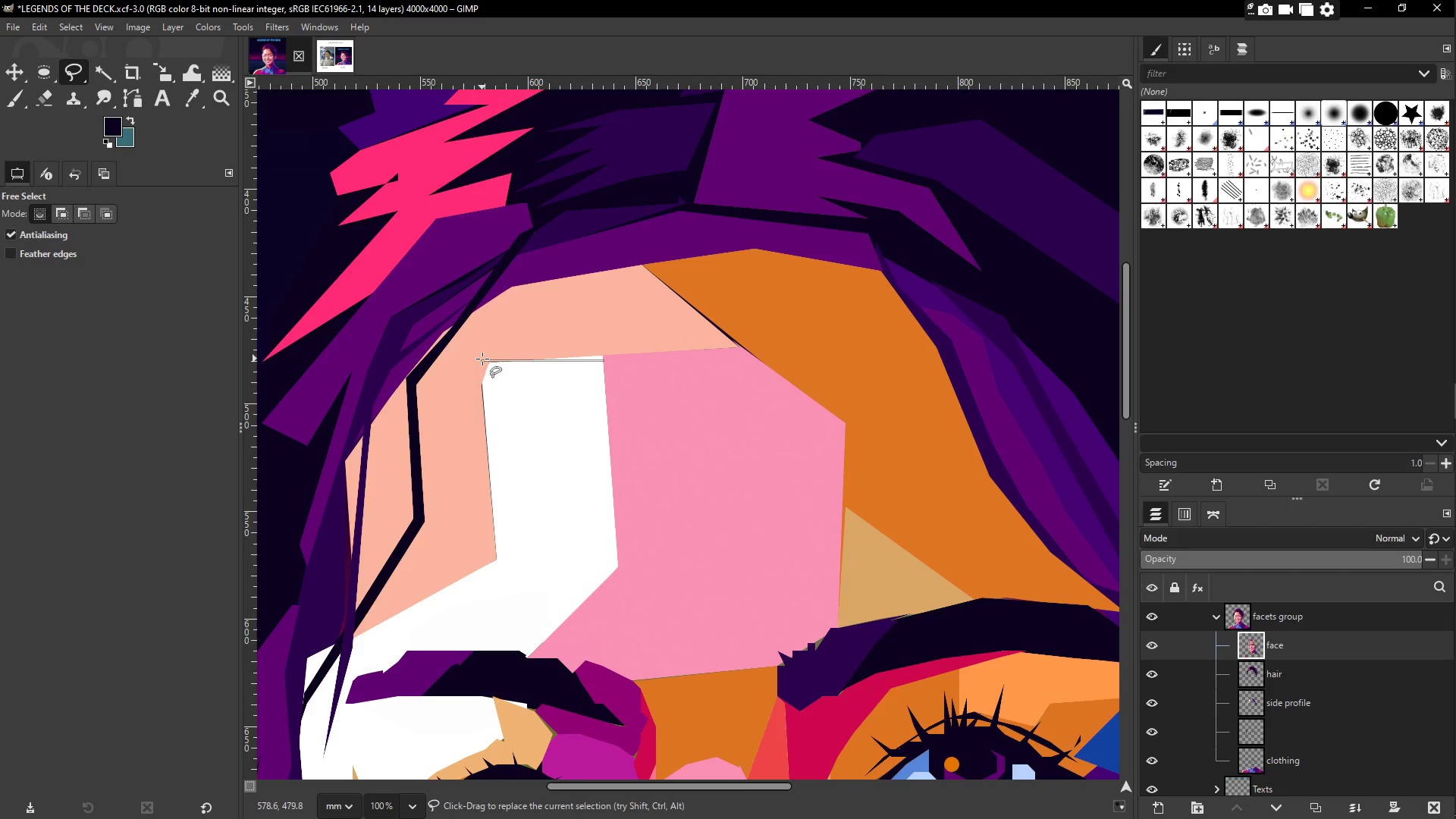 
left_click([483, 362])
 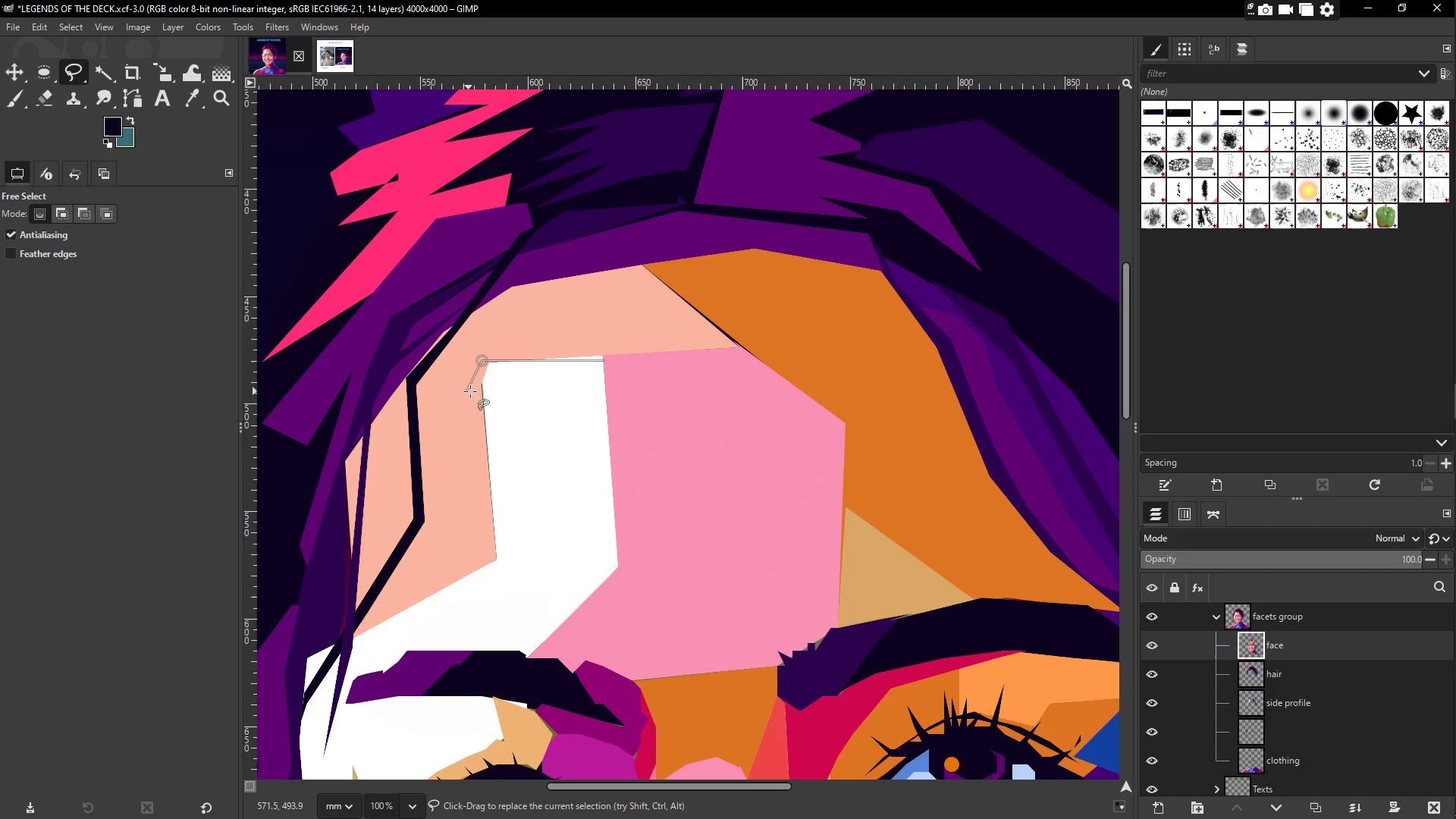 
left_click([474, 390])
 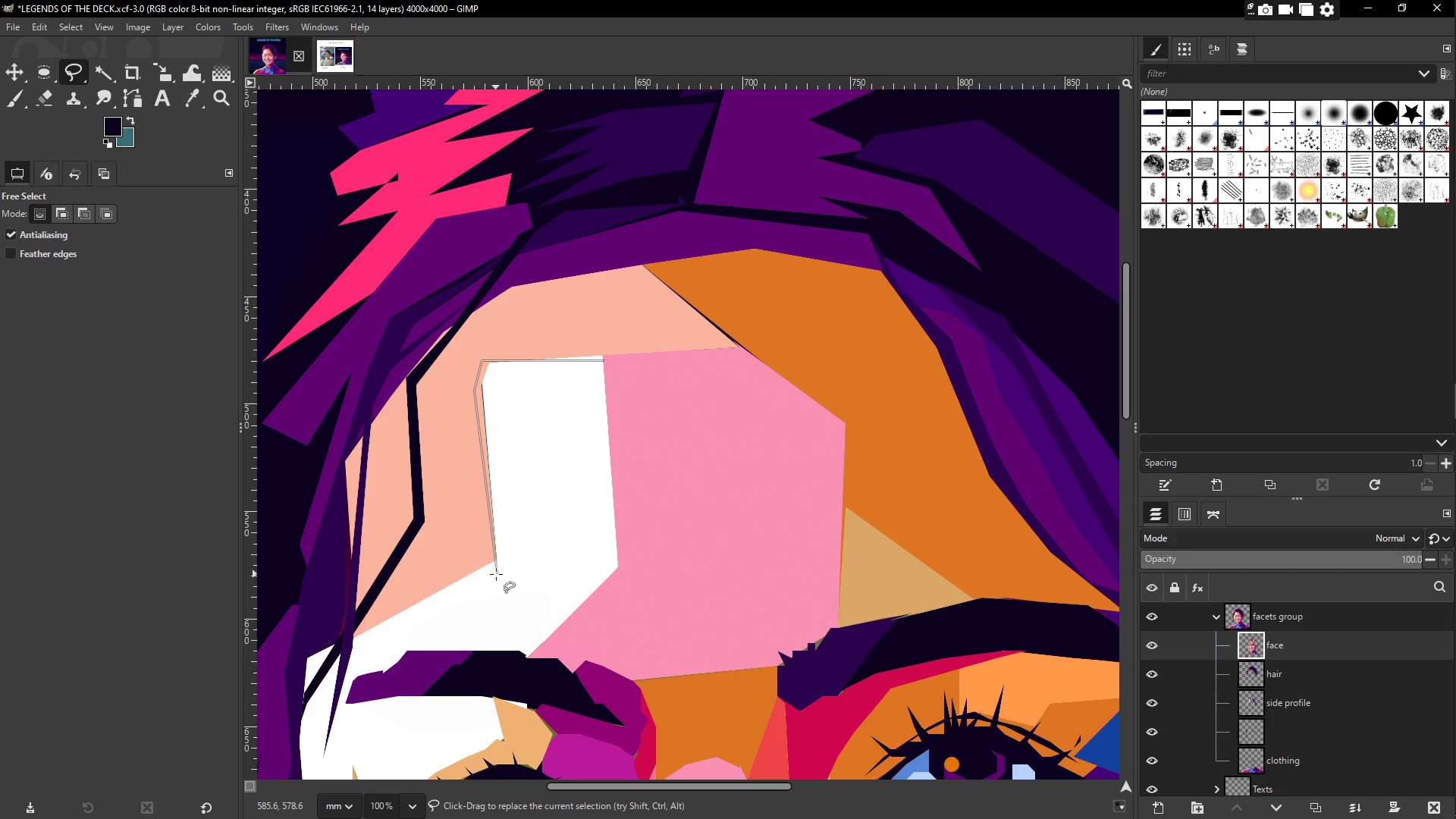 
double_click([563, 516])
 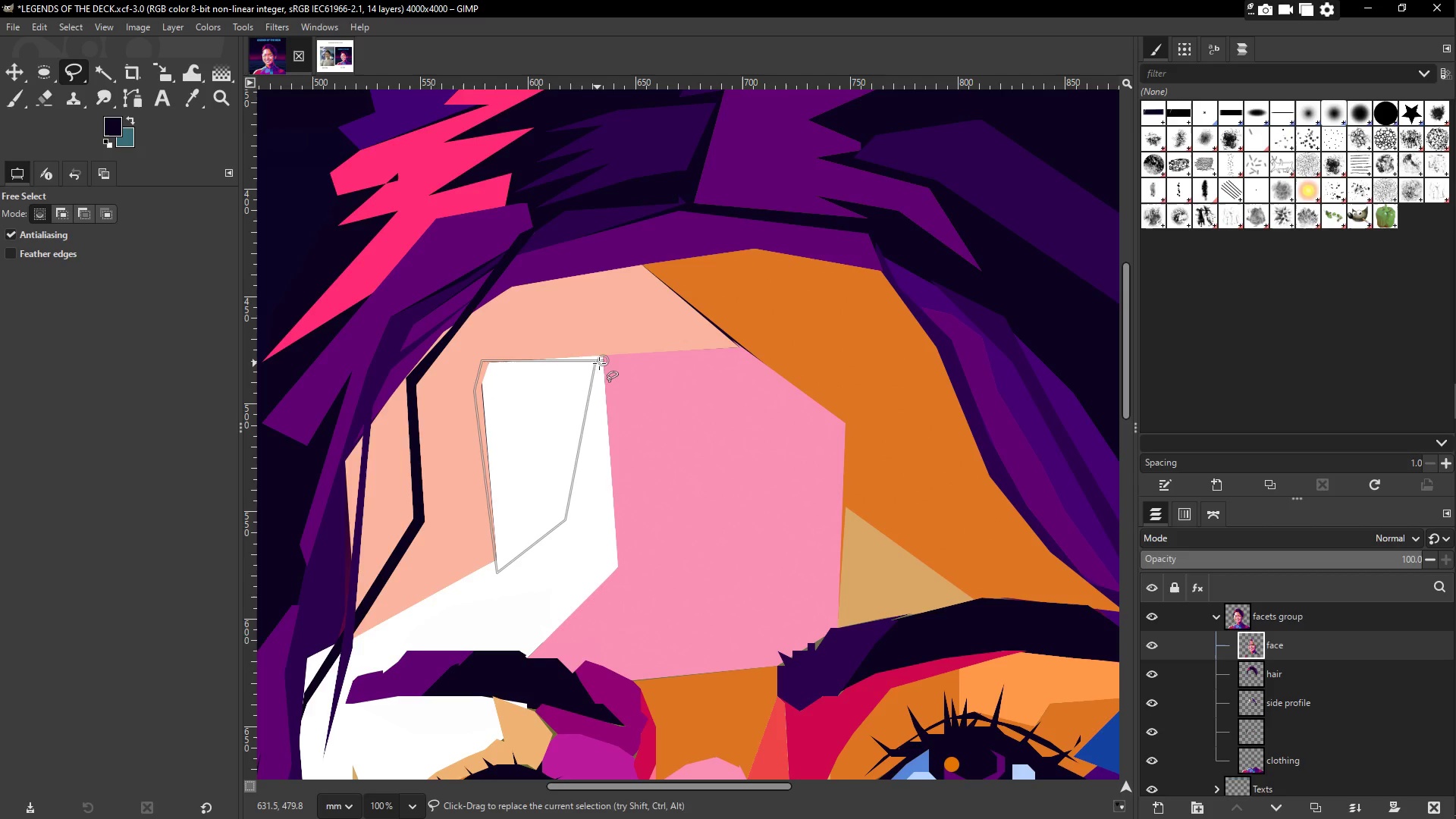 
left_click([603, 363])
 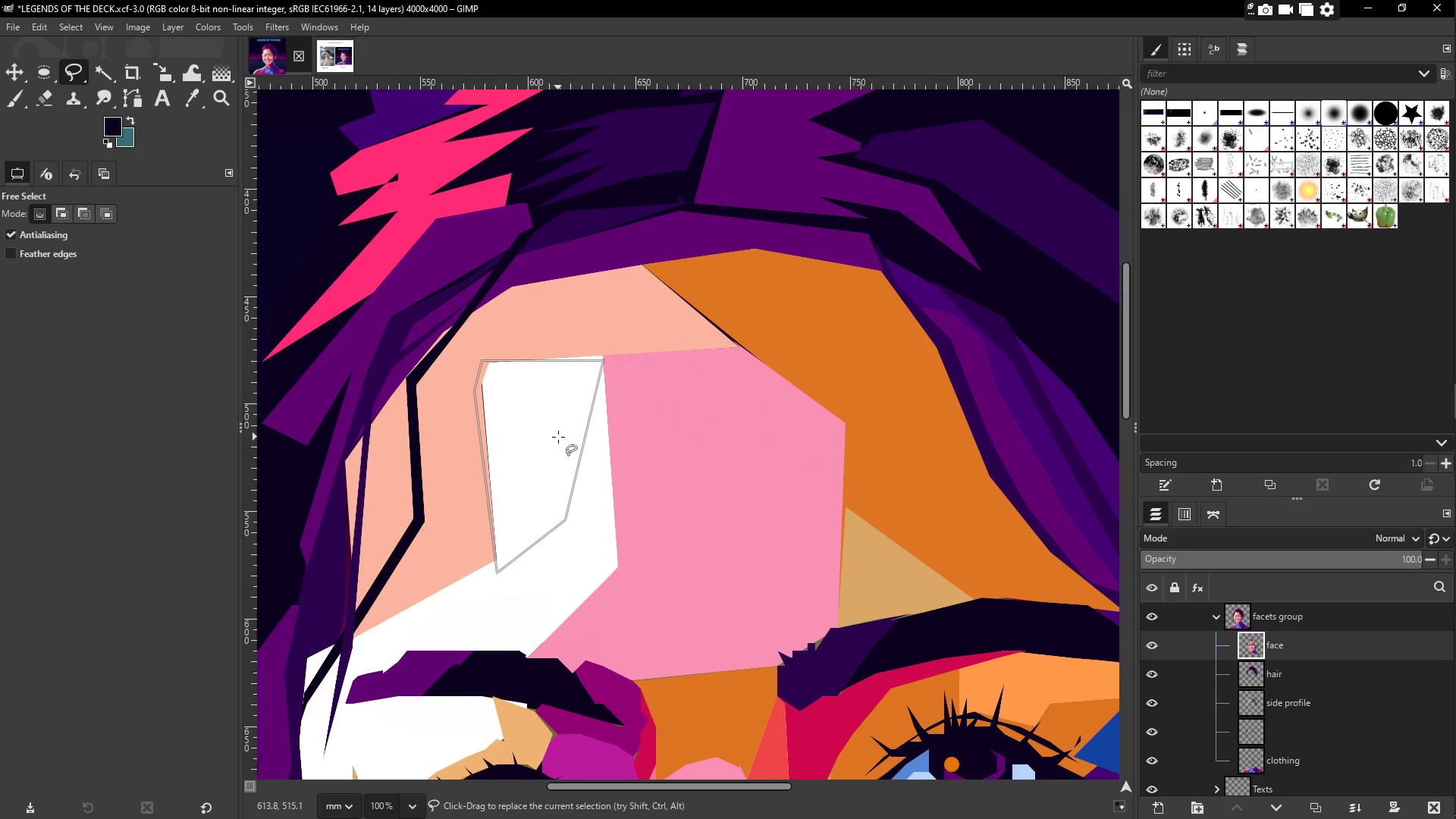 
key(O)
 